 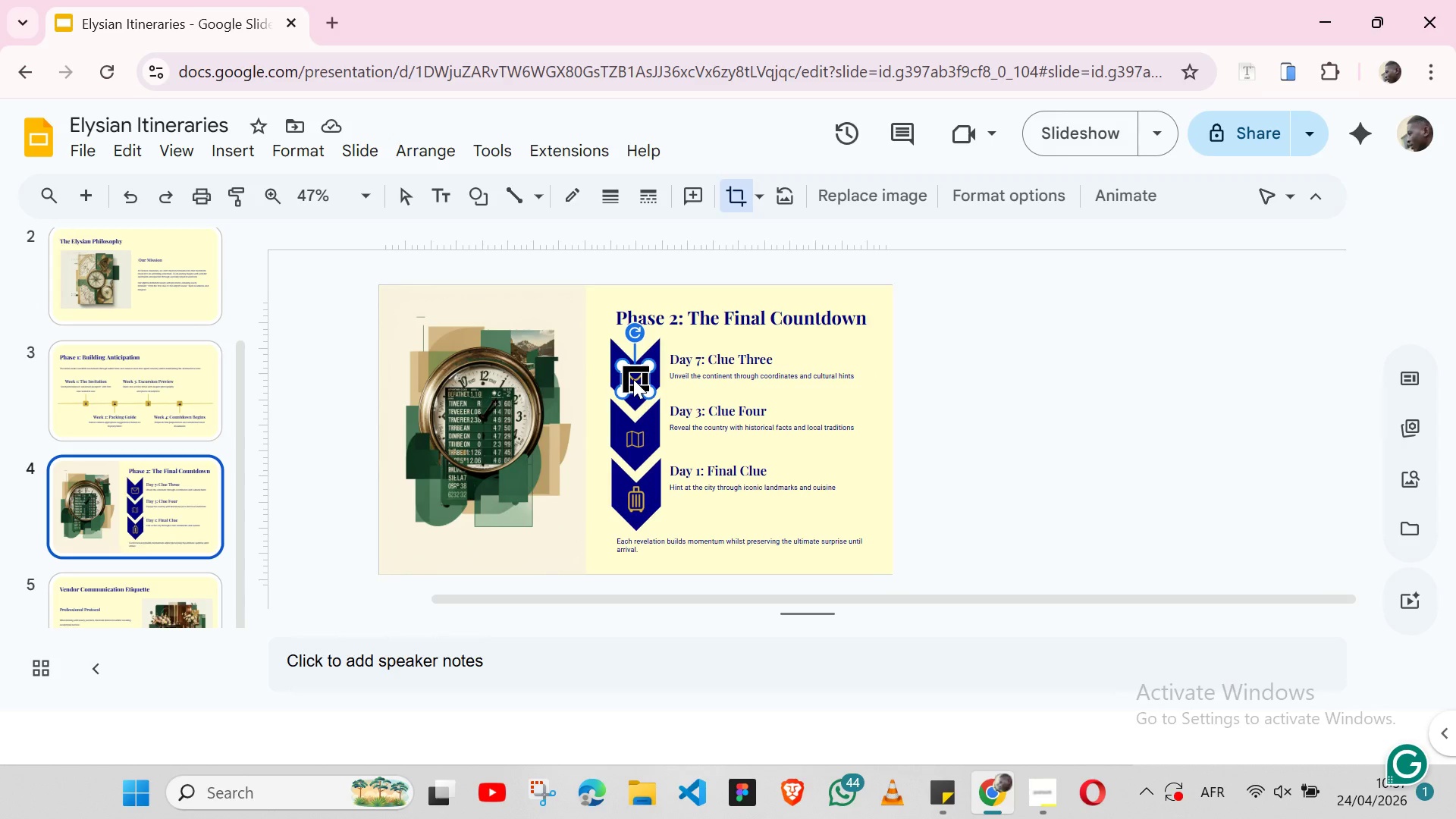 
left_click([981, 201])
 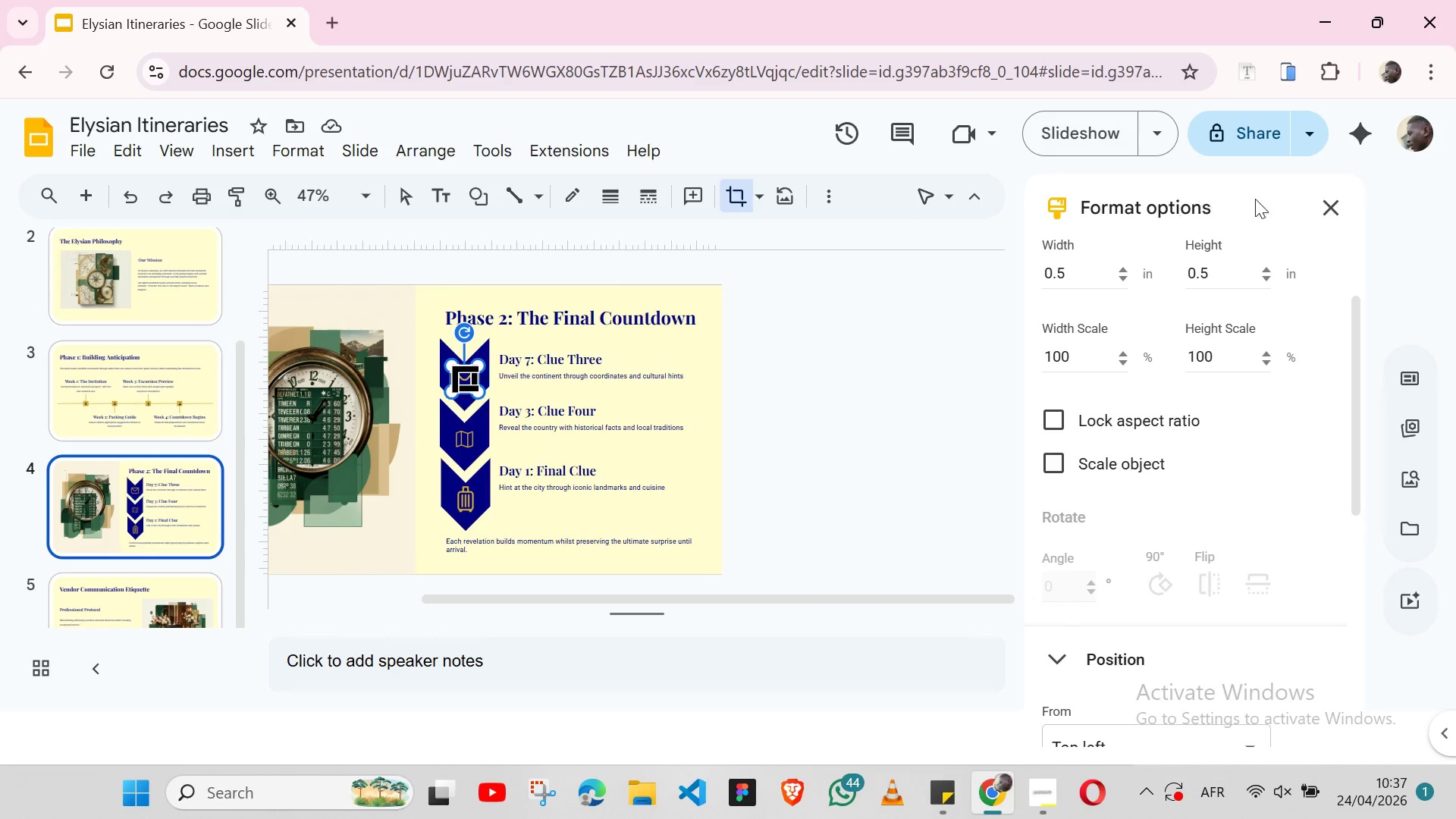 
mouse_move([1124, 493])
 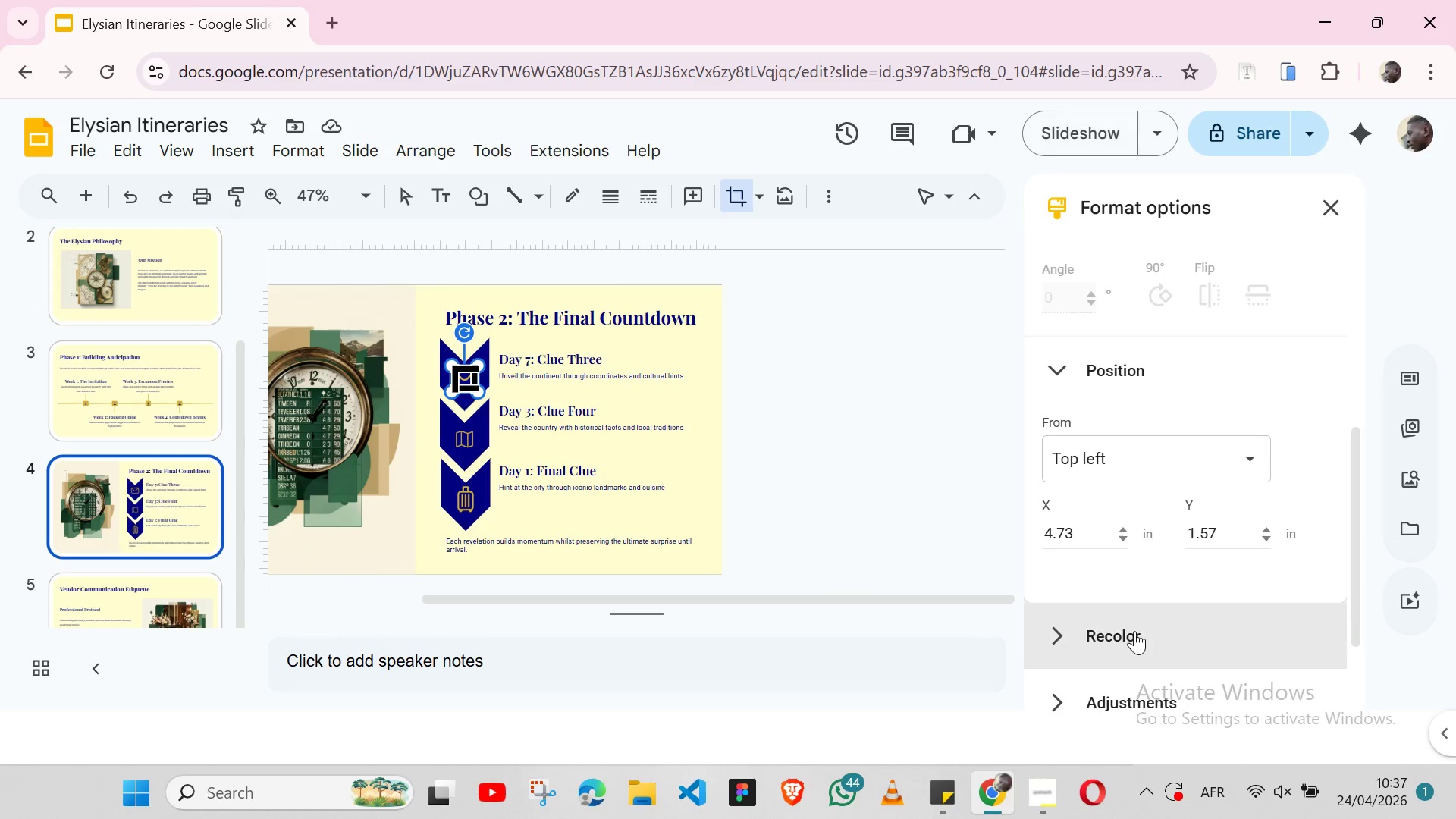 
left_click([1134, 631])
 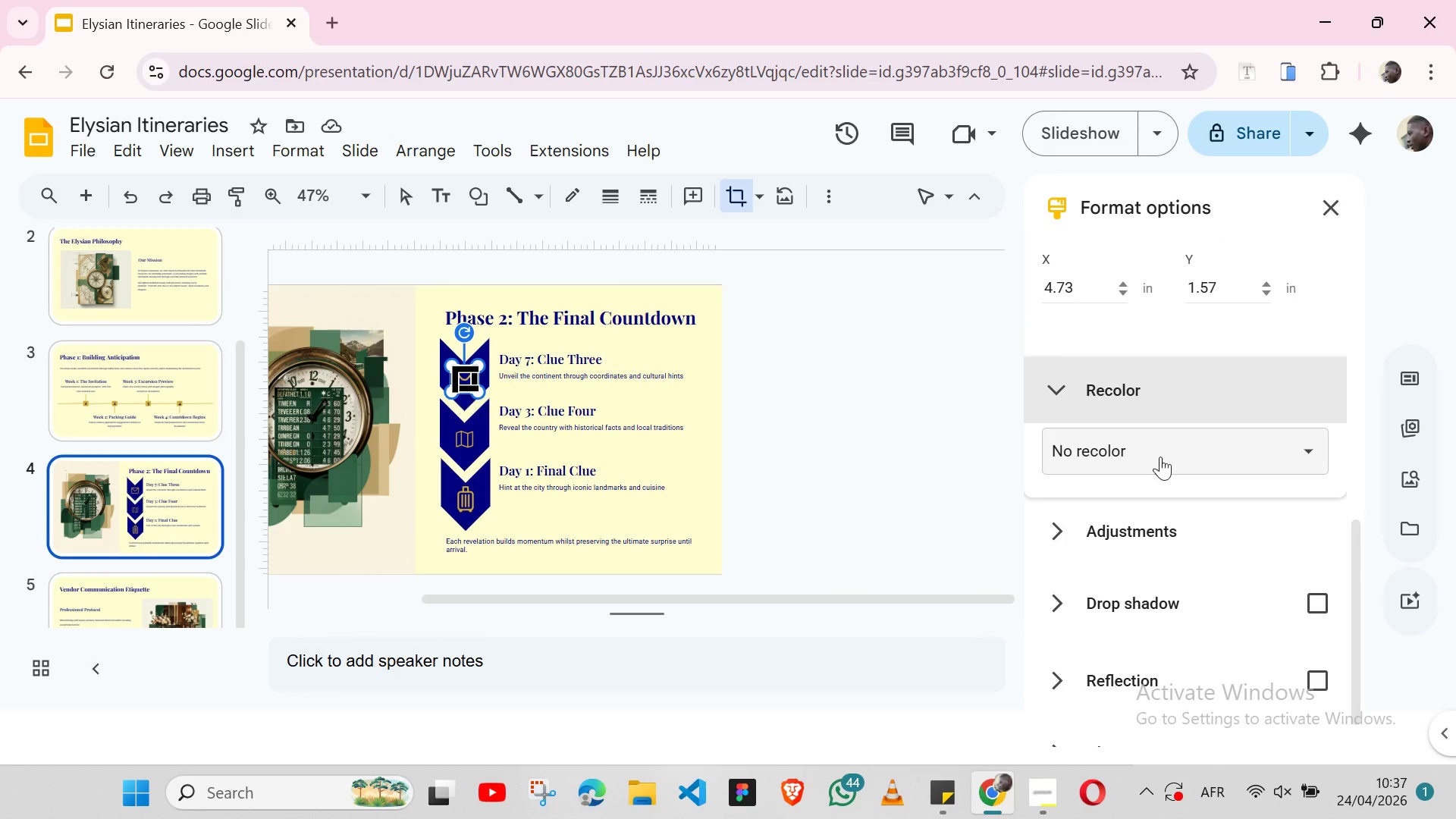 
left_click([1160, 453])
 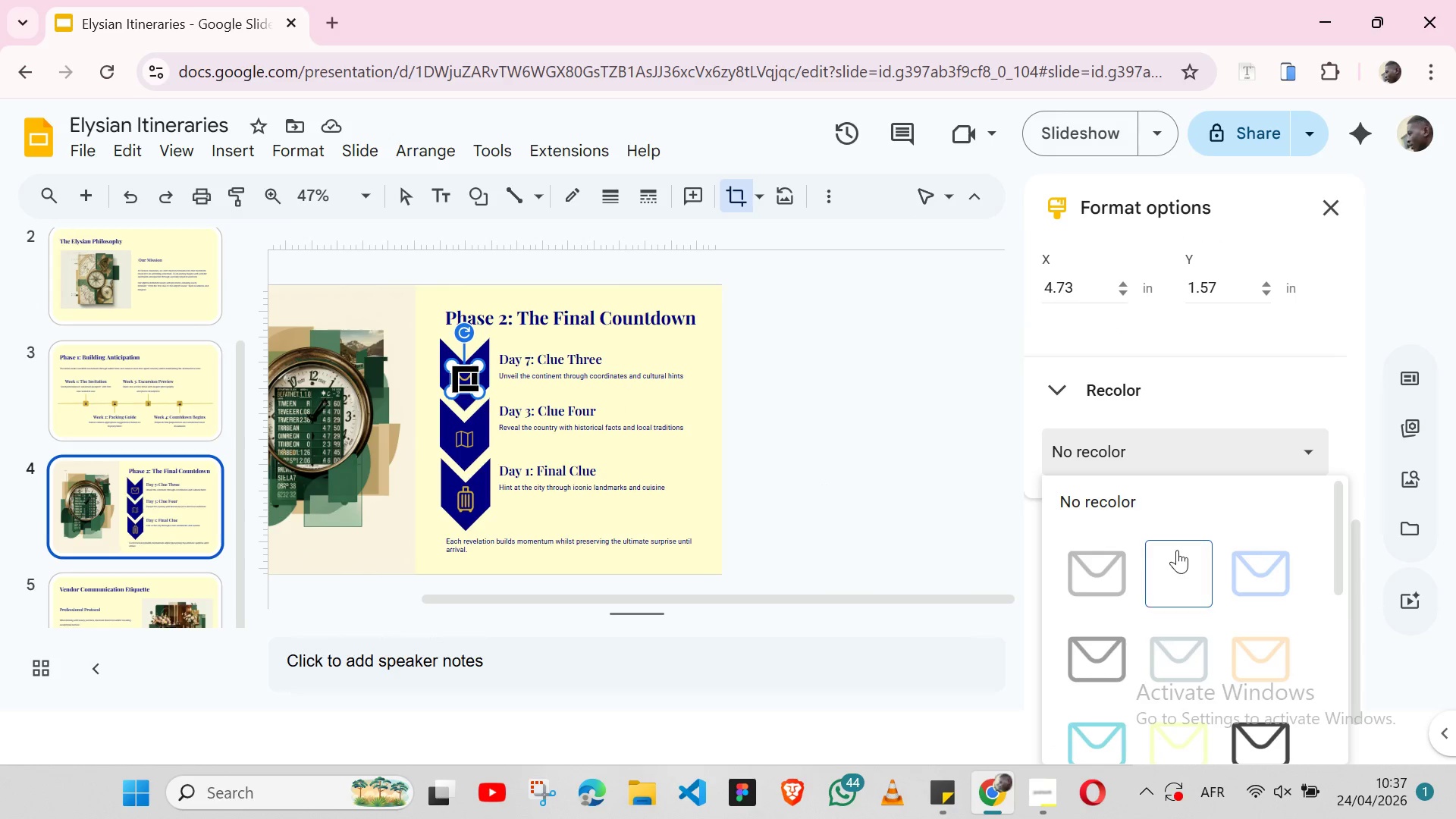 
left_click([1177, 550])
 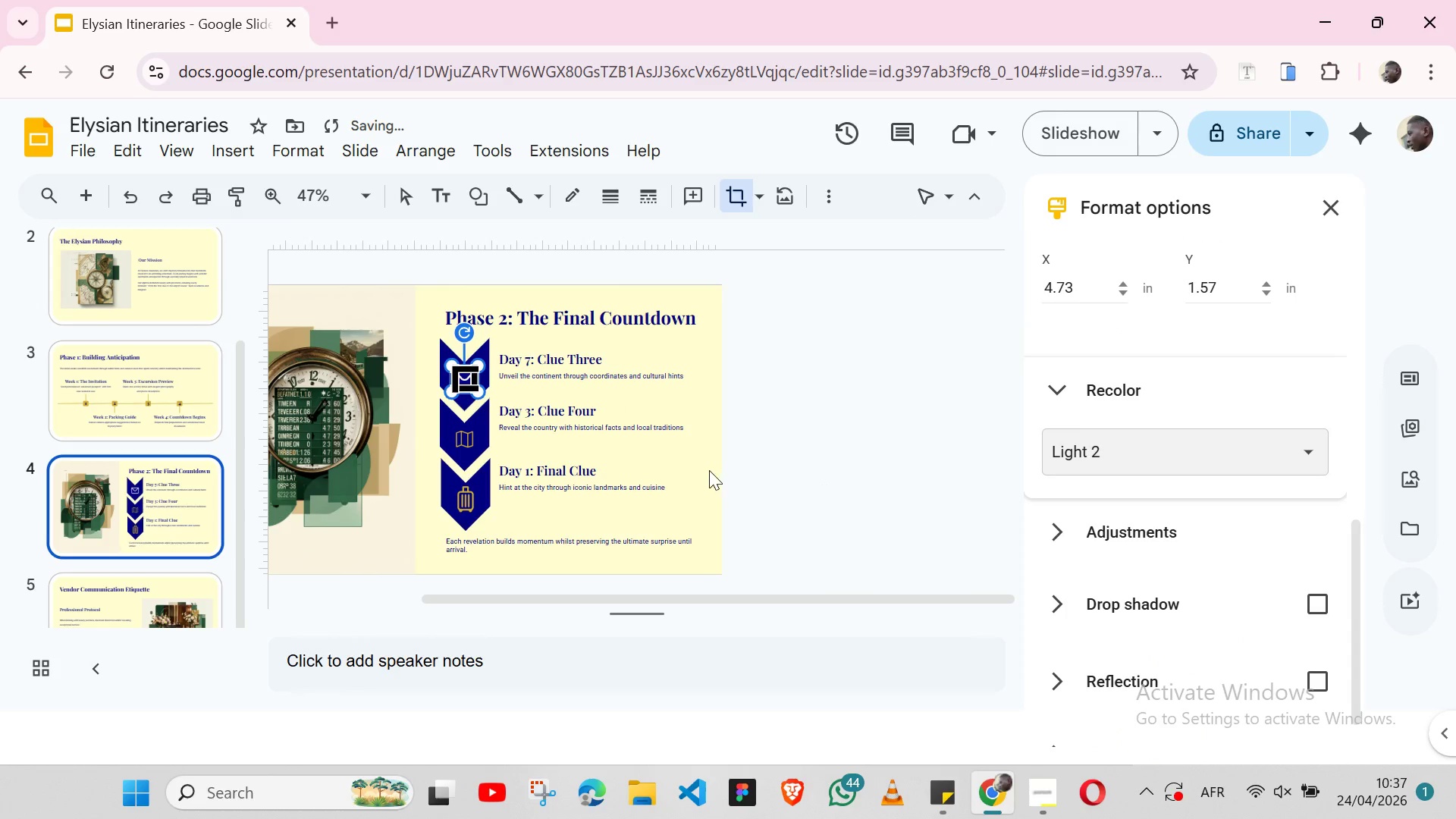 
left_click([709, 470])
 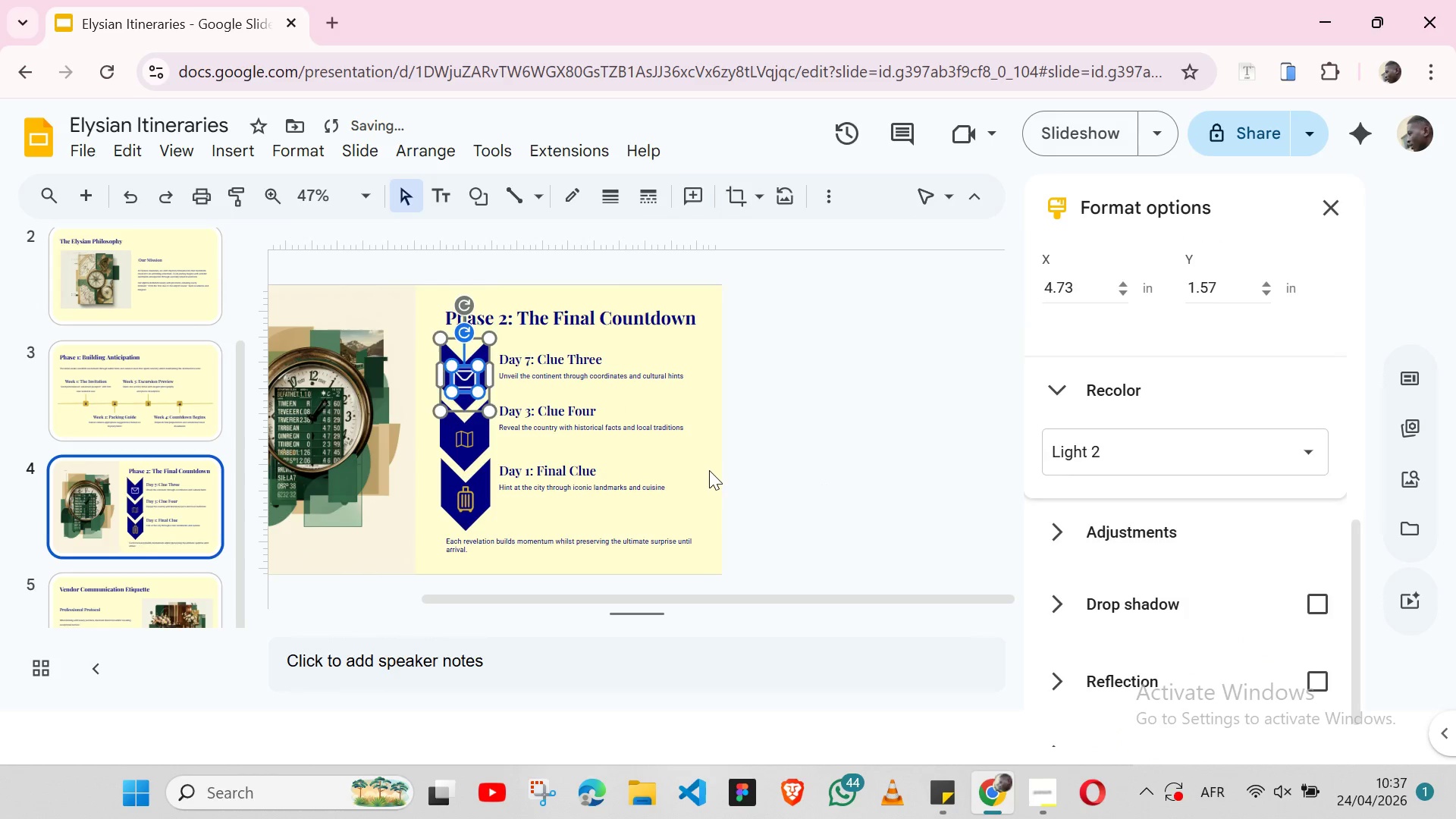 
left_click([709, 470])
 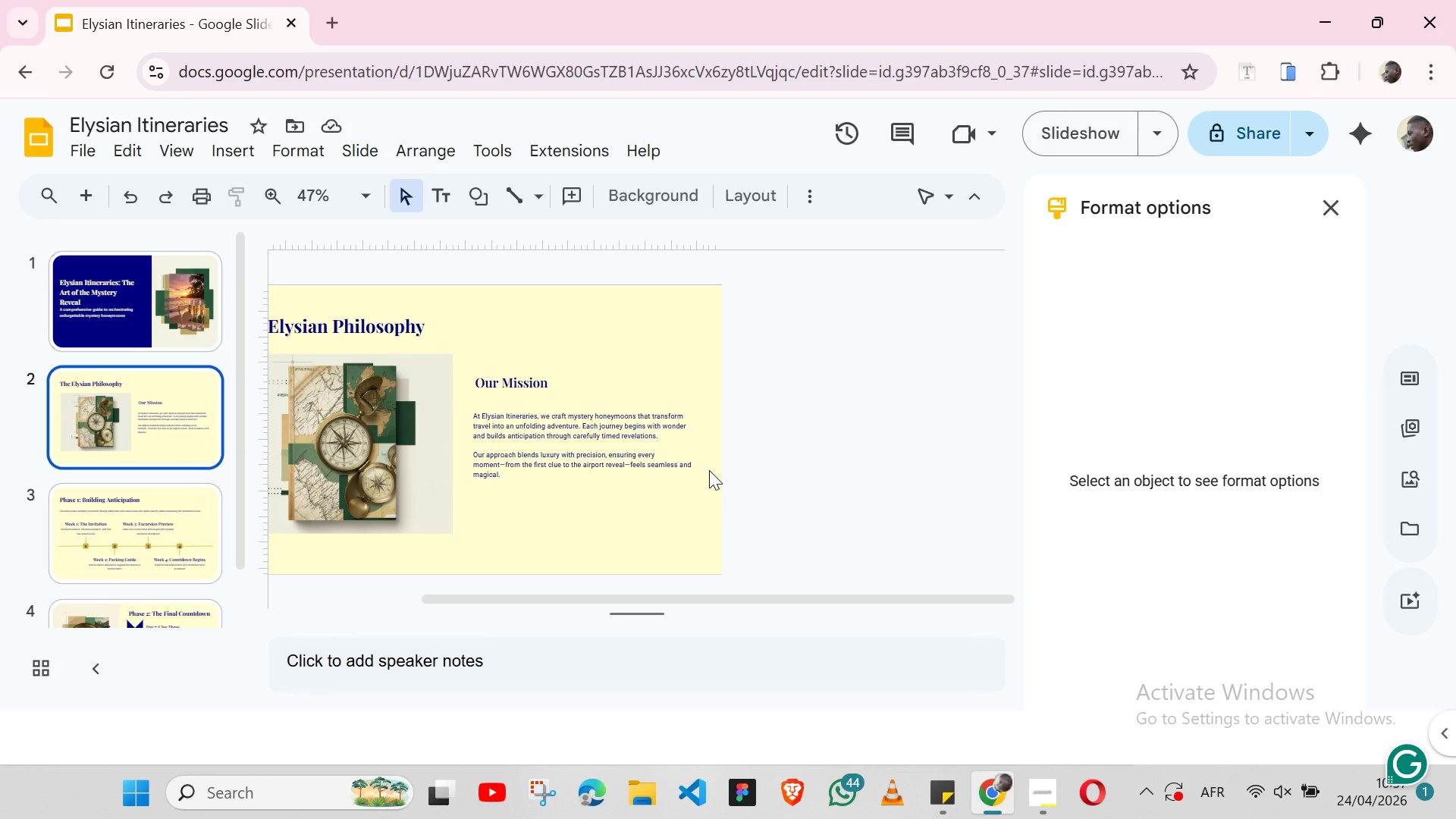 
wait(23.3)
 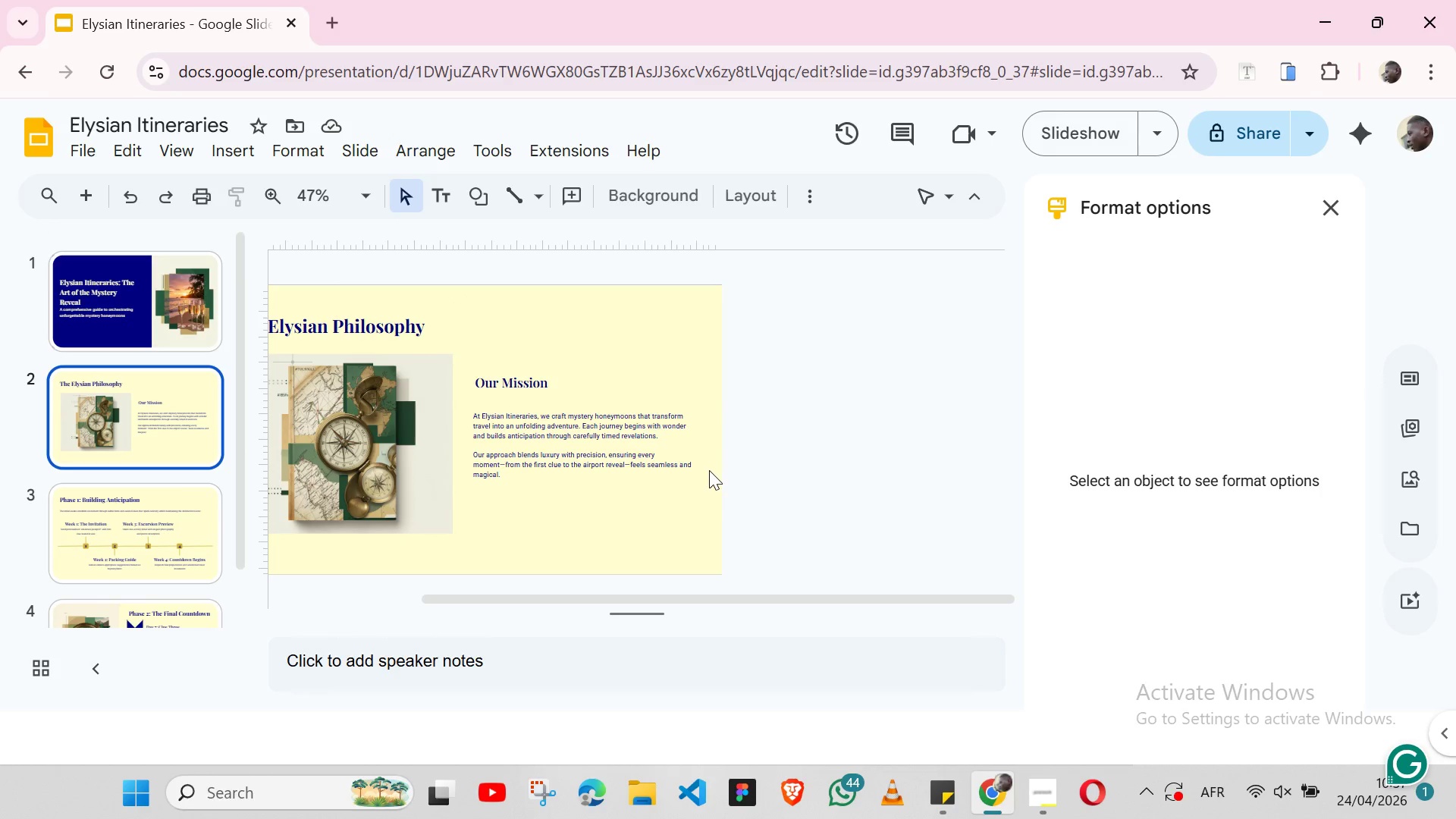 
double_click([383, 370])
 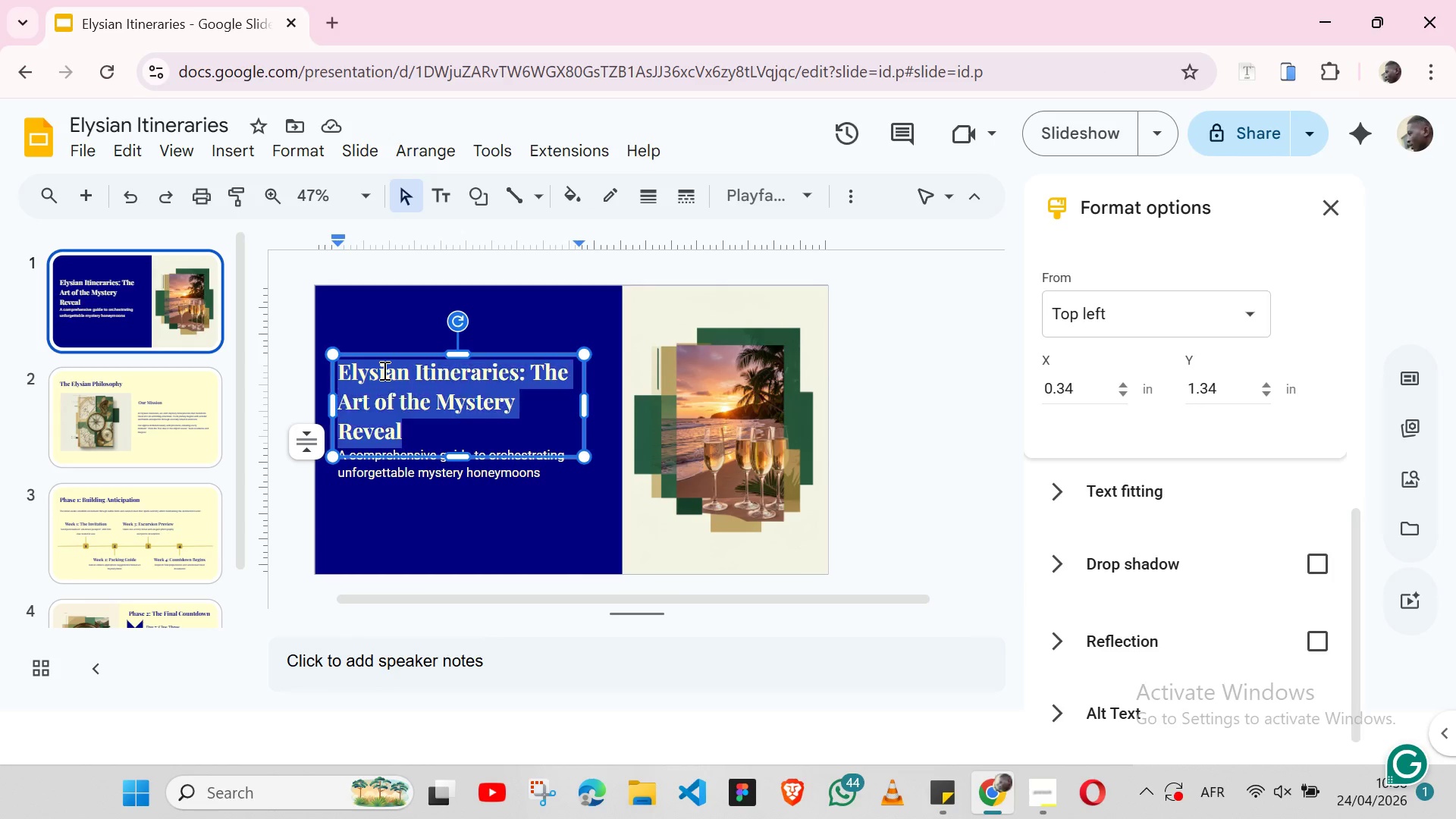 
triple_click([383, 370])
 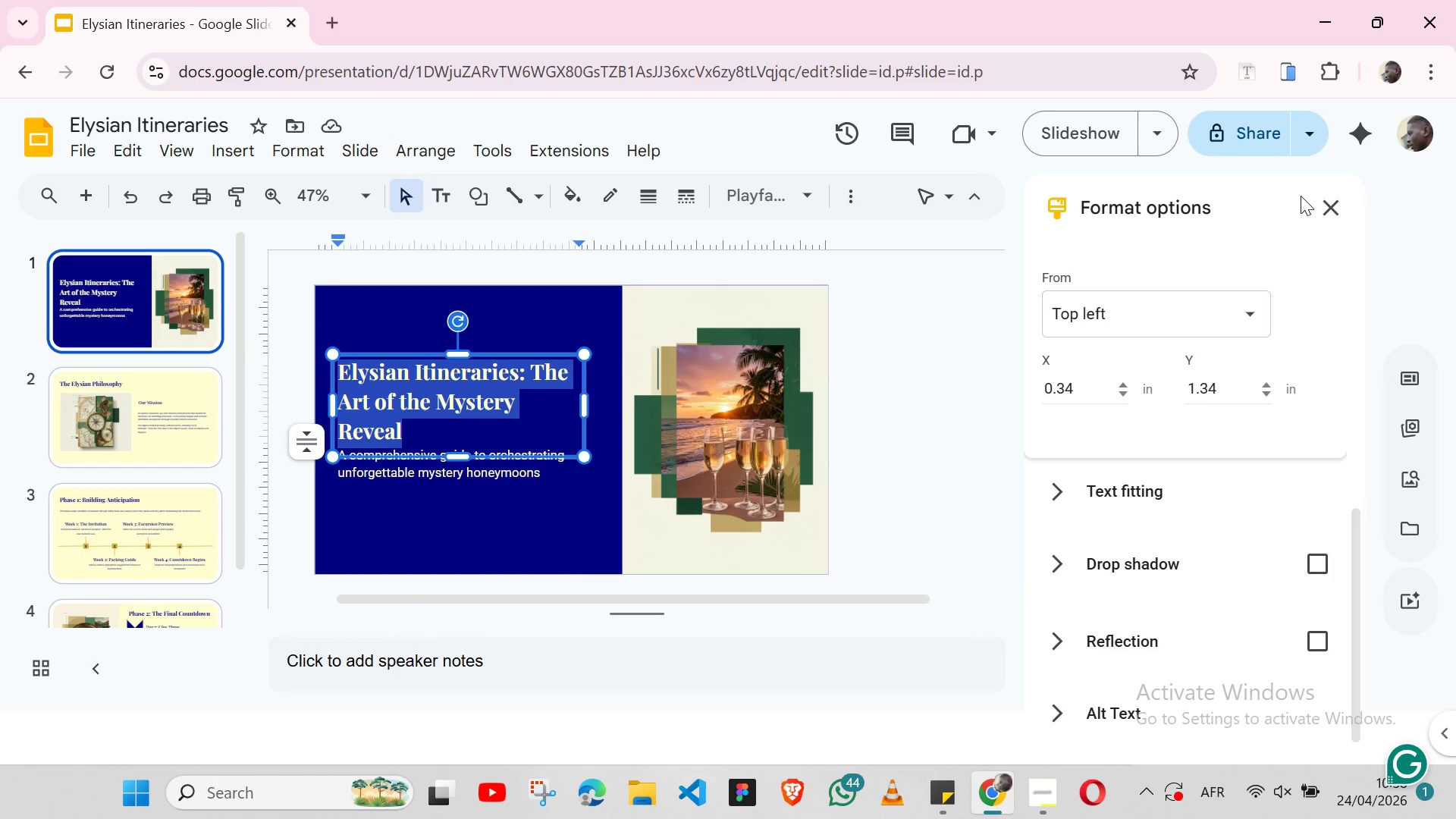 
left_click([1317, 197])
 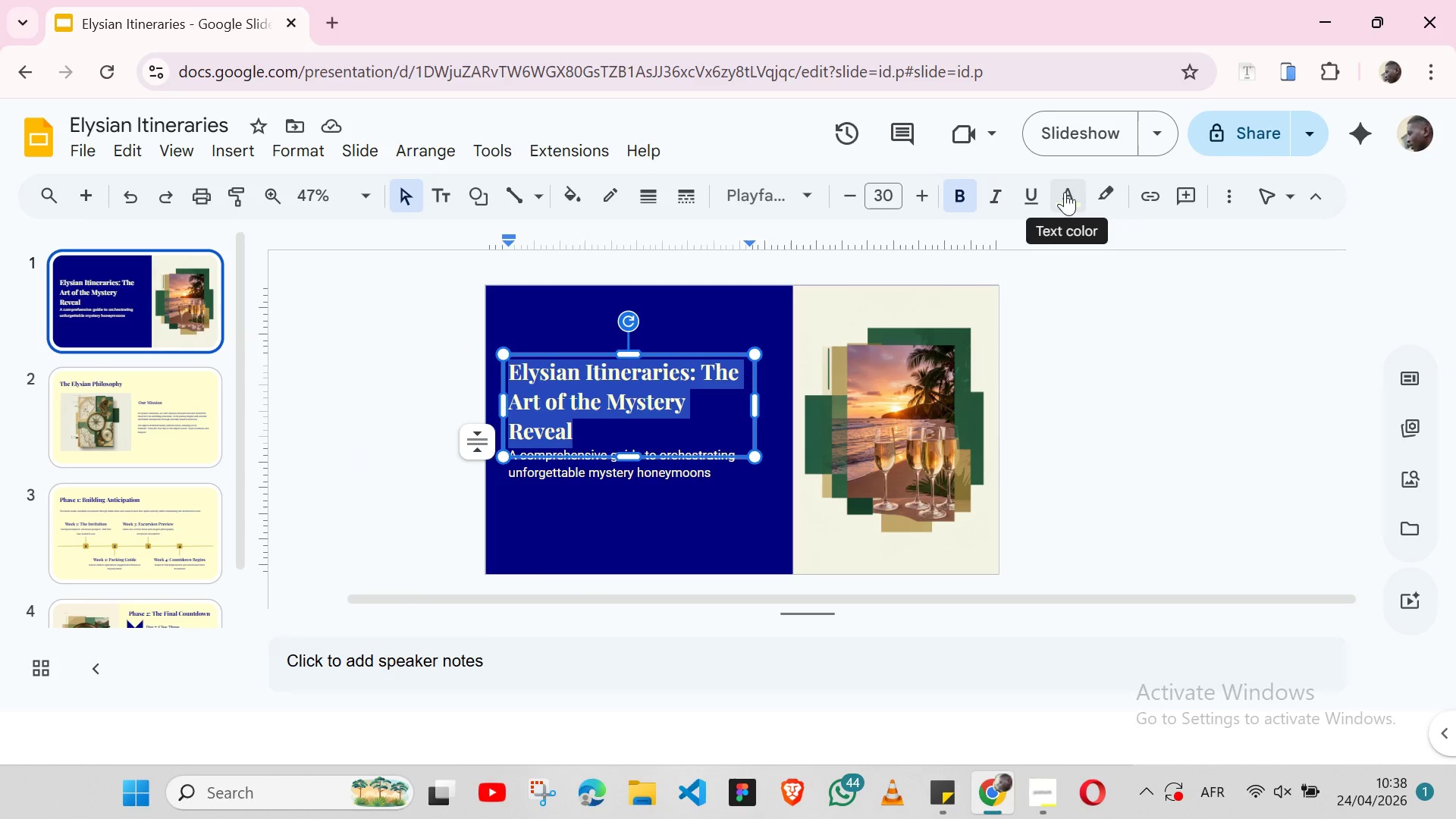 
left_click([1062, 194])
 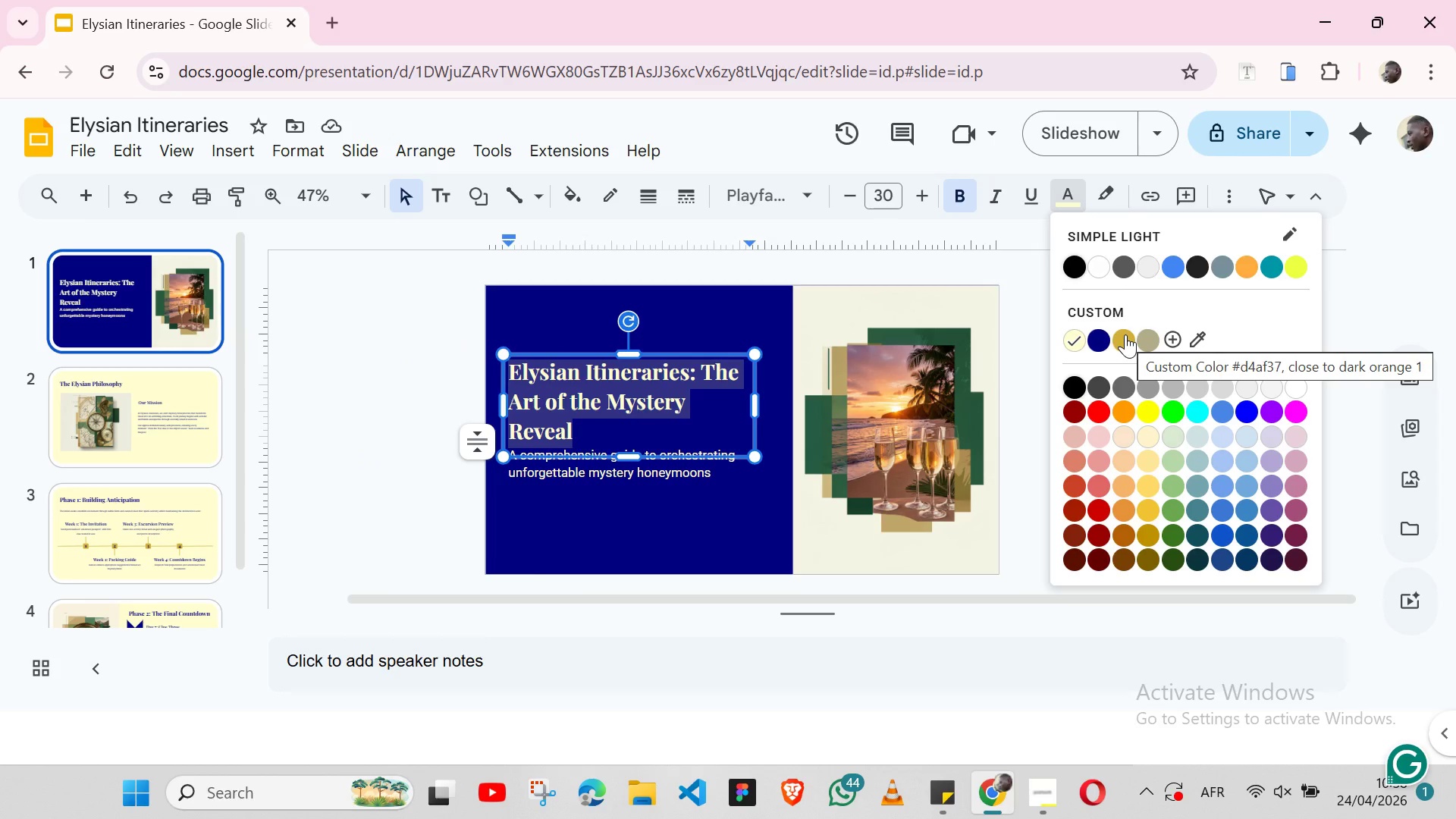 
key(Control+Z)
 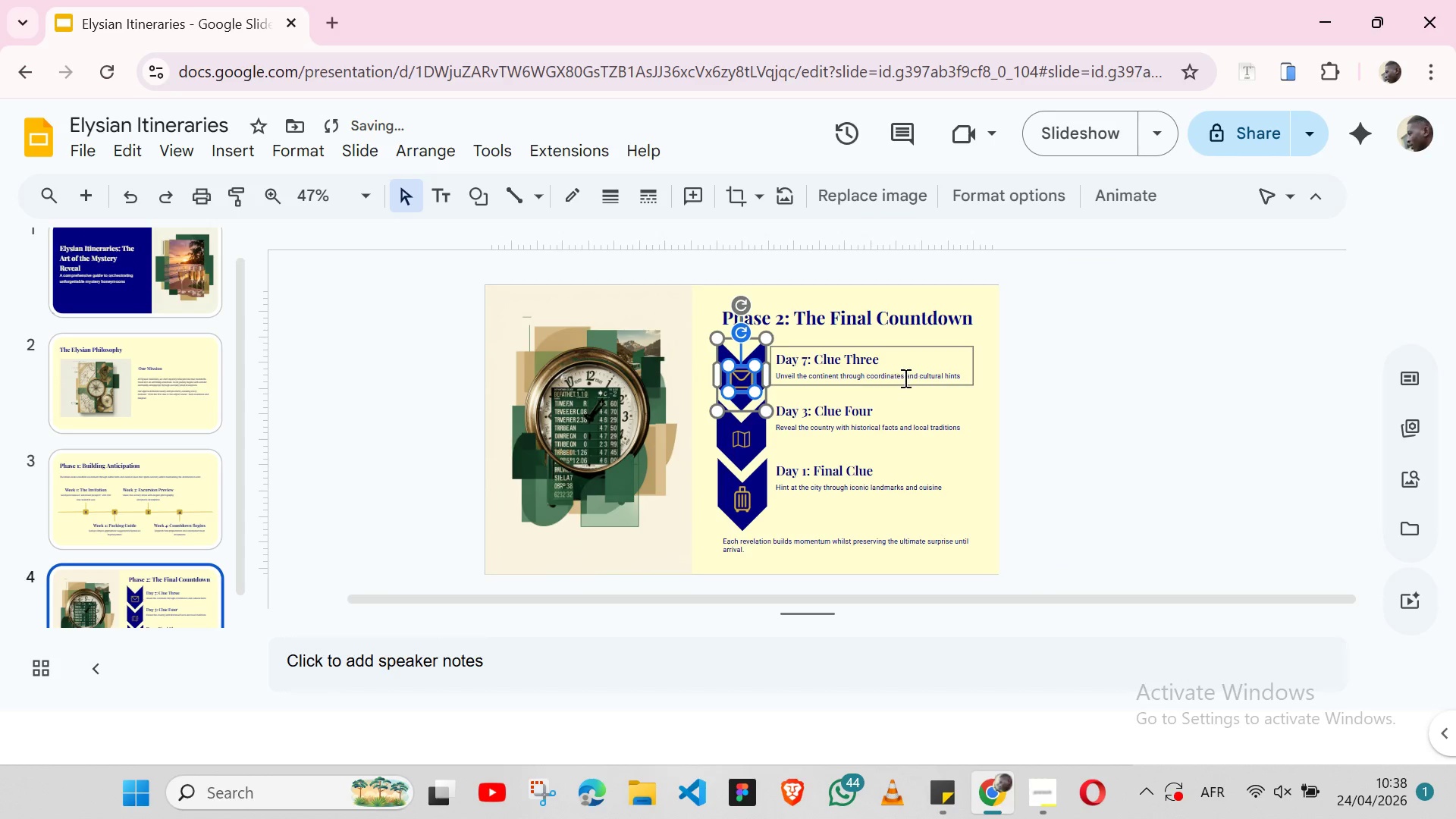 
key(Control+Y)
 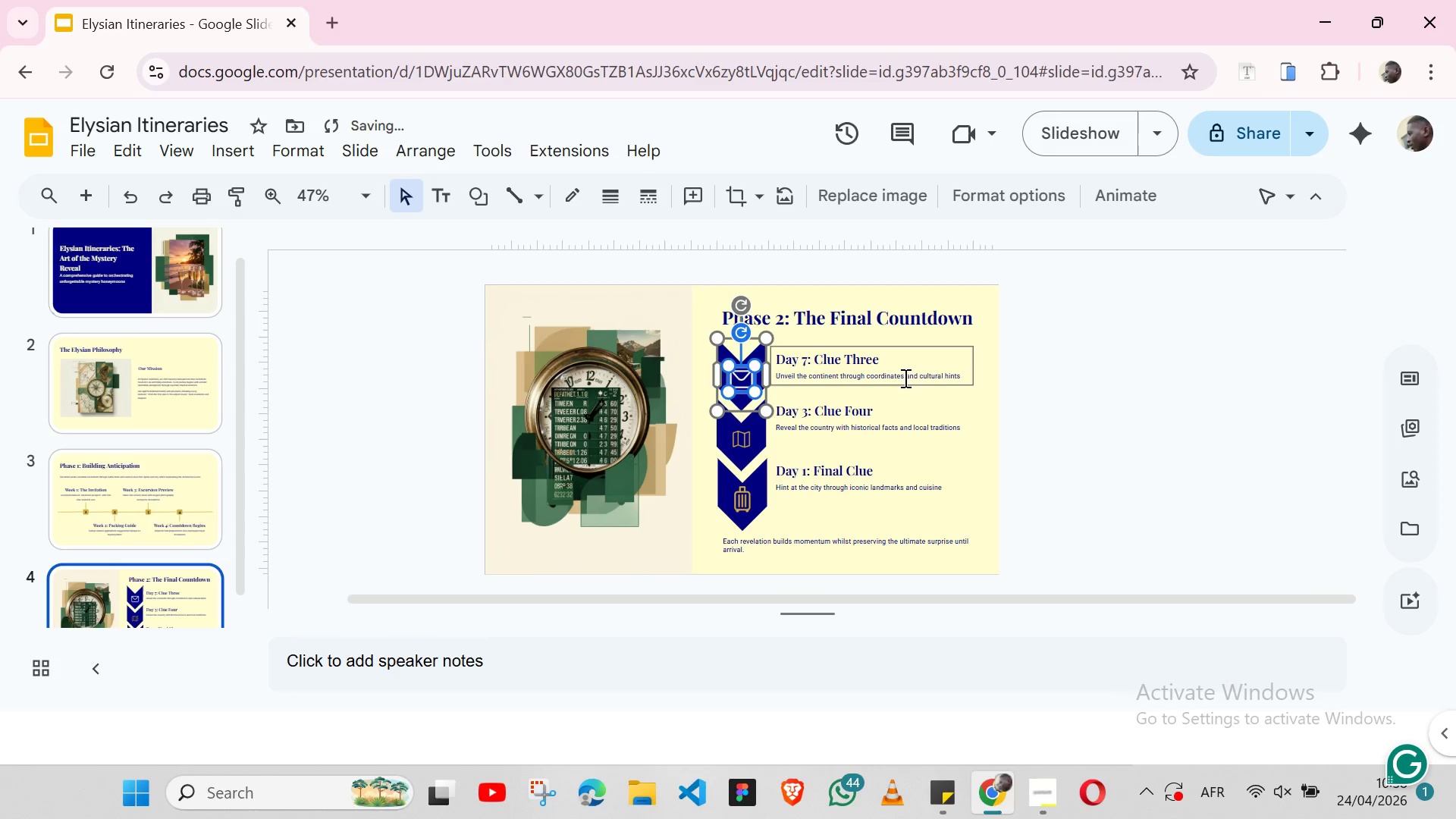 
key(Control+Z)
 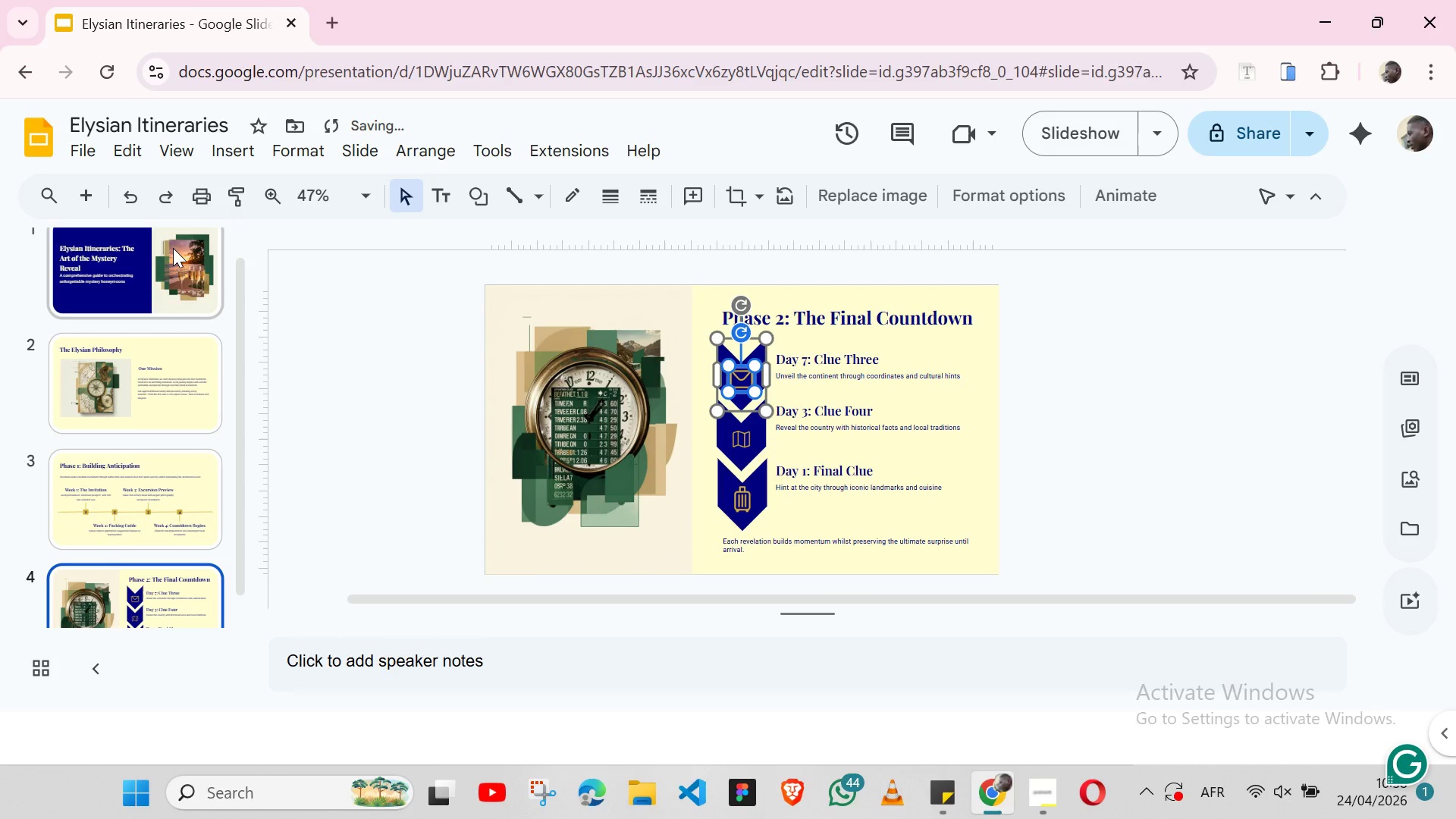 
left_click([173, 248])
 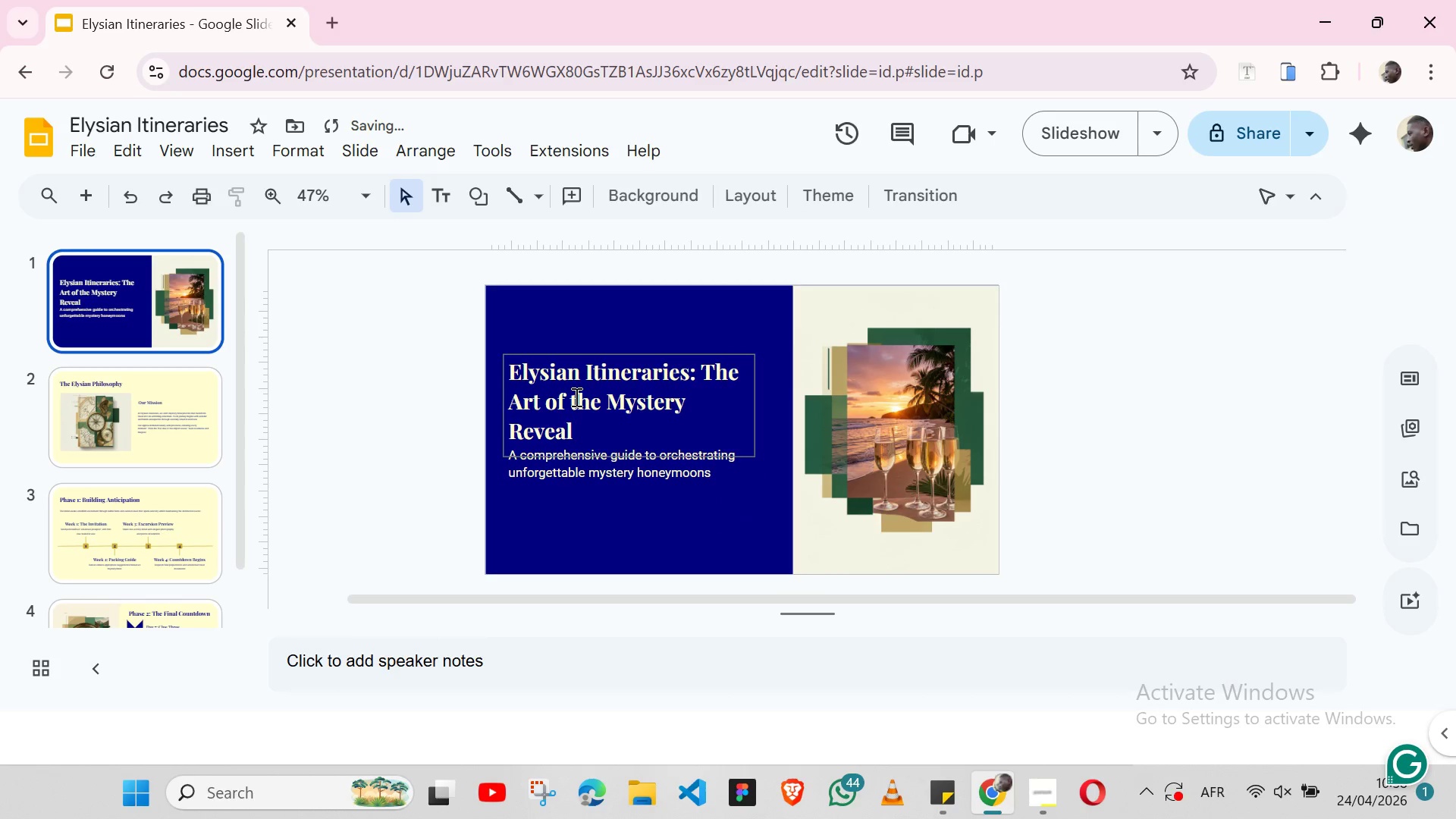 
double_click([575, 397])
 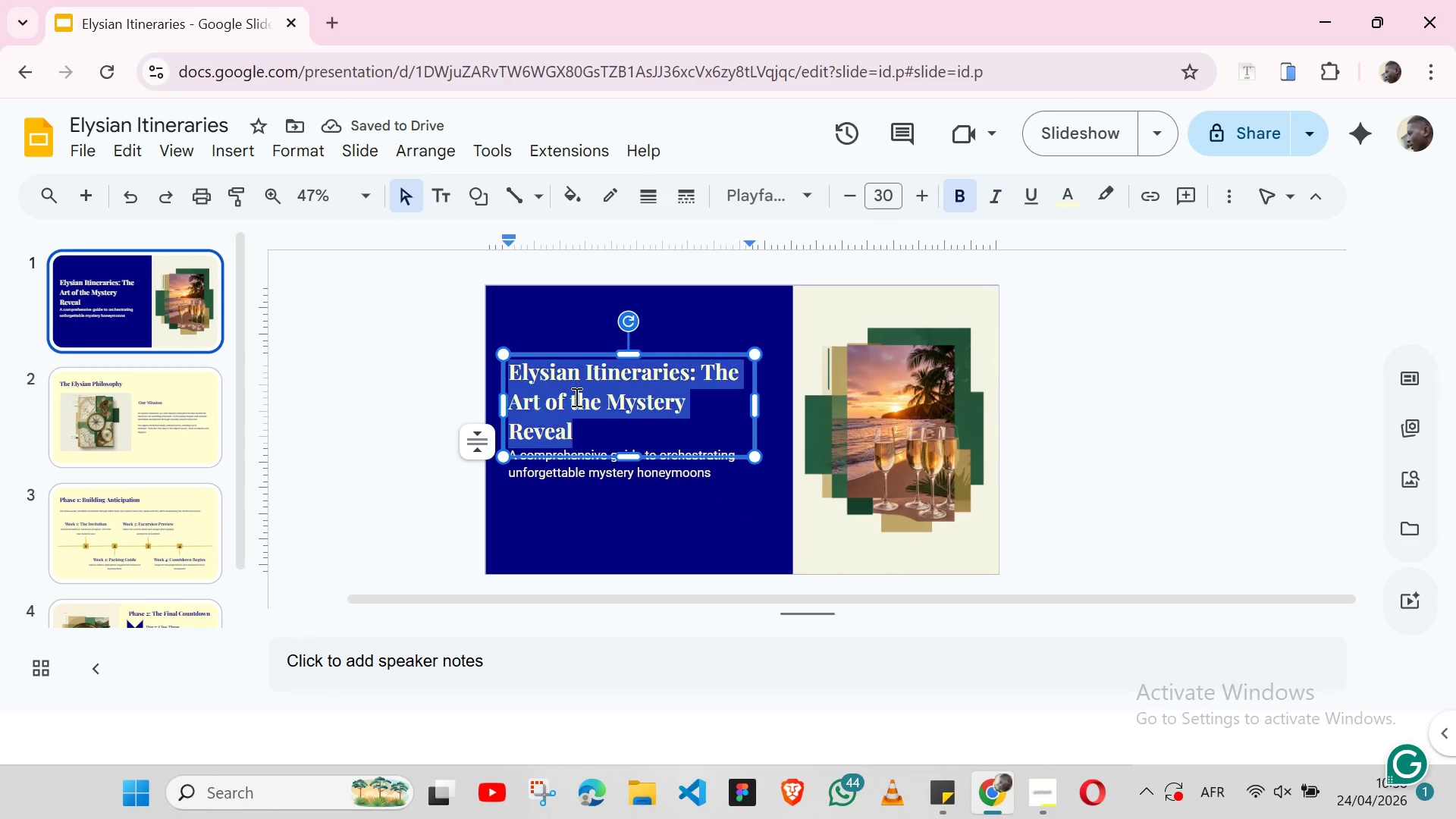 
triple_click([575, 397])
 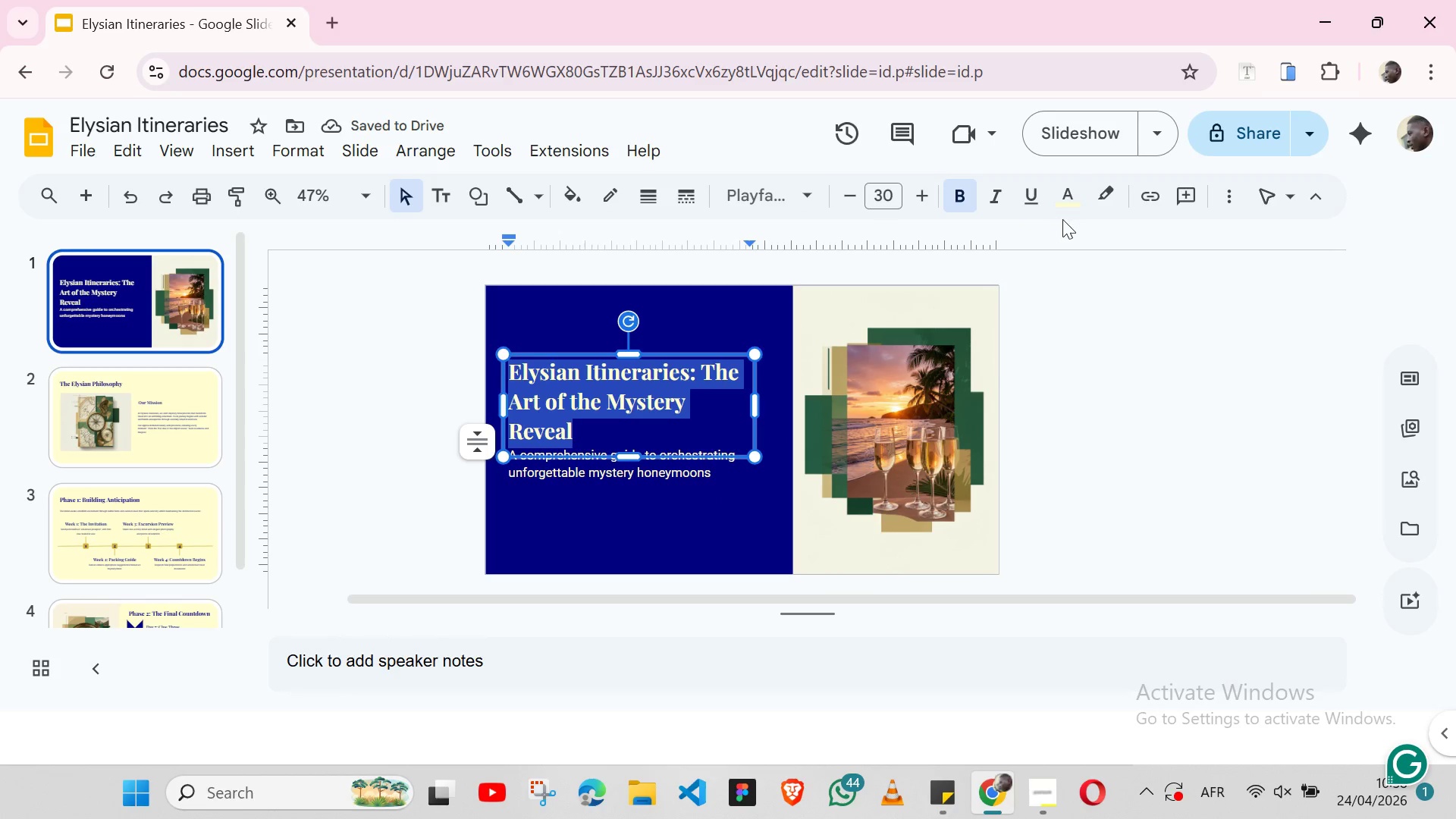 
left_click([1075, 191])
 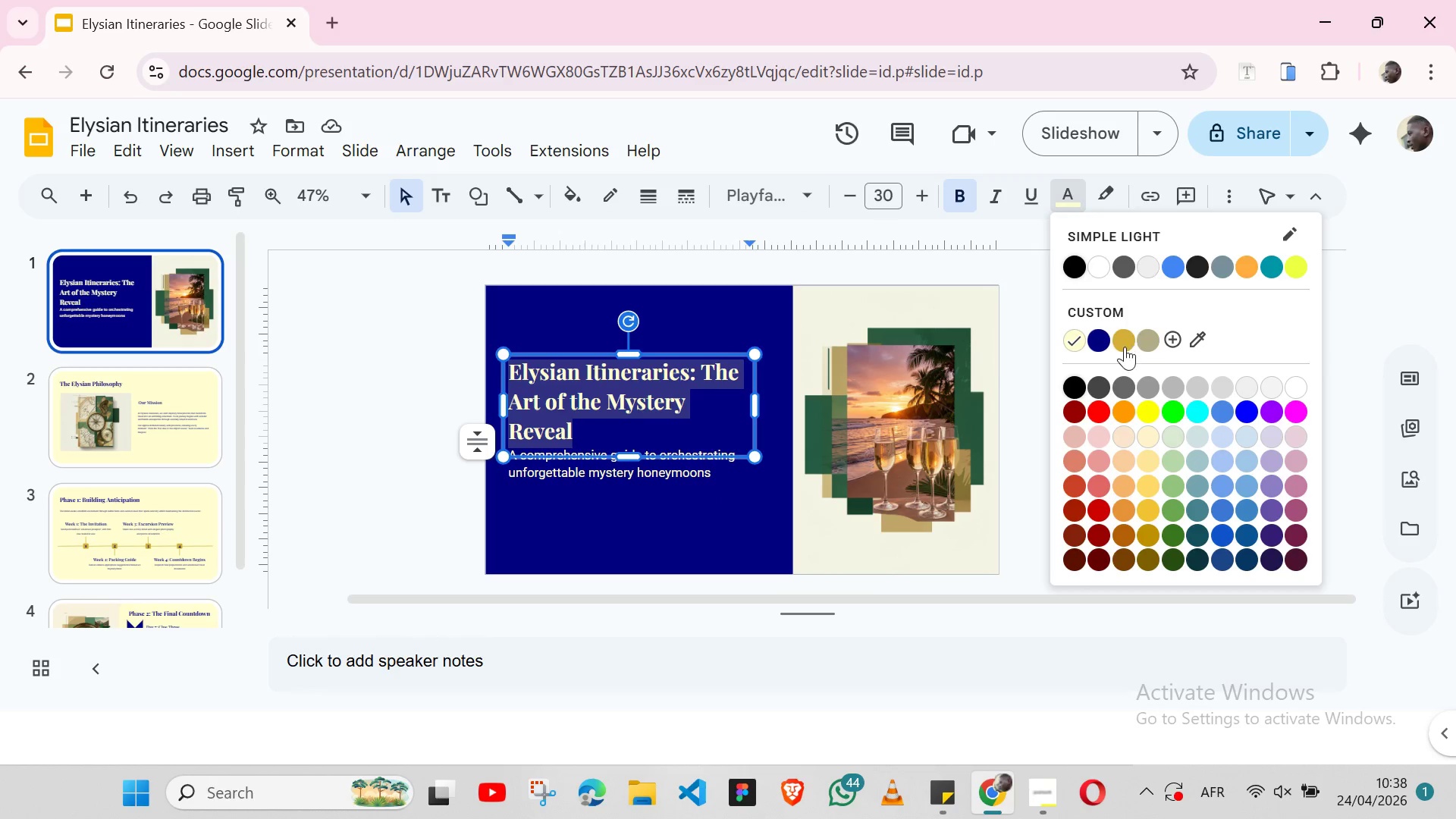 
left_click([1125, 347])
 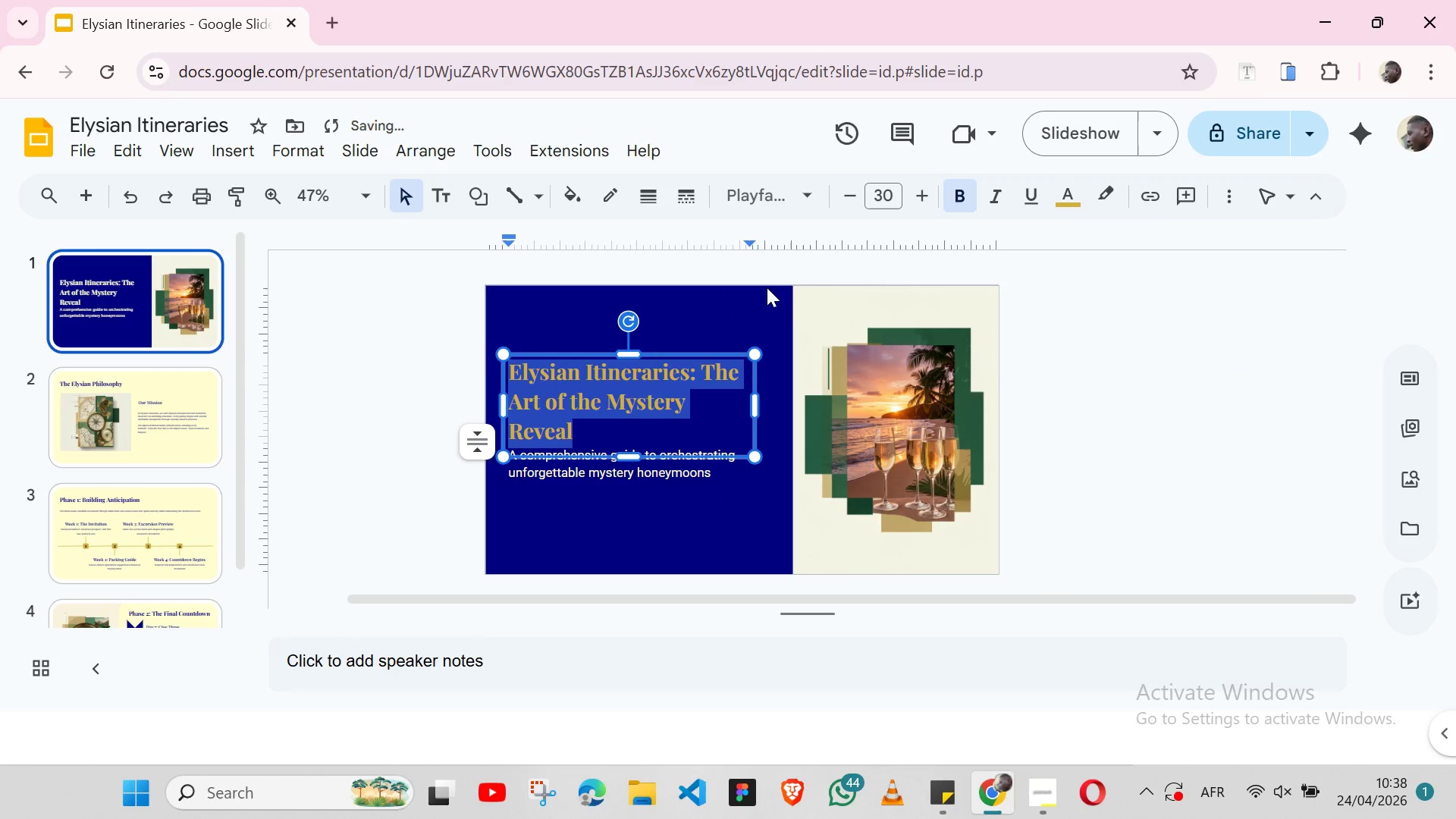 
left_click([779, 294])
 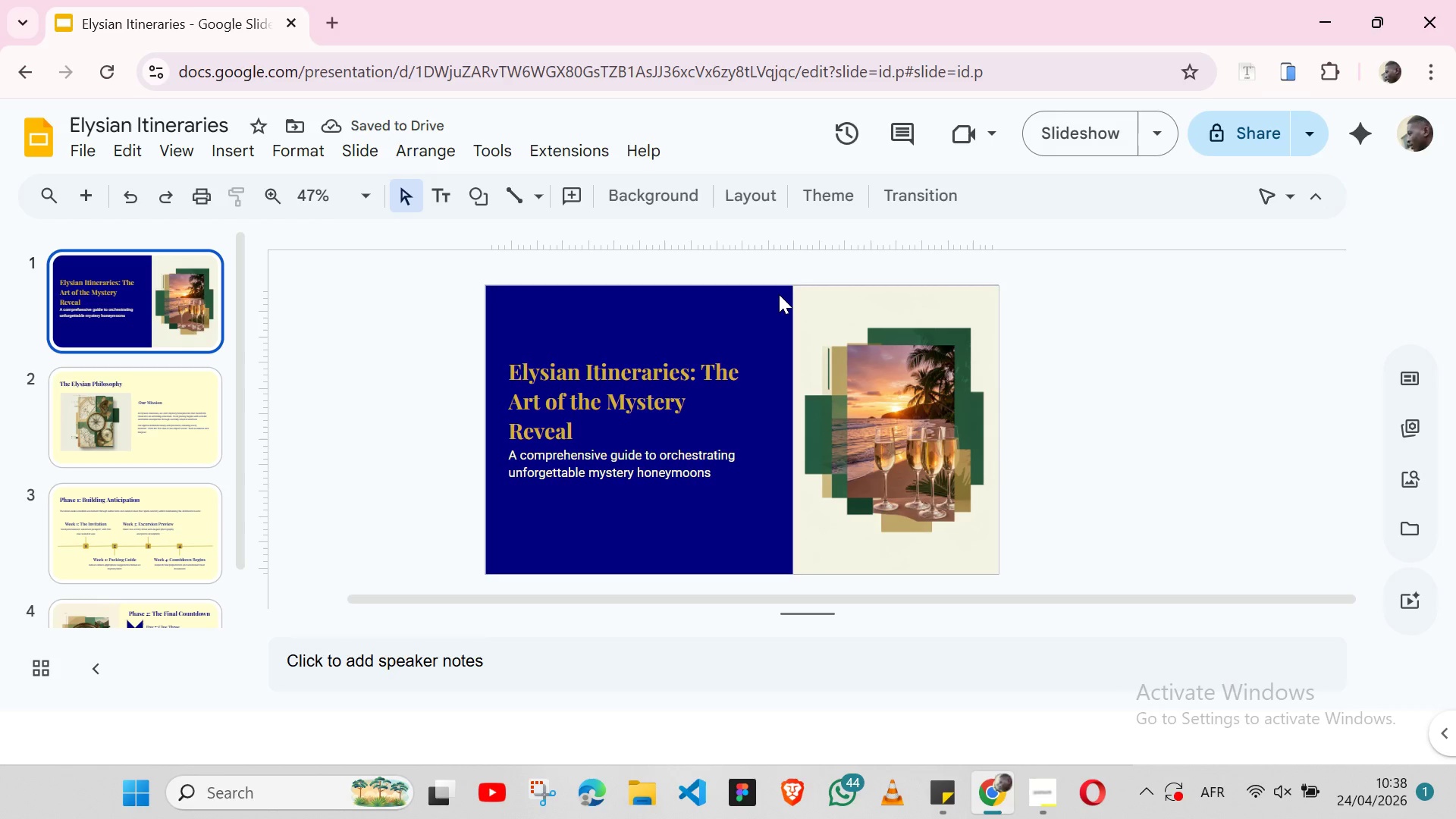 
key(Control+Z)
 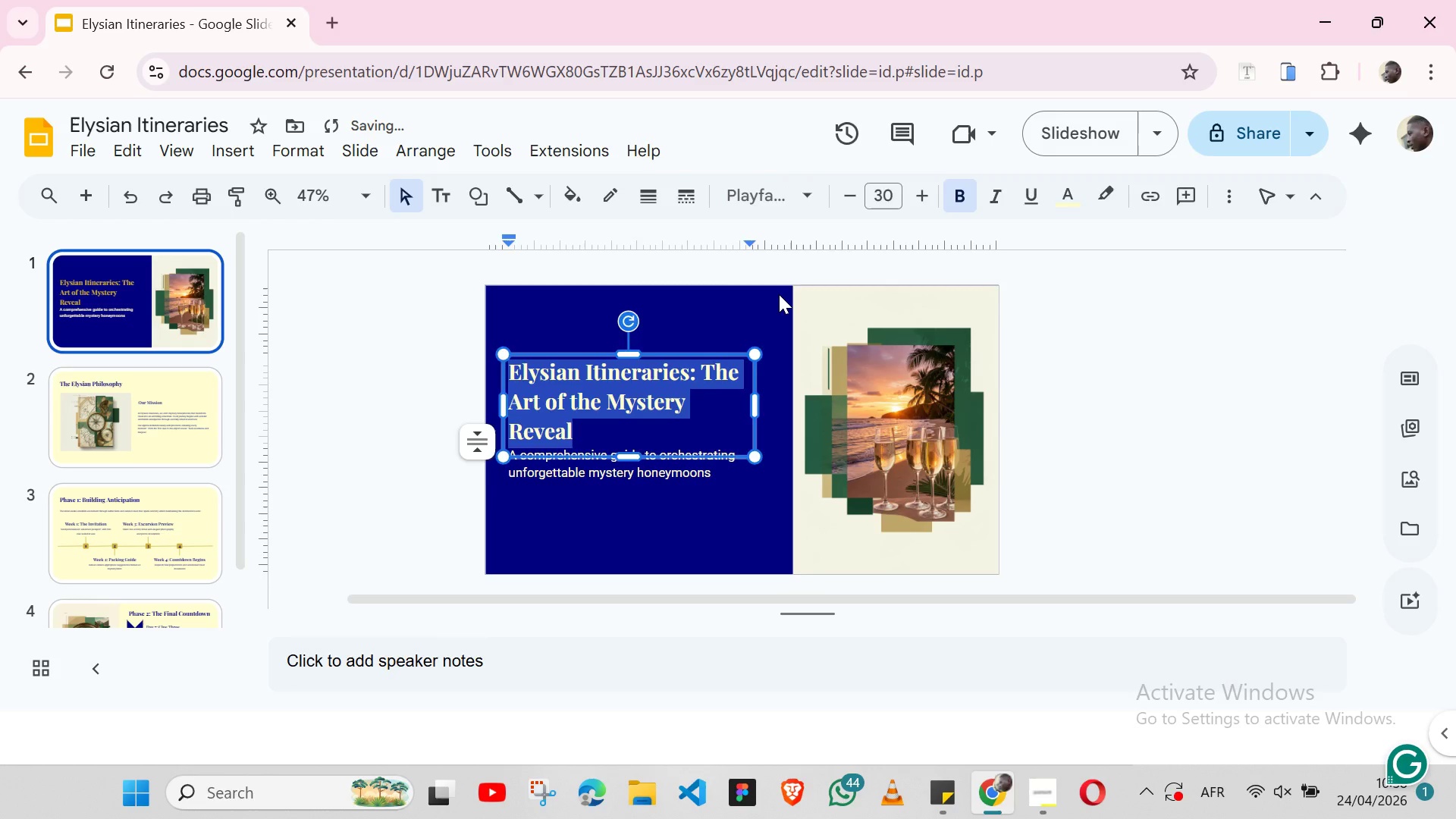 
left_click([779, 294])
 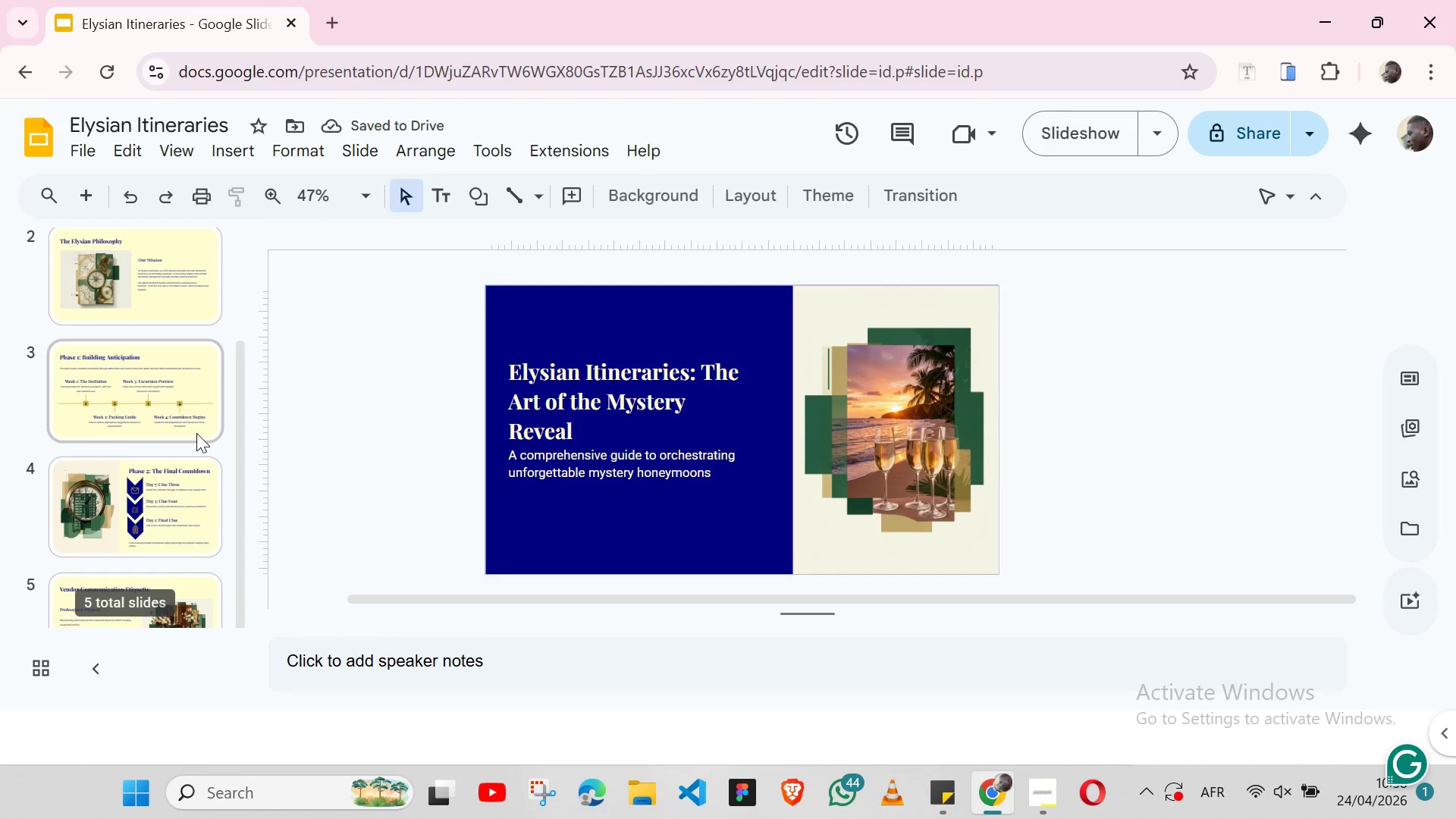 
left_click([174, 599])
 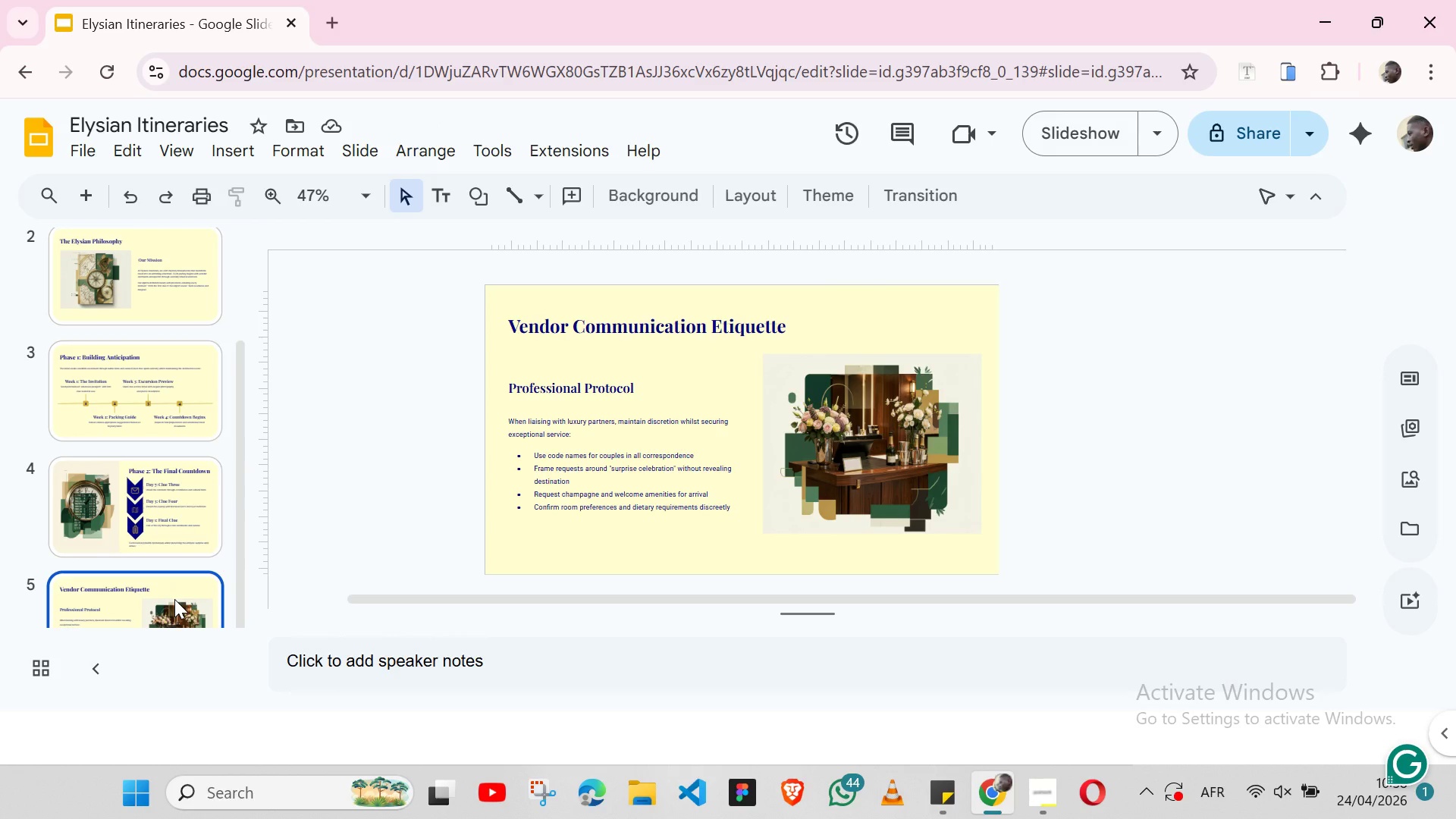 
wait(9.52)
 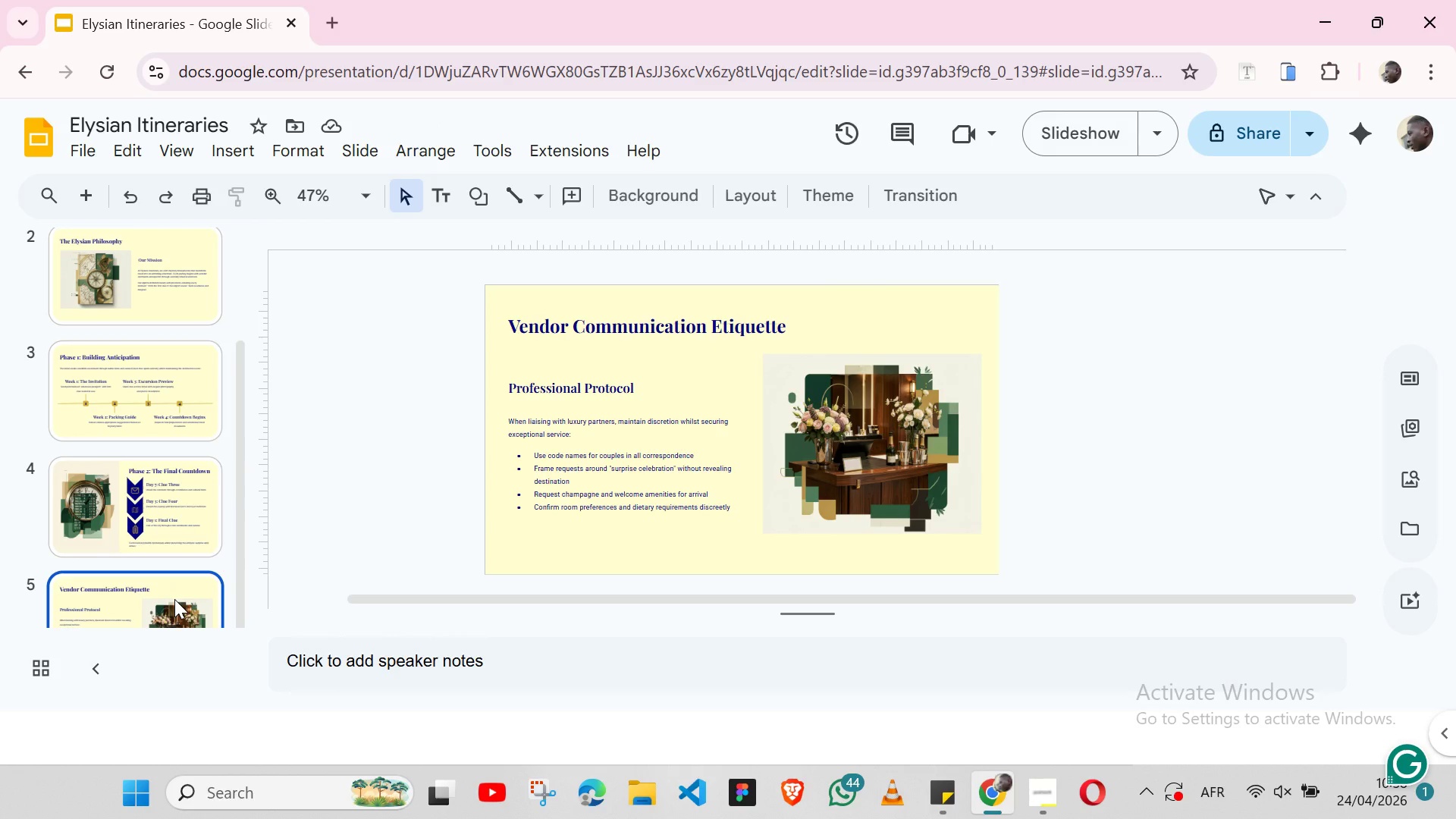 
left_click([71, 193])
 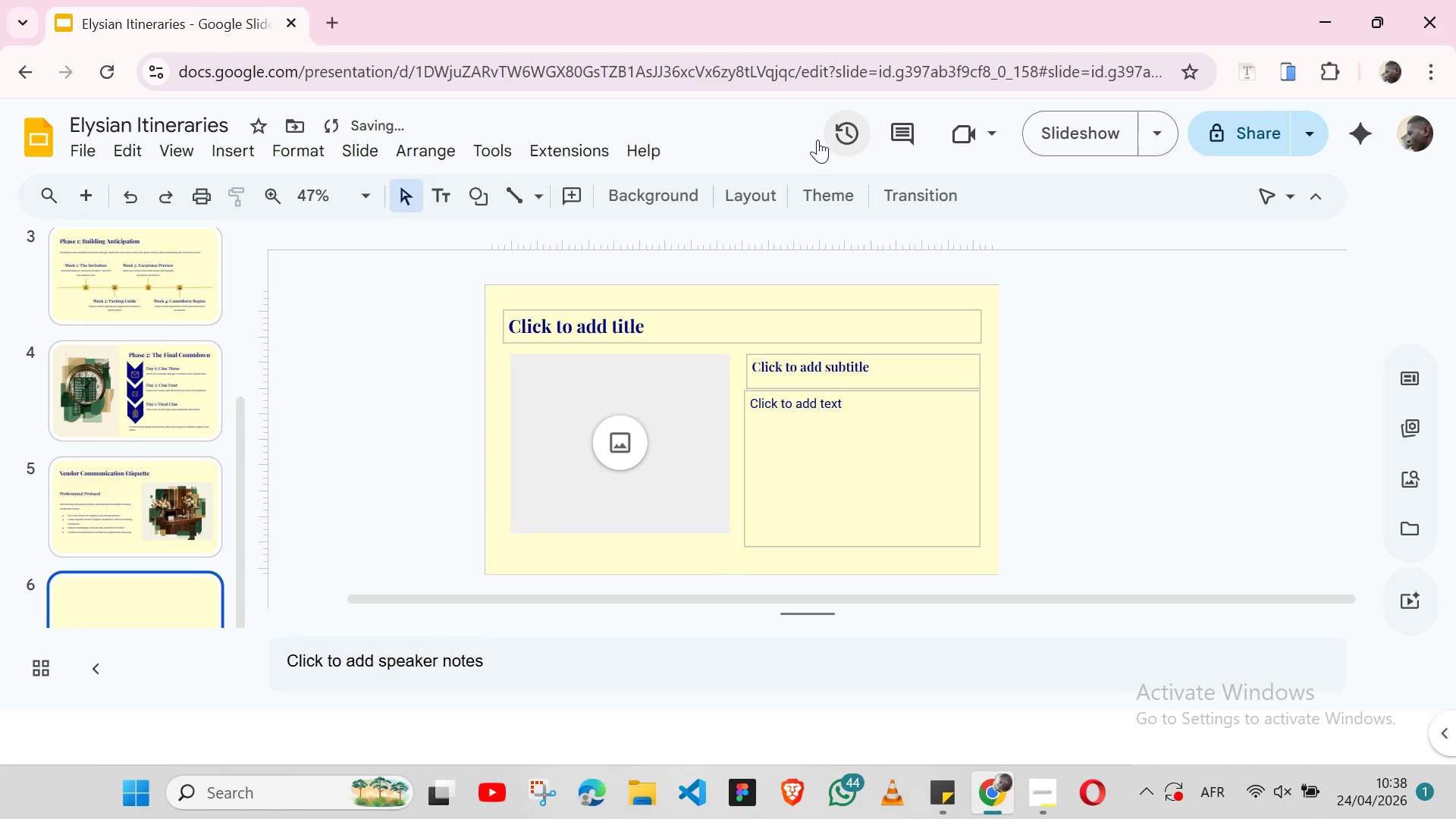 
left_click([750, 183])
 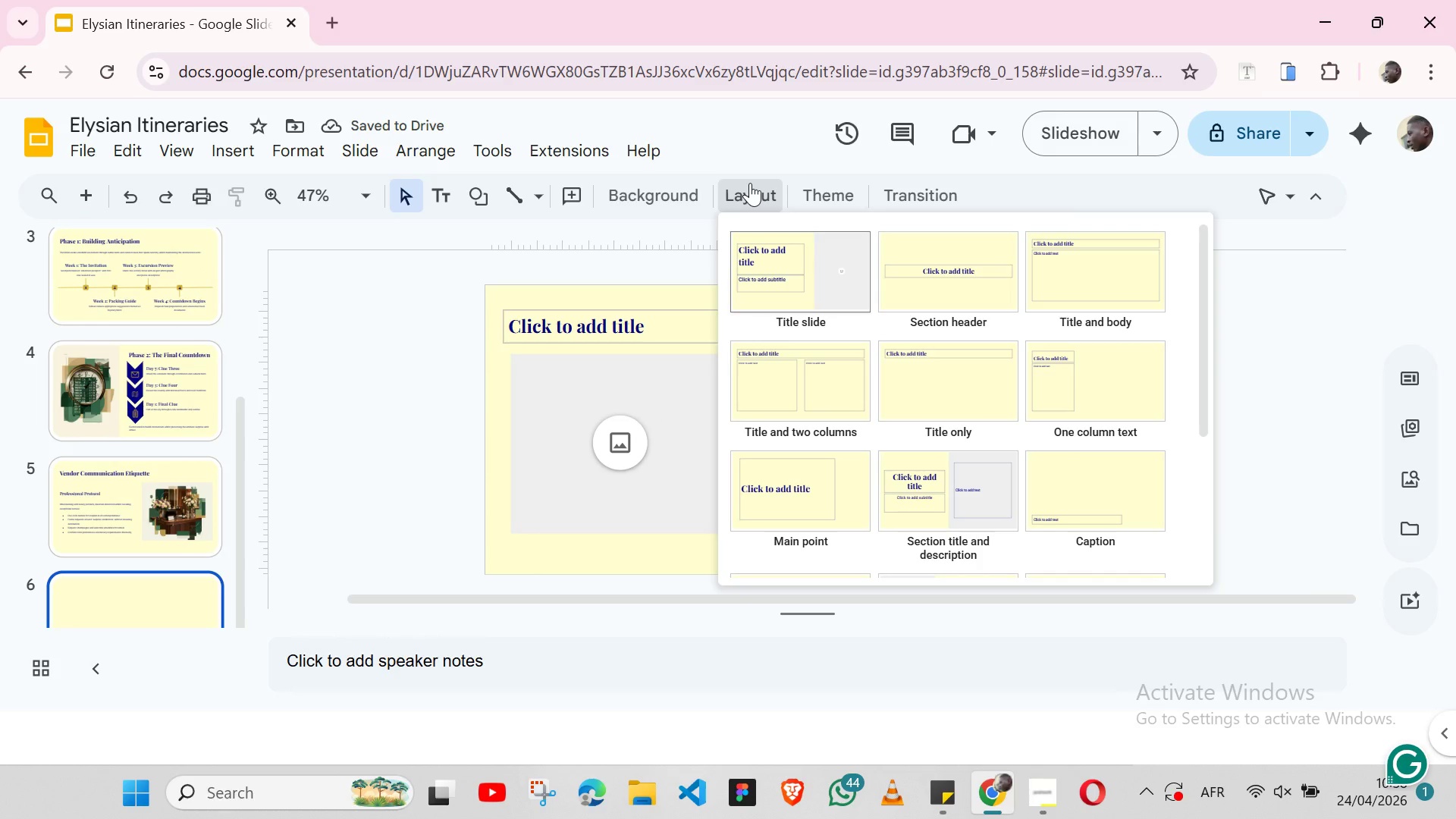 
mouse_move([921, 417])
 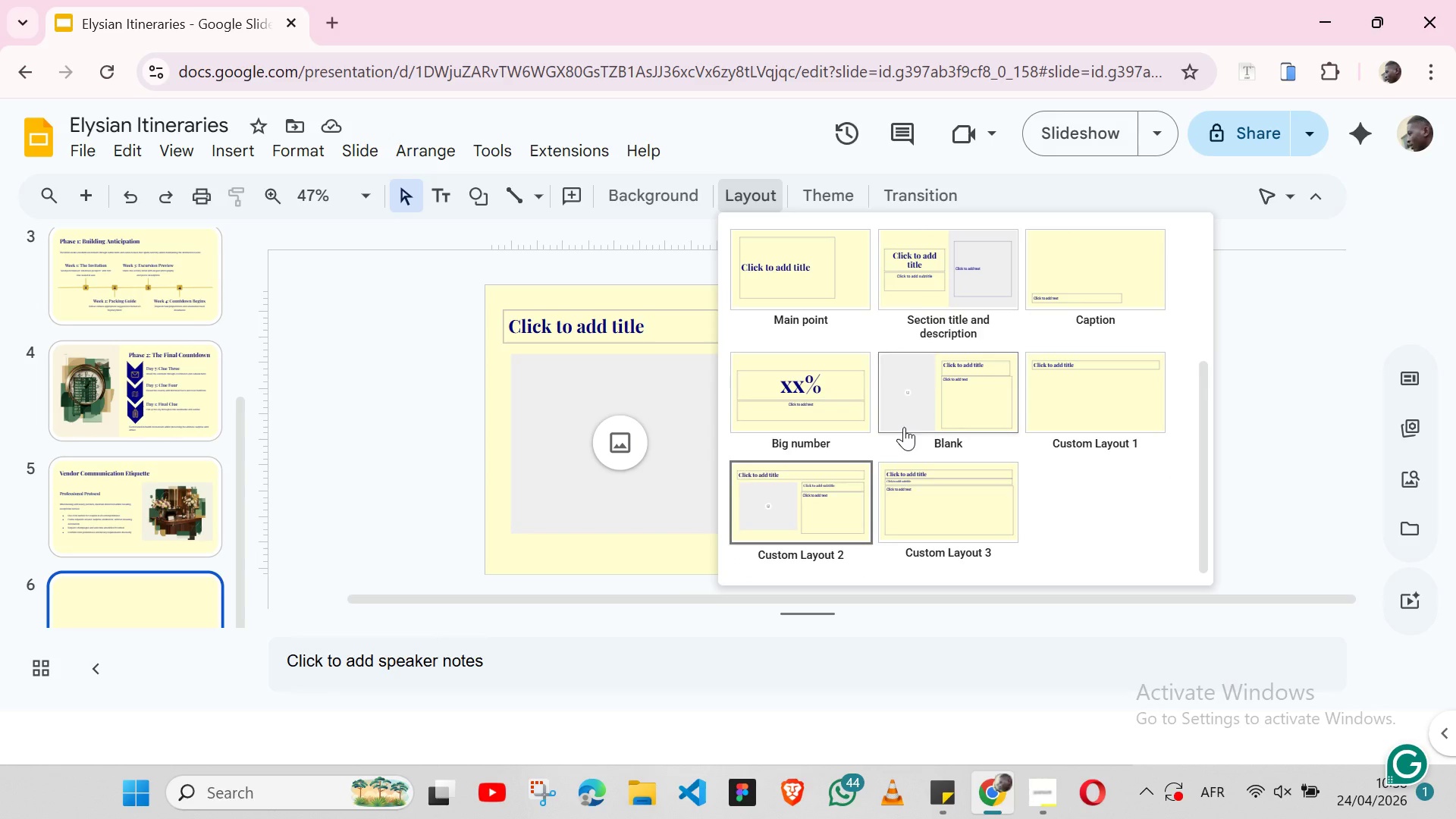 
left_click([904, 427])
 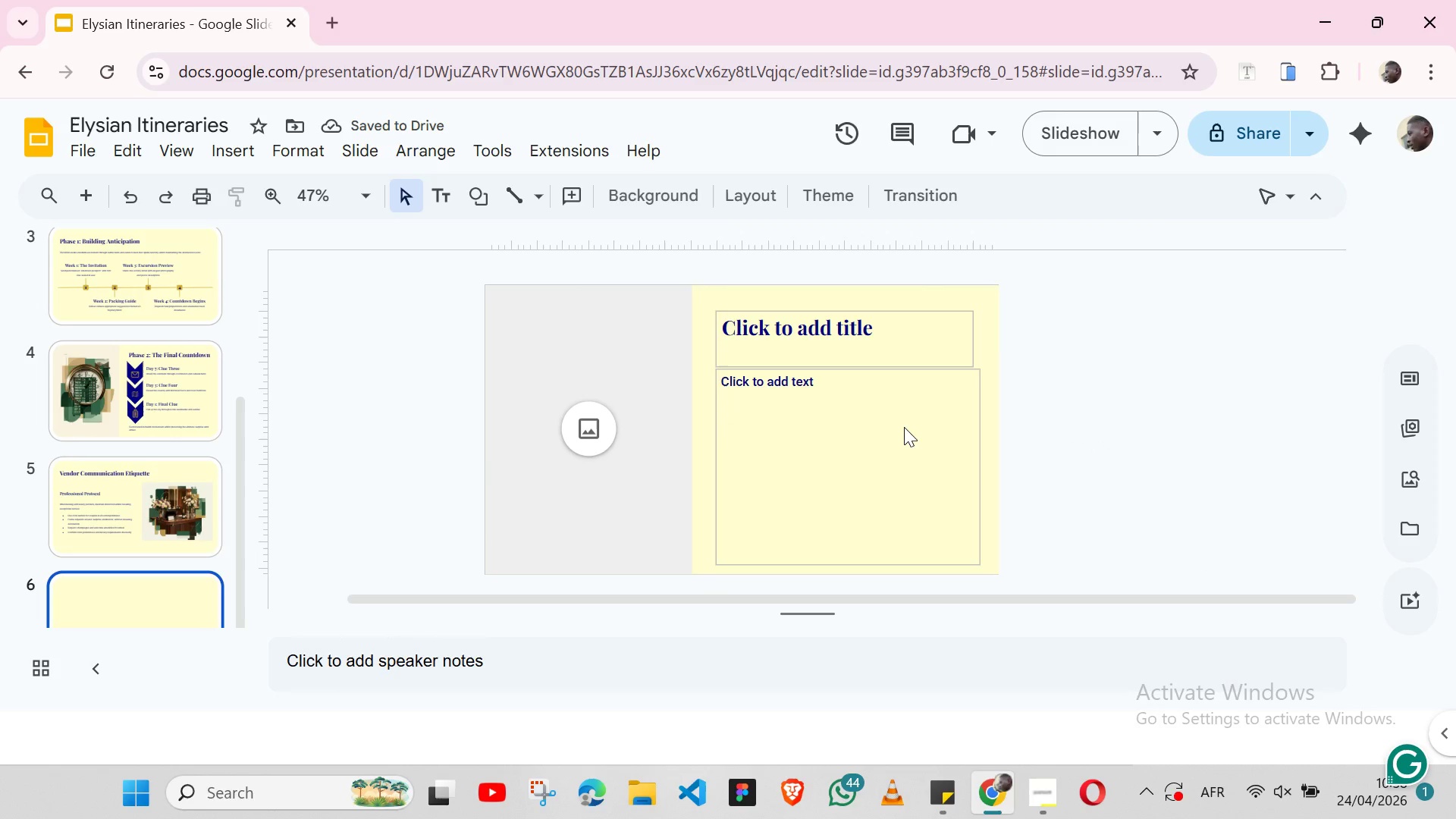 
wait(5.48)
 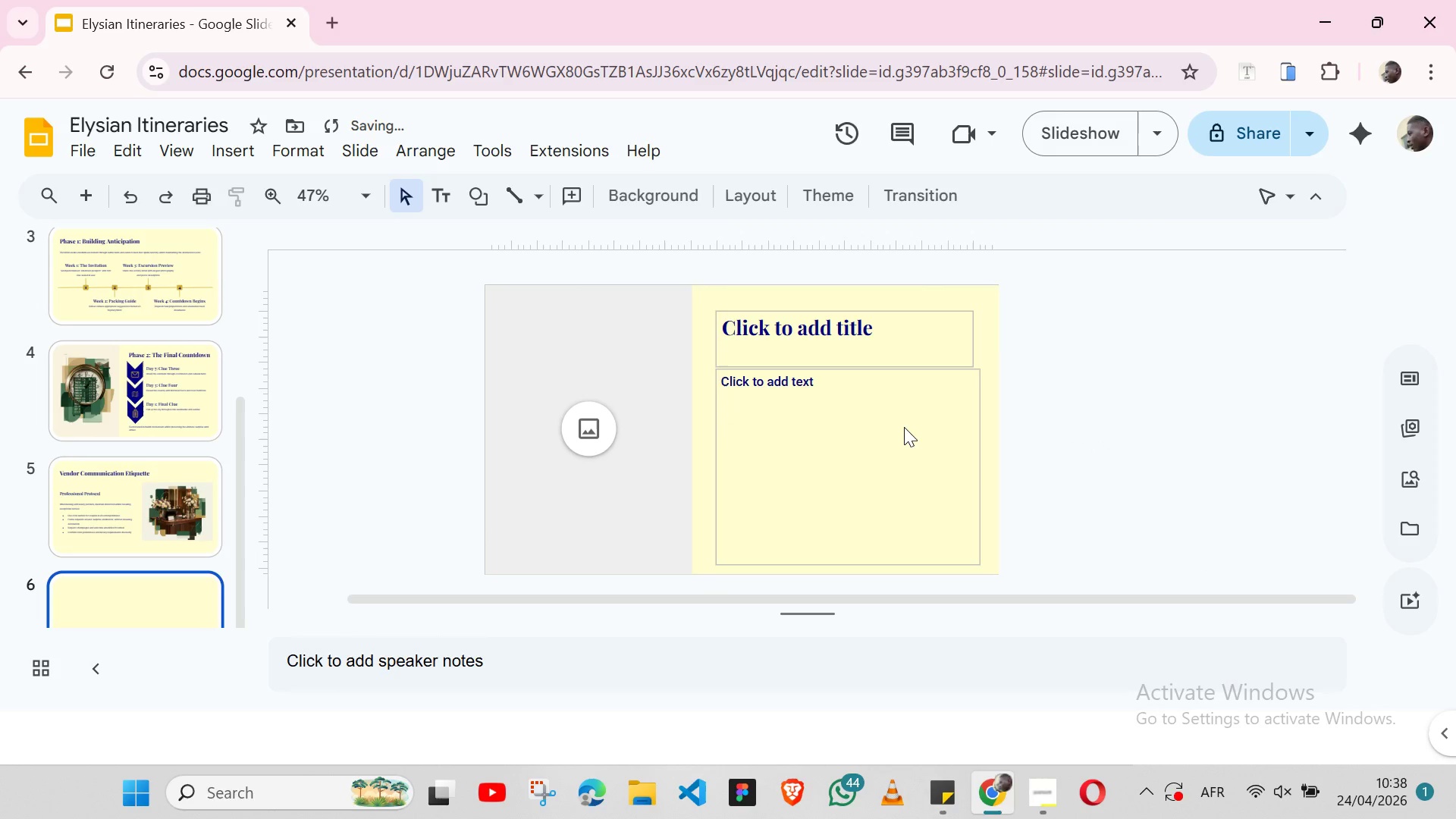 
left_click([597, 422])
 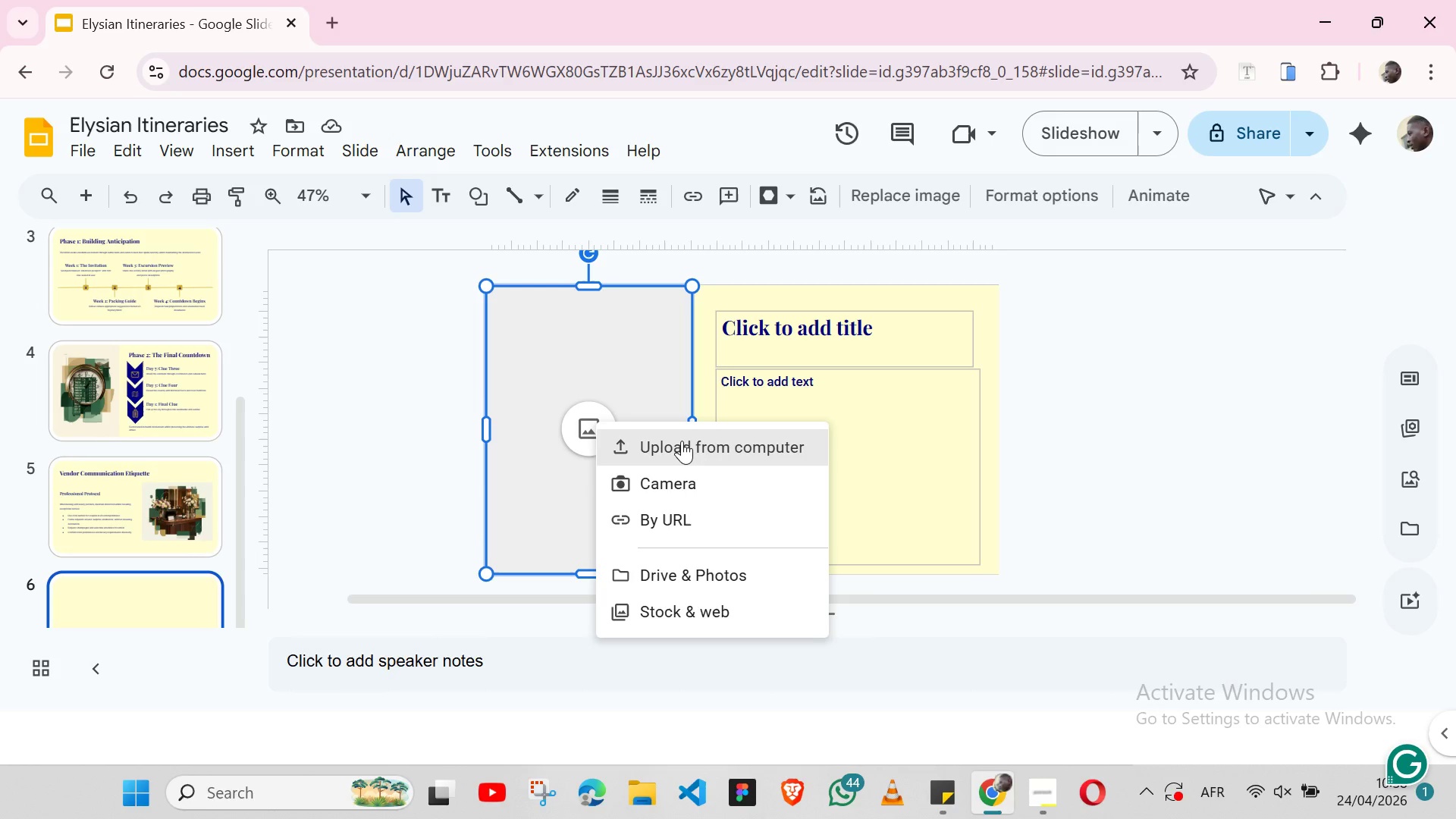 
left_click([682, 441])
 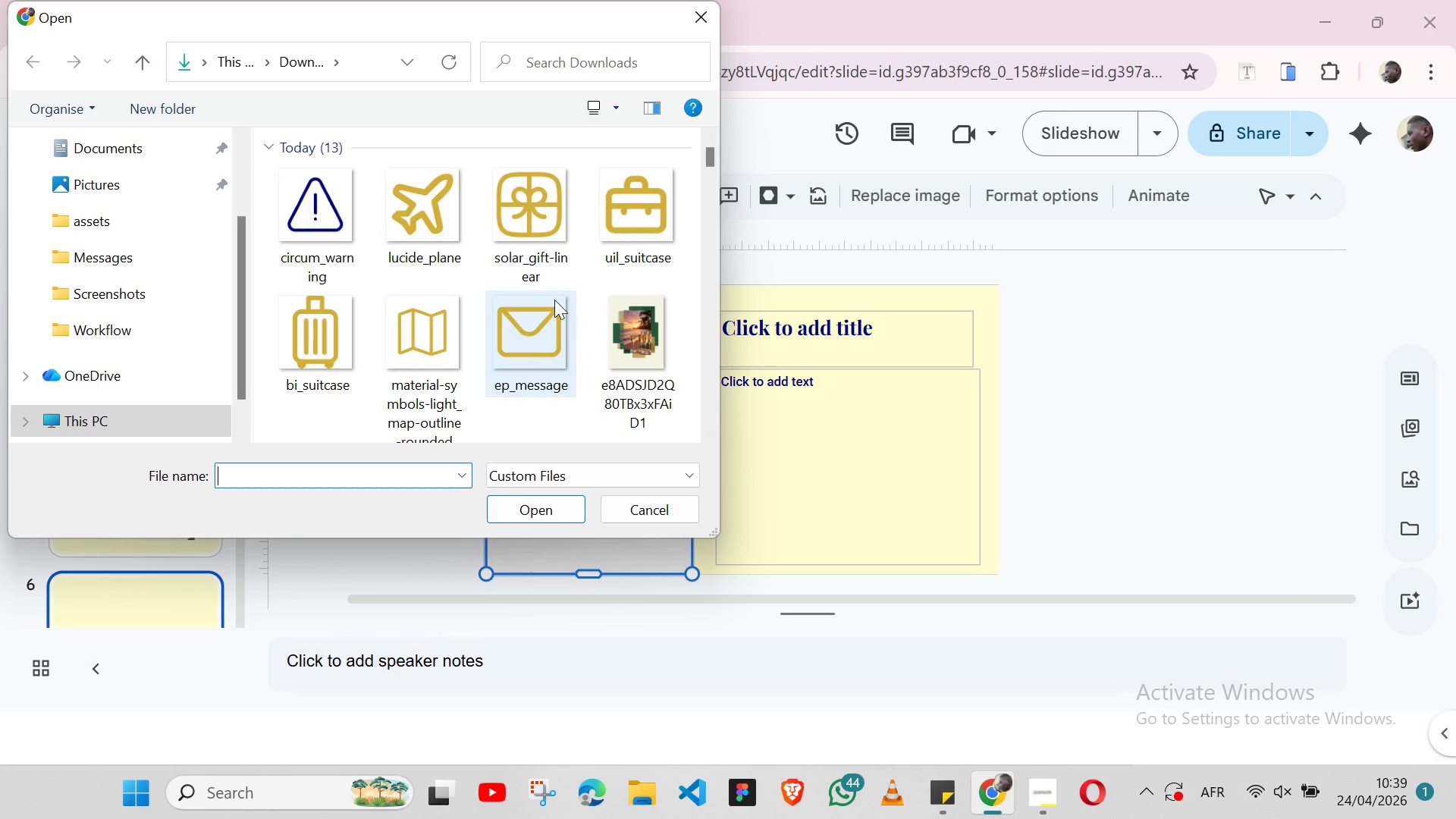 
scroll: coordinate [554, 300], scroll_direction: down, amount: 2.0
 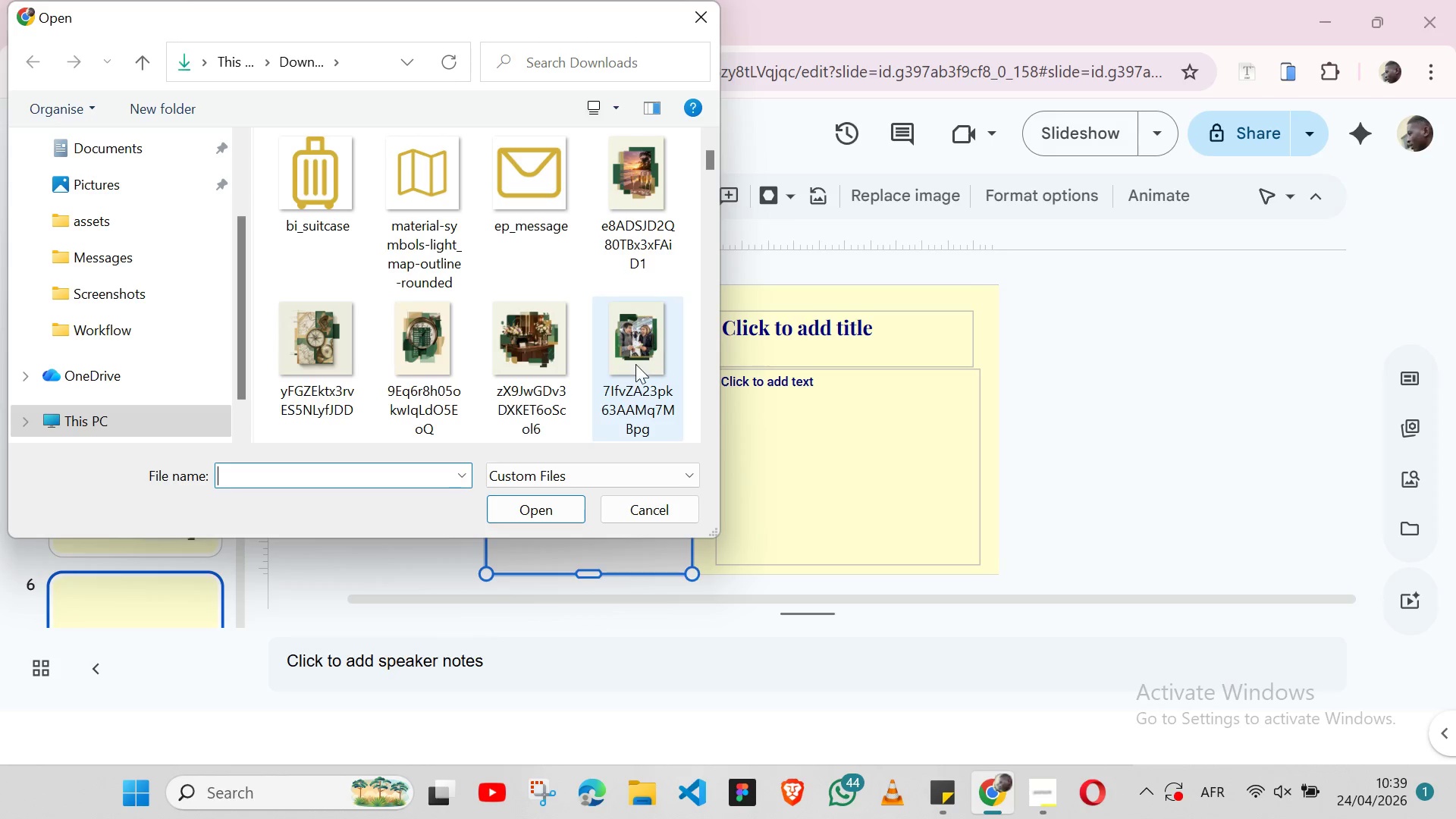 
left_click([657, 333])
 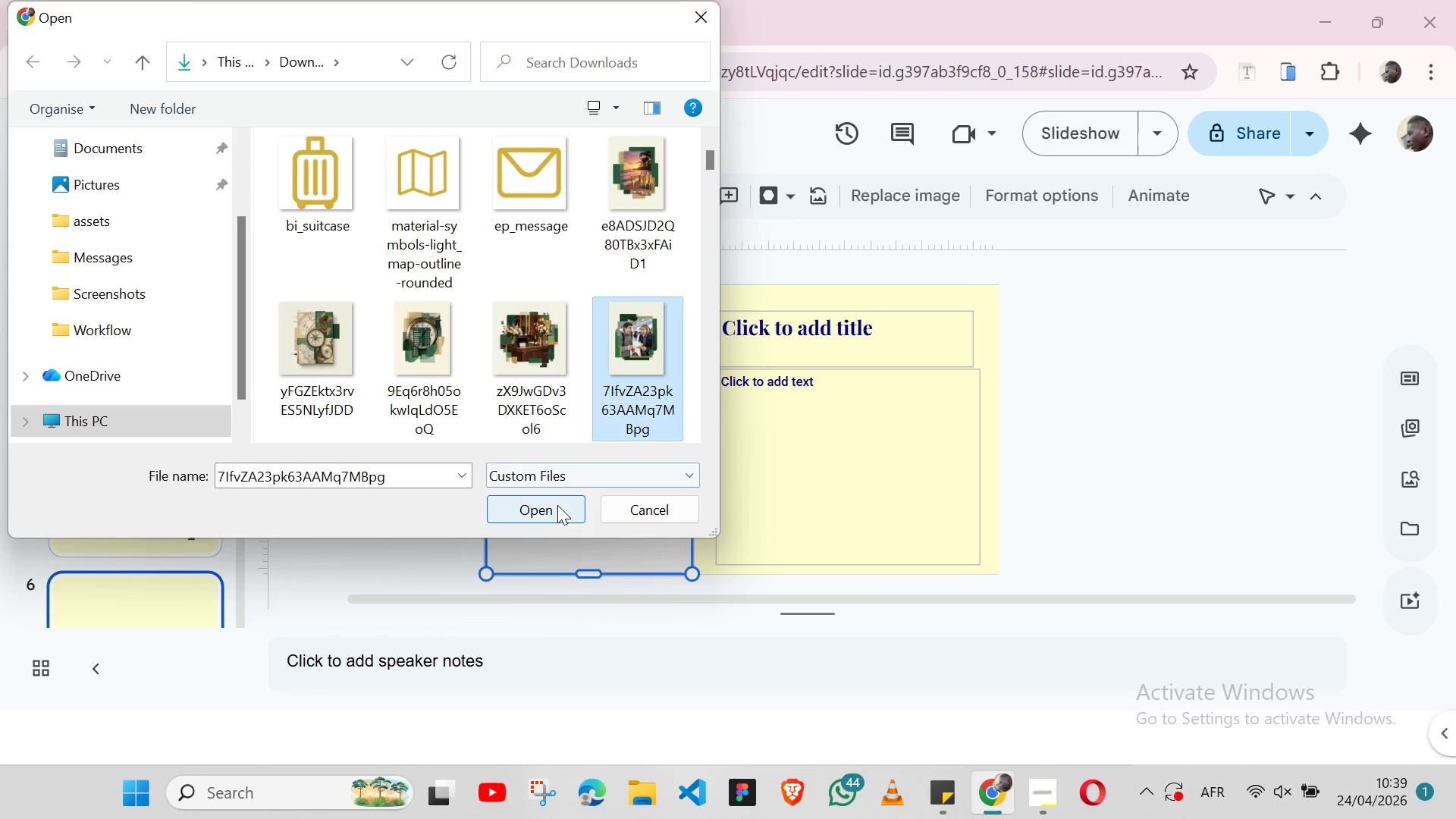 
left_click([557, 505])
 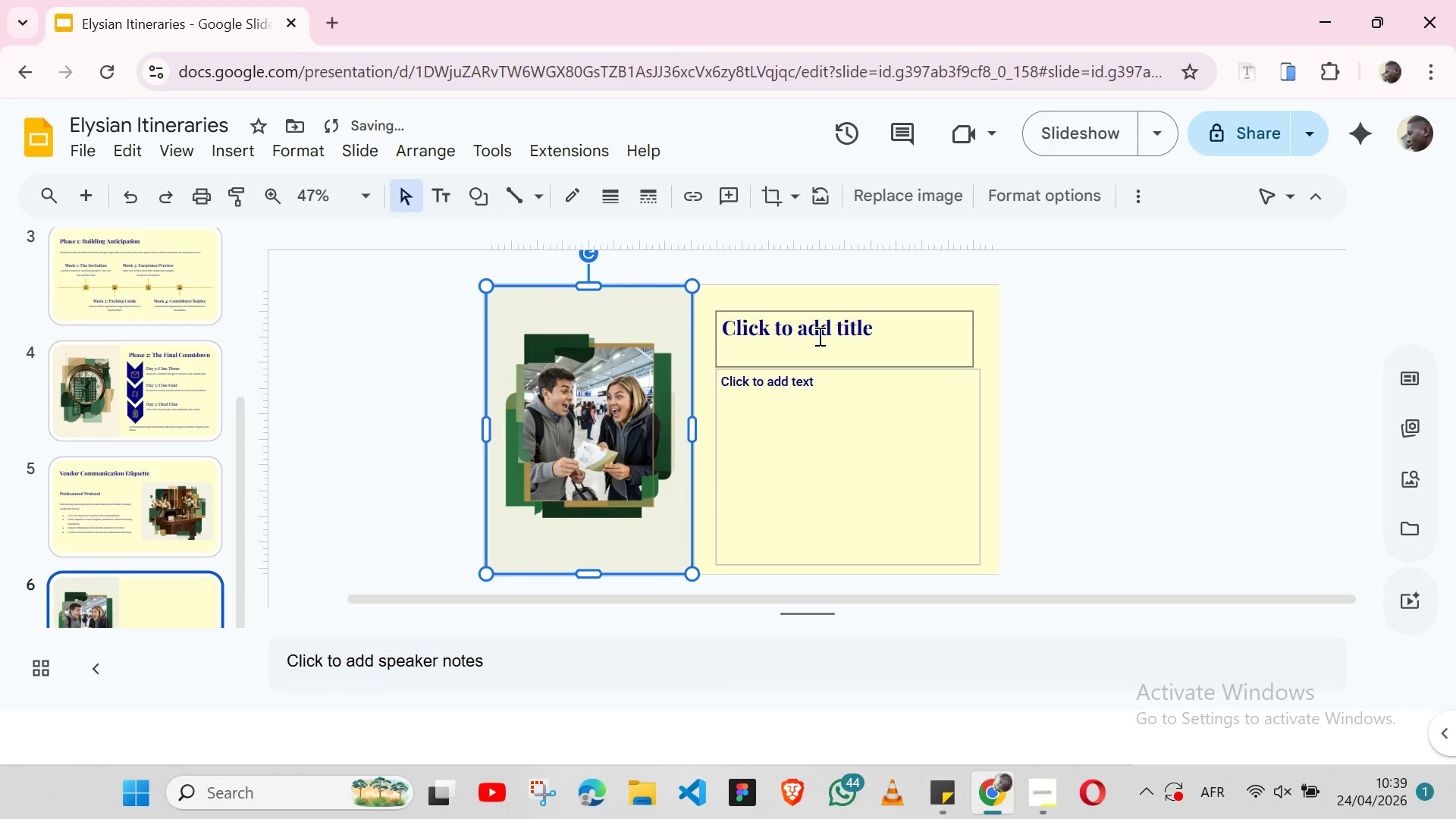 
left_click([818, 336])
 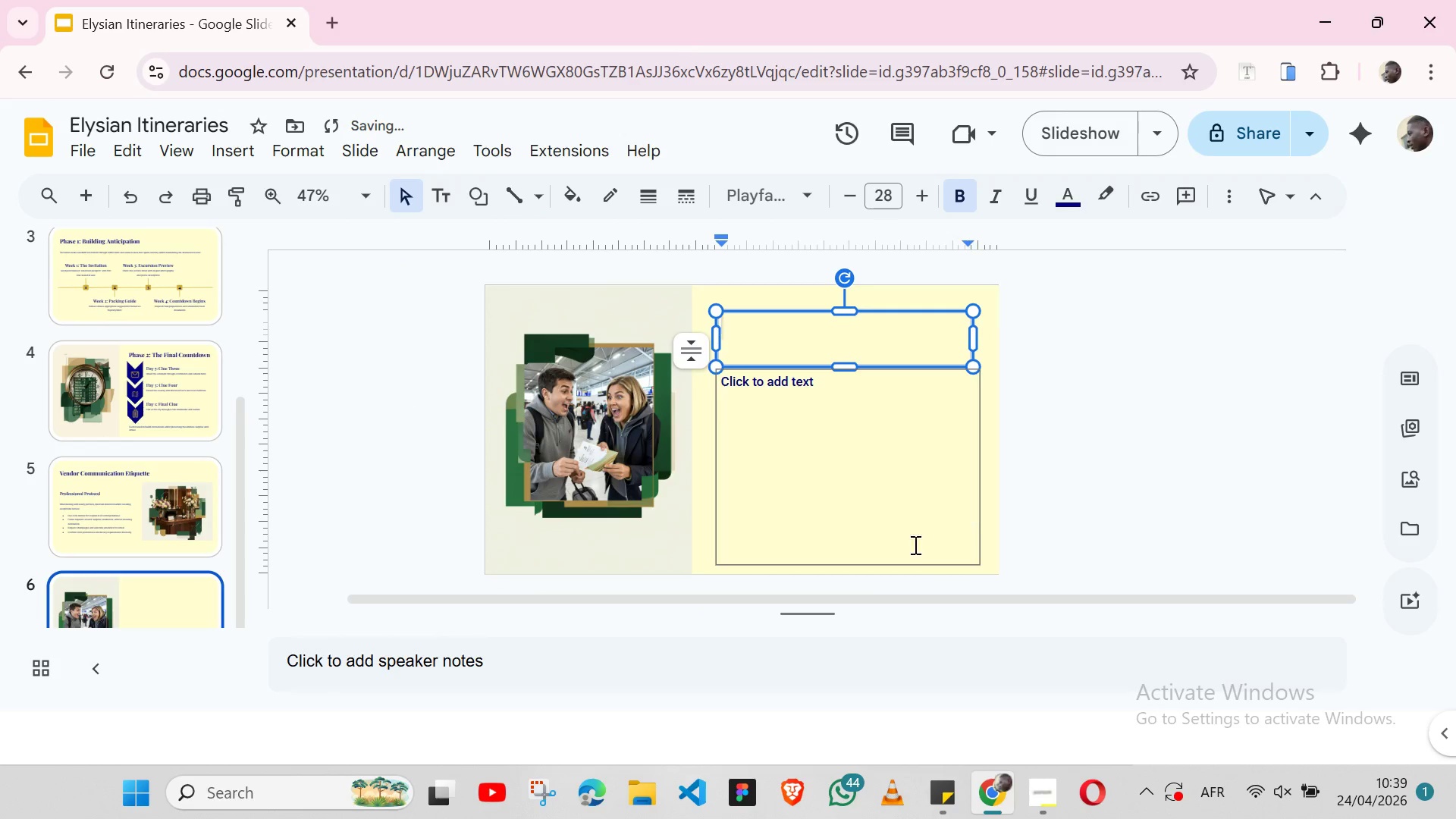 
left_click([80, 497])
 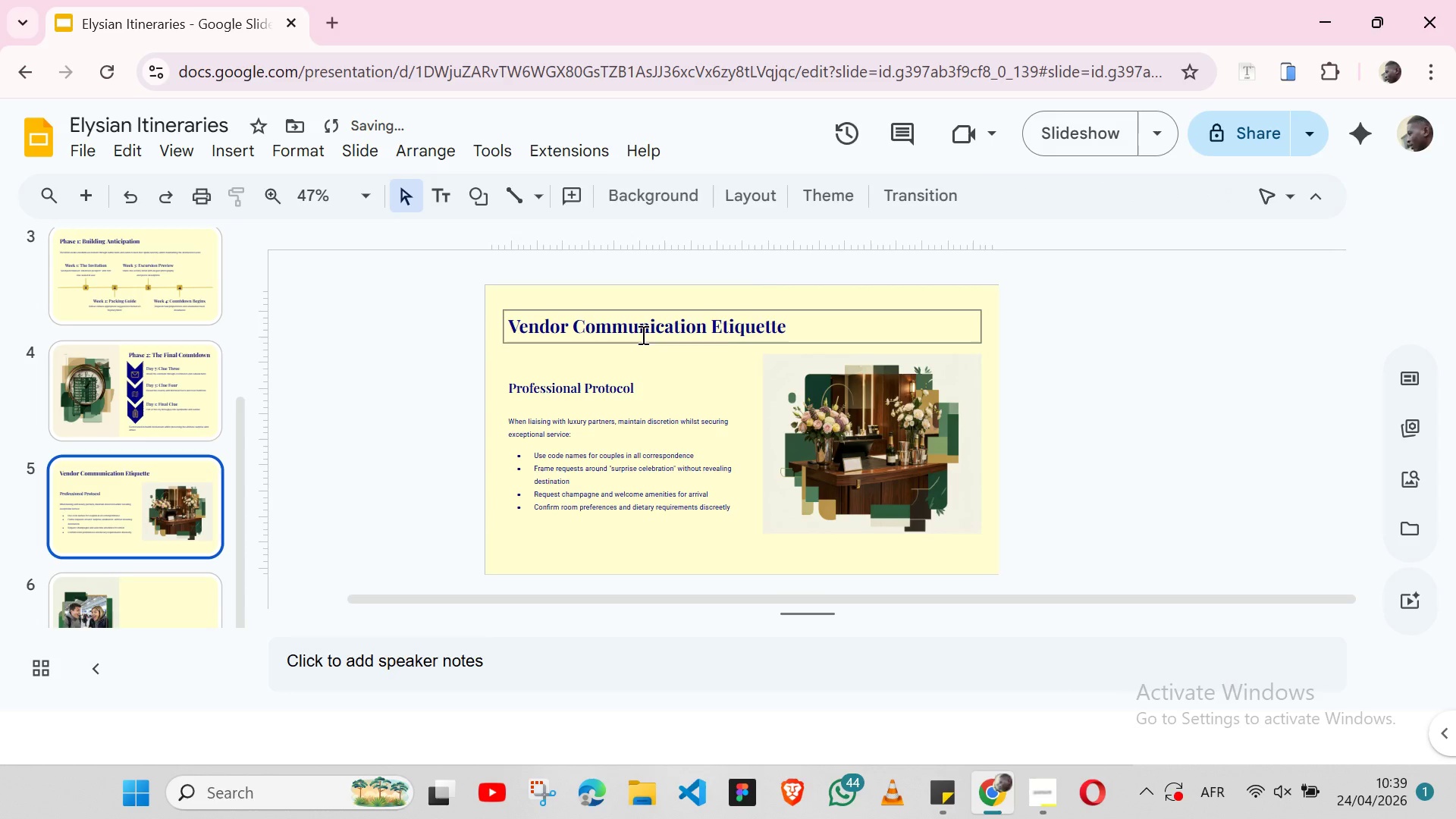 
left_click([642, 334])
 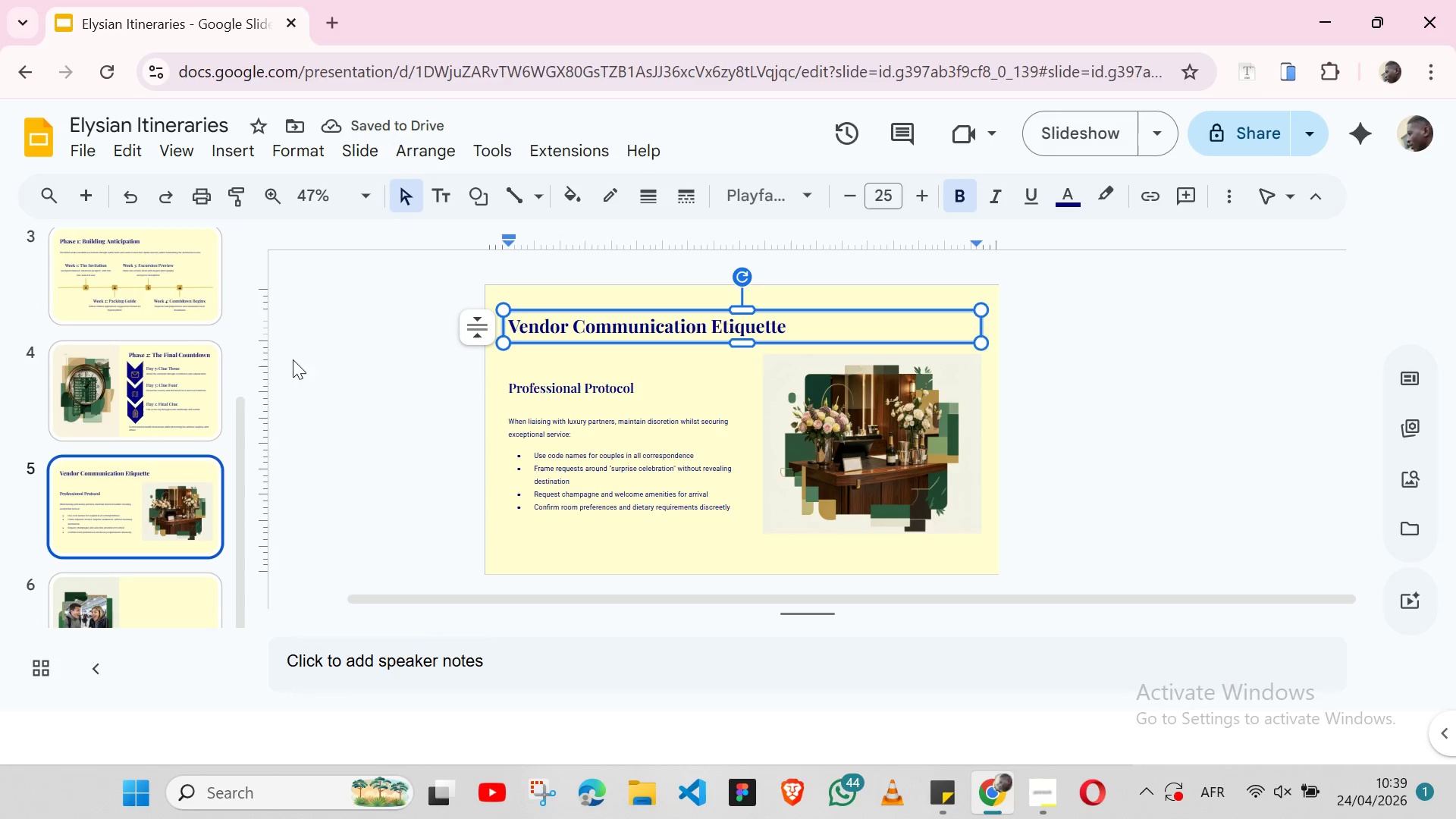 
left_click([211, 367])
 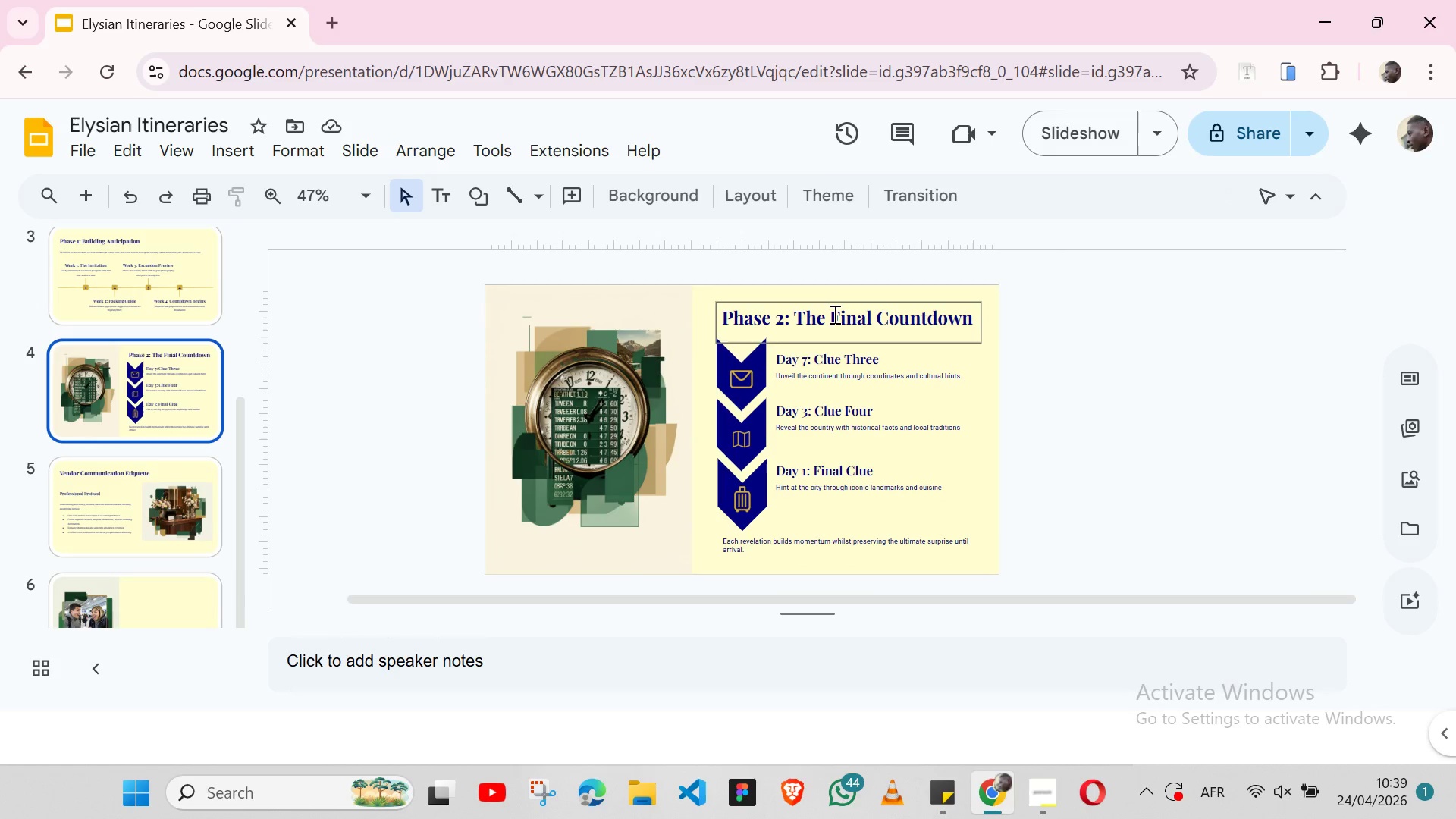 
left_click([833, 315])
 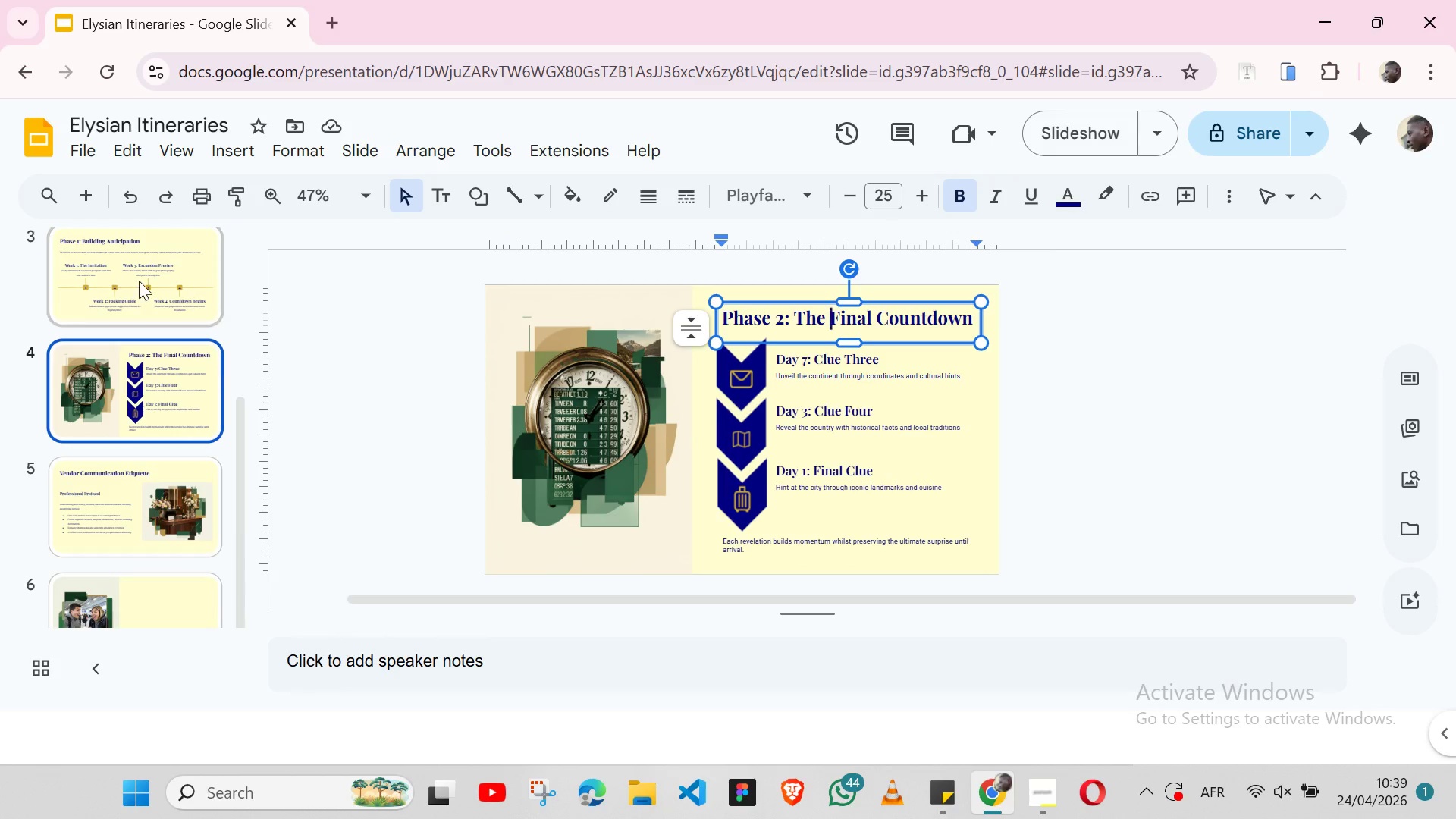 
left_click([139, 281])
 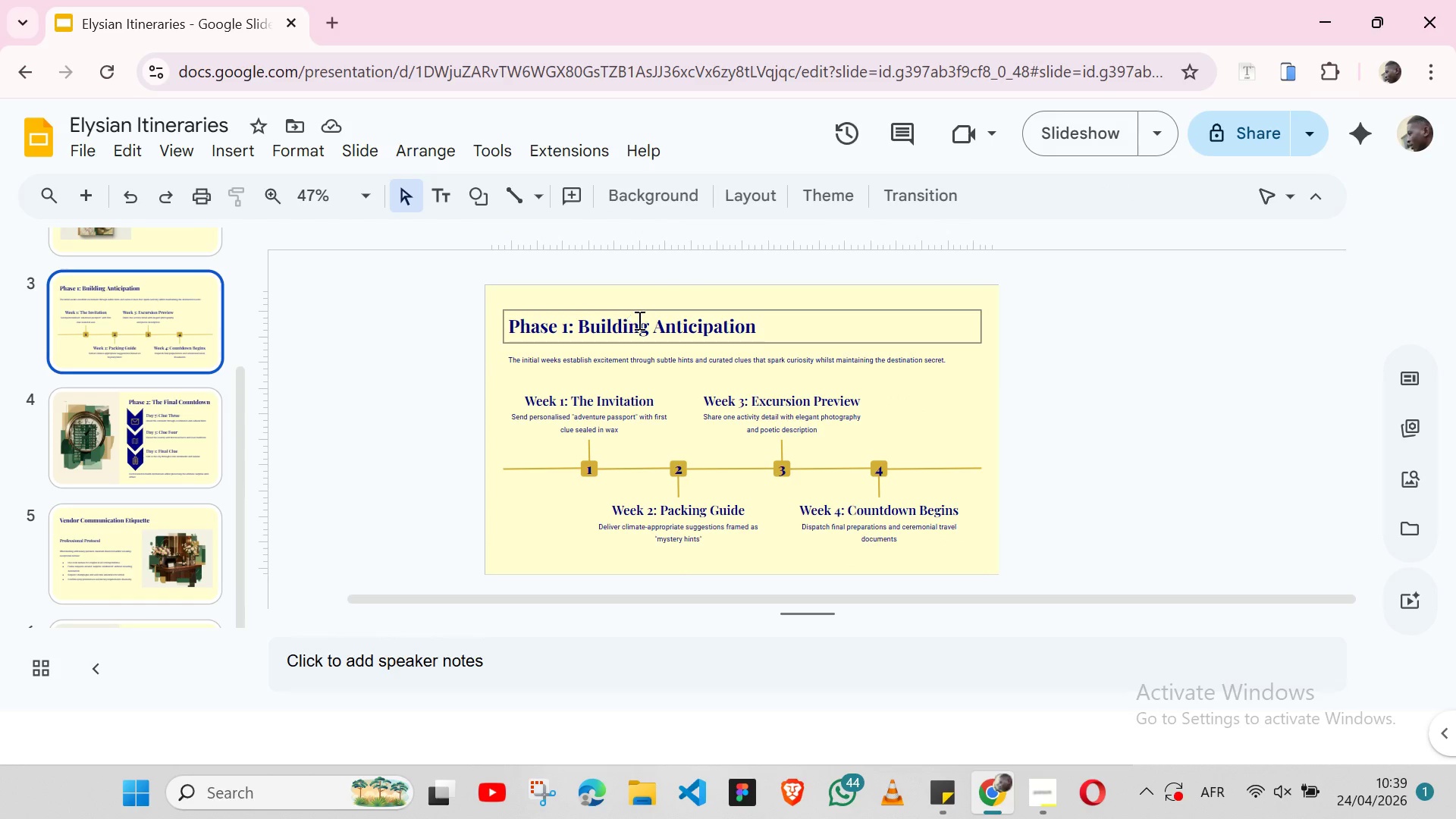 
left_click([638, 320])
 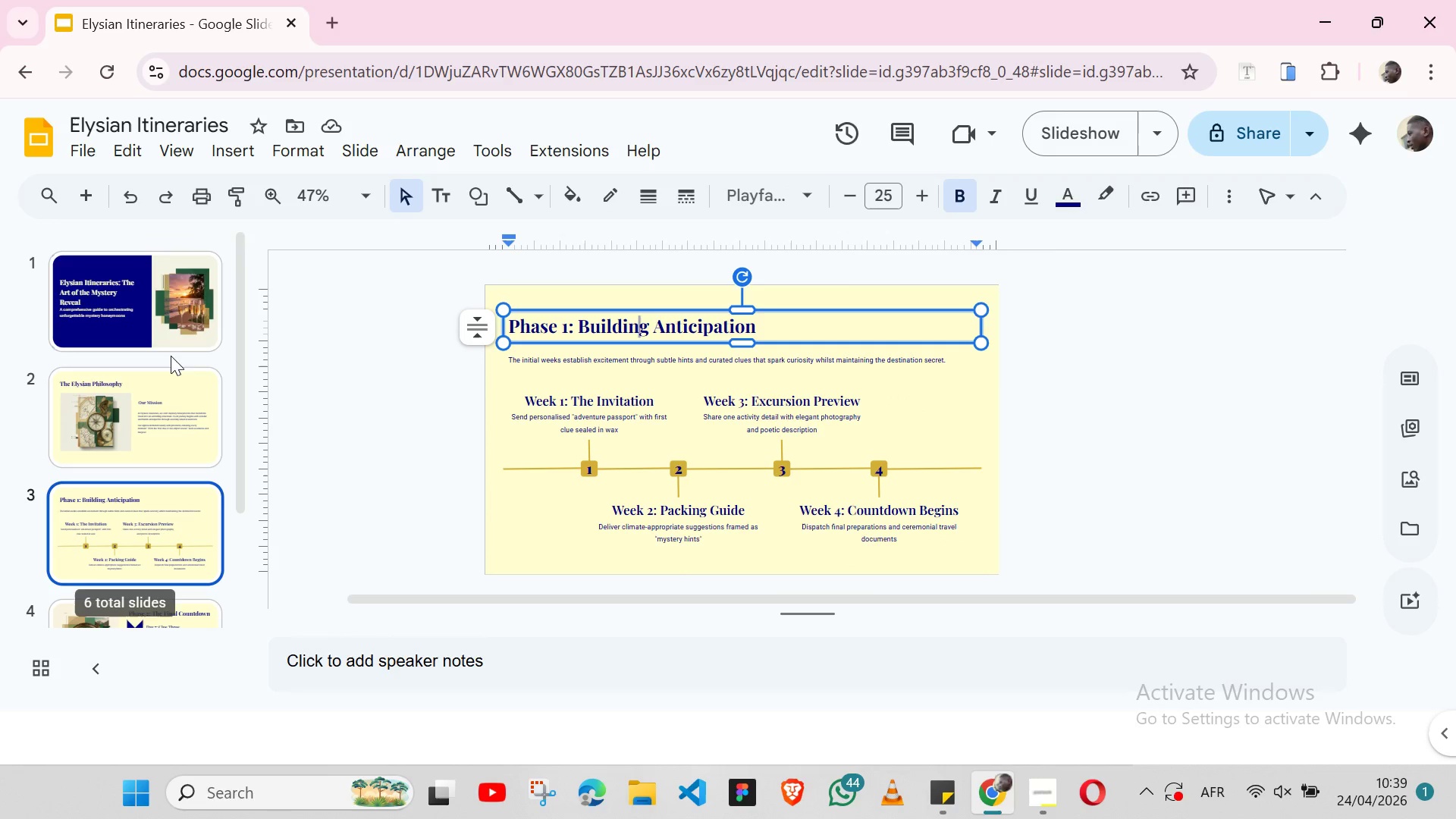 
left_click([171, 410])
 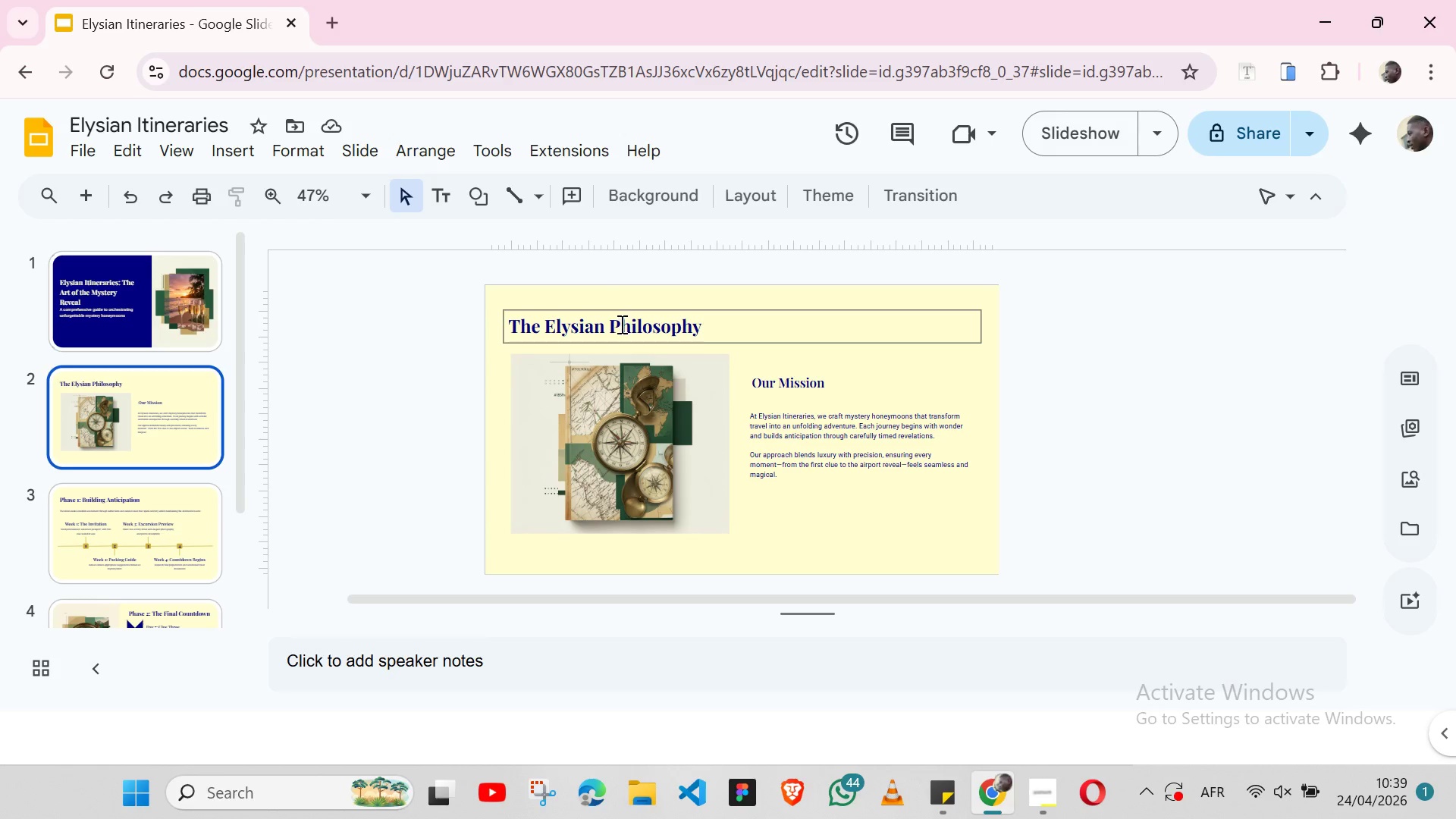 
left_click([620, 324])
 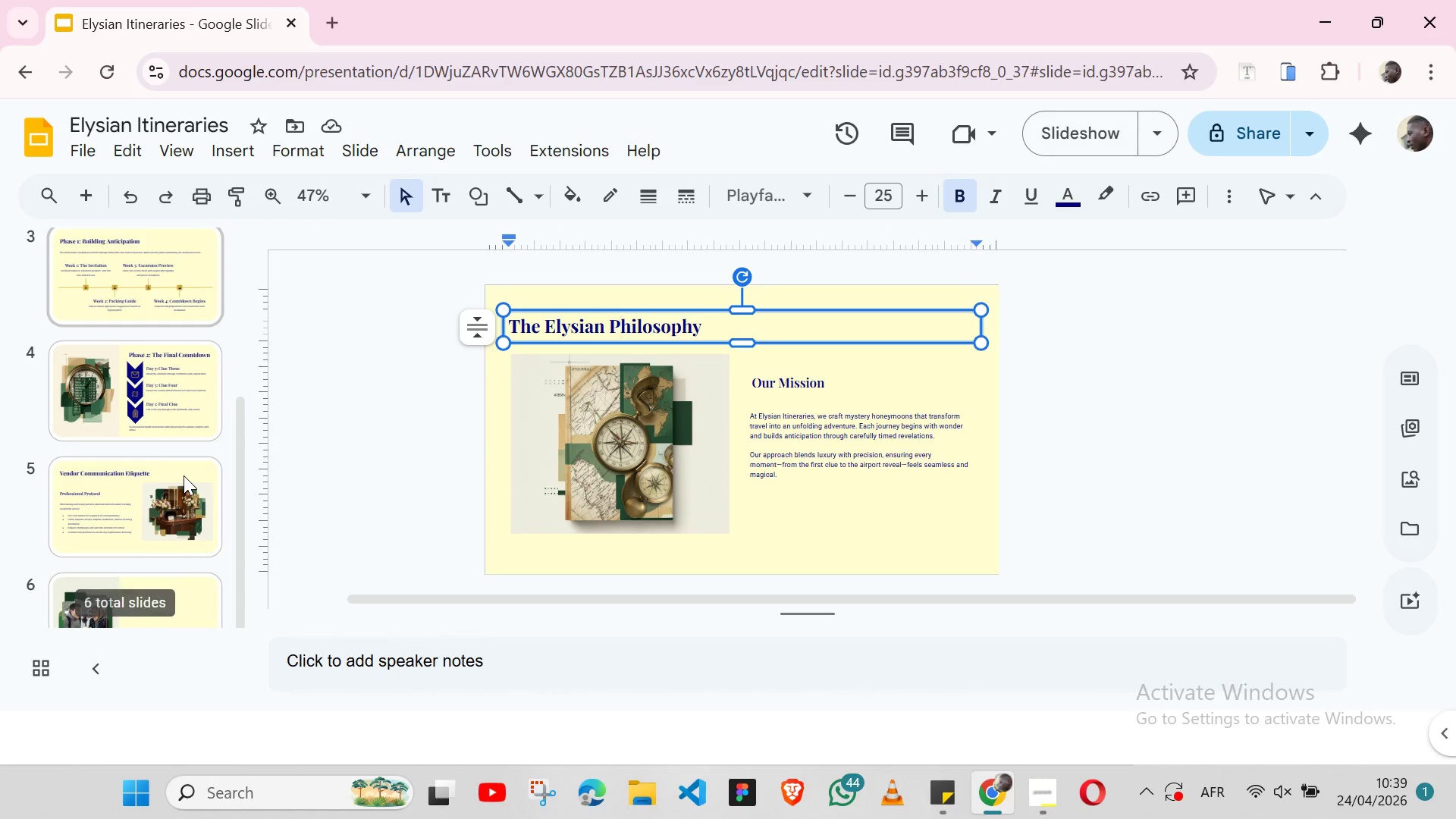 
left_click([196, 578])
 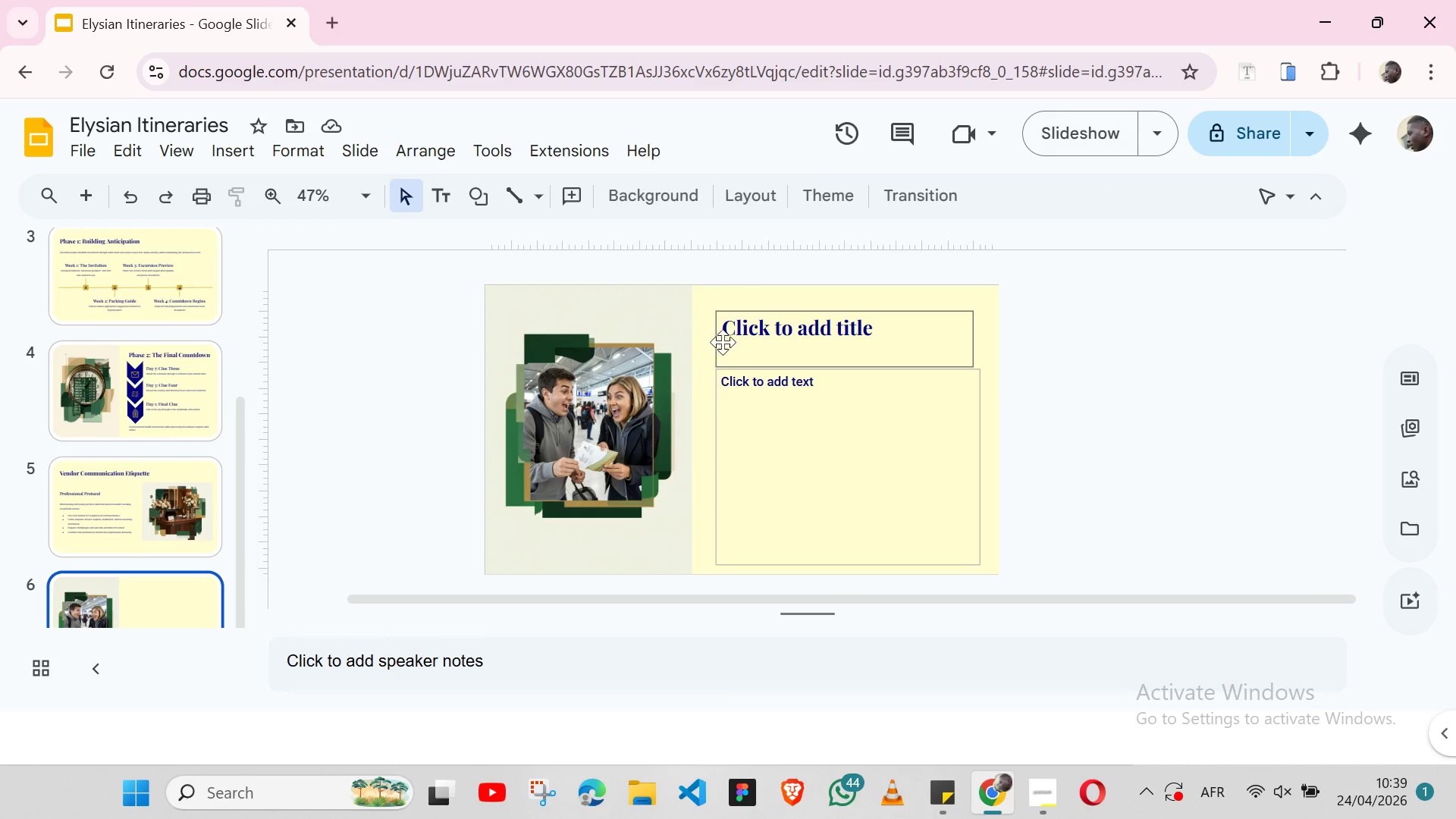 
left_click([723, 340])
 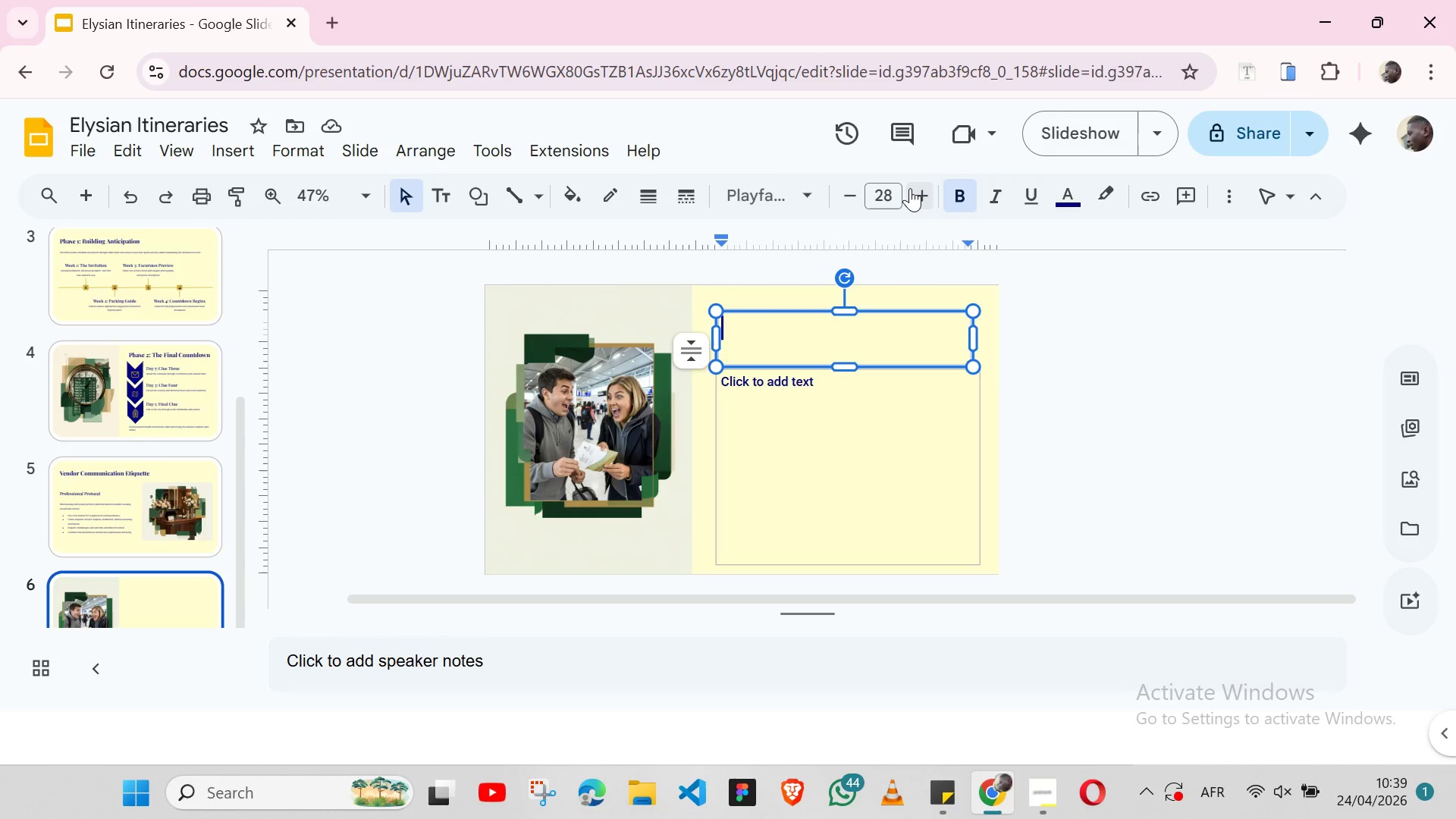 
left_click([908, 189])
 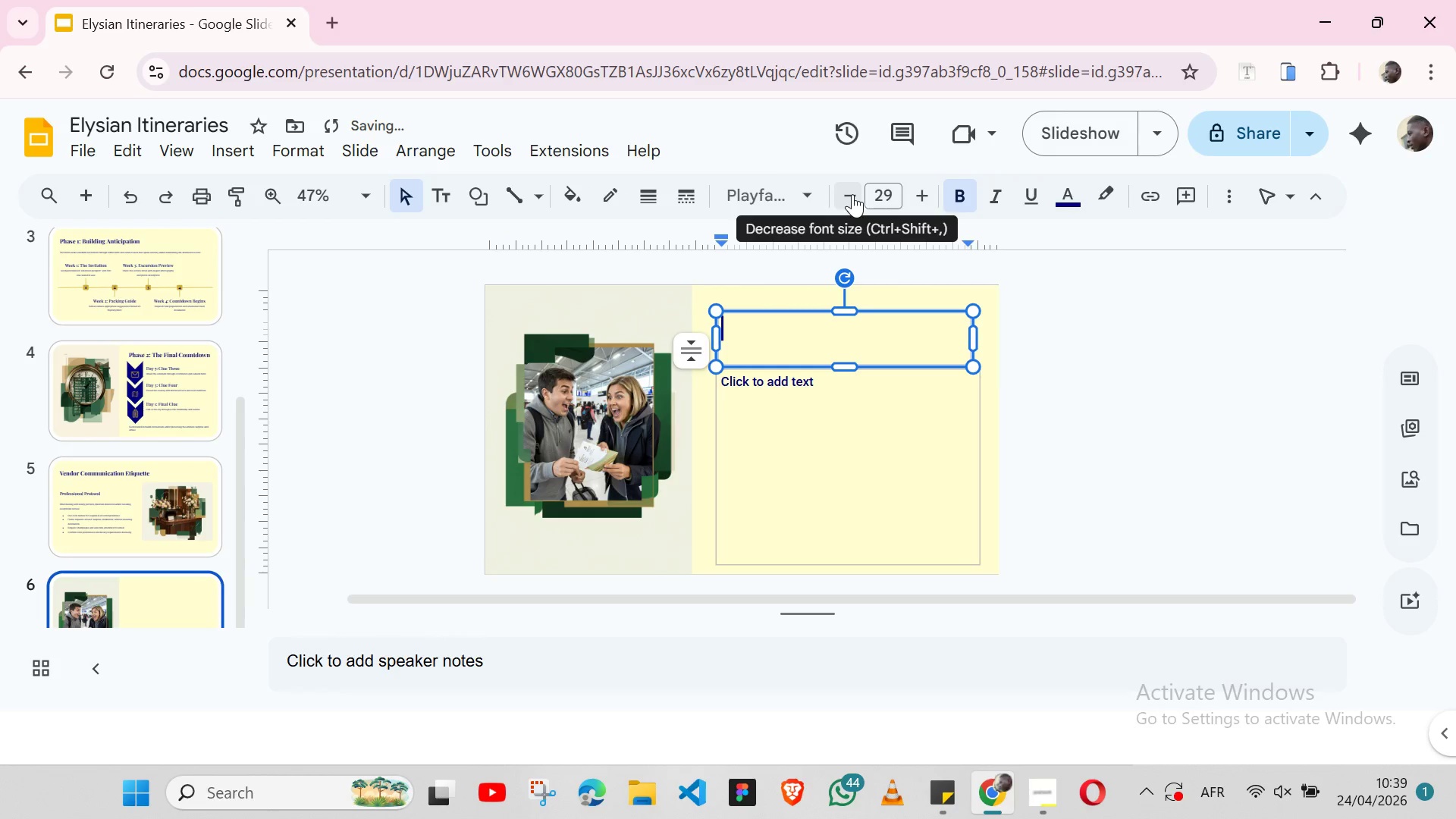 
double_click([852, 194])
 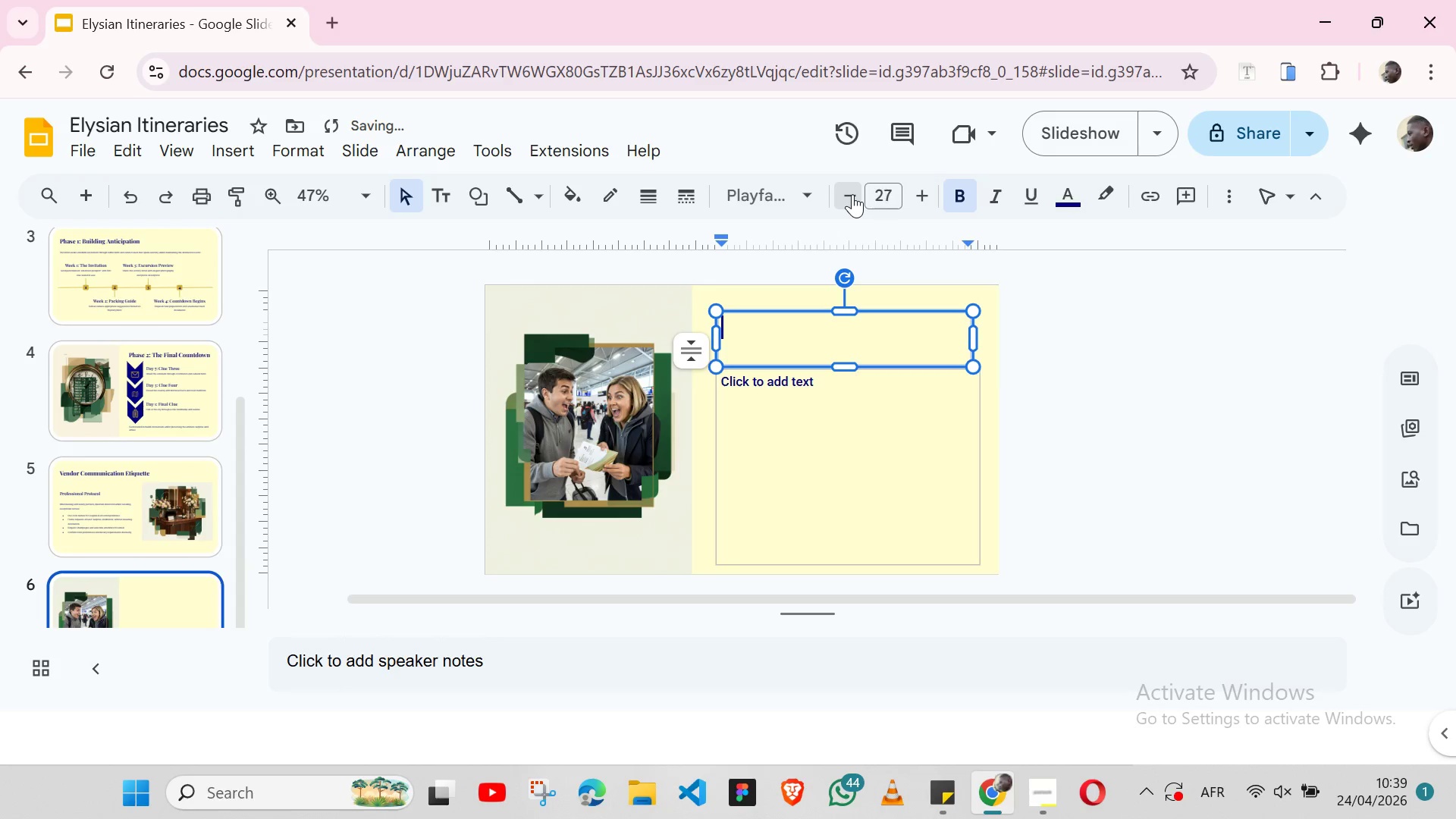 
triple_click([852, 194])
 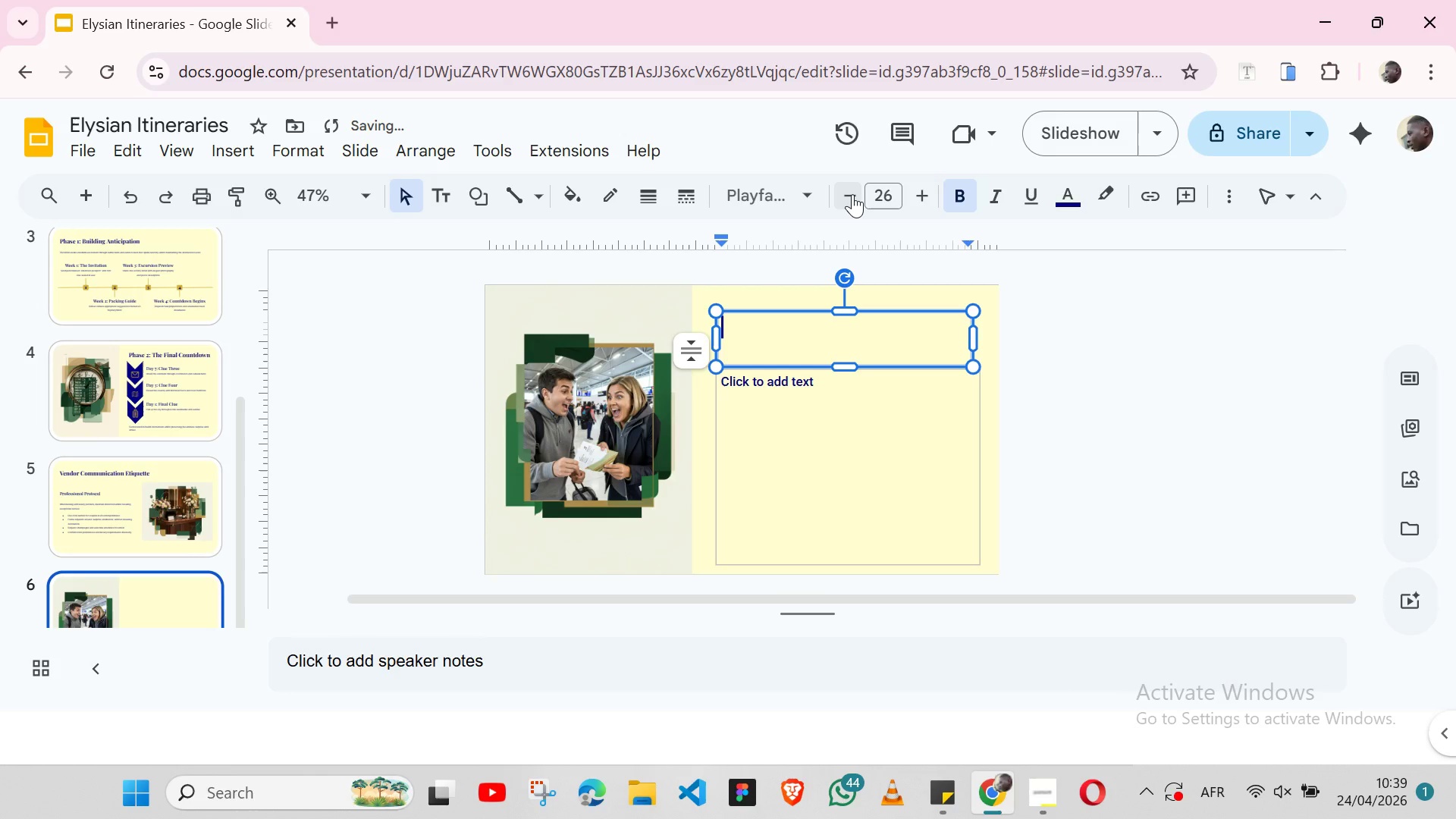 
left_click([852, 194])
 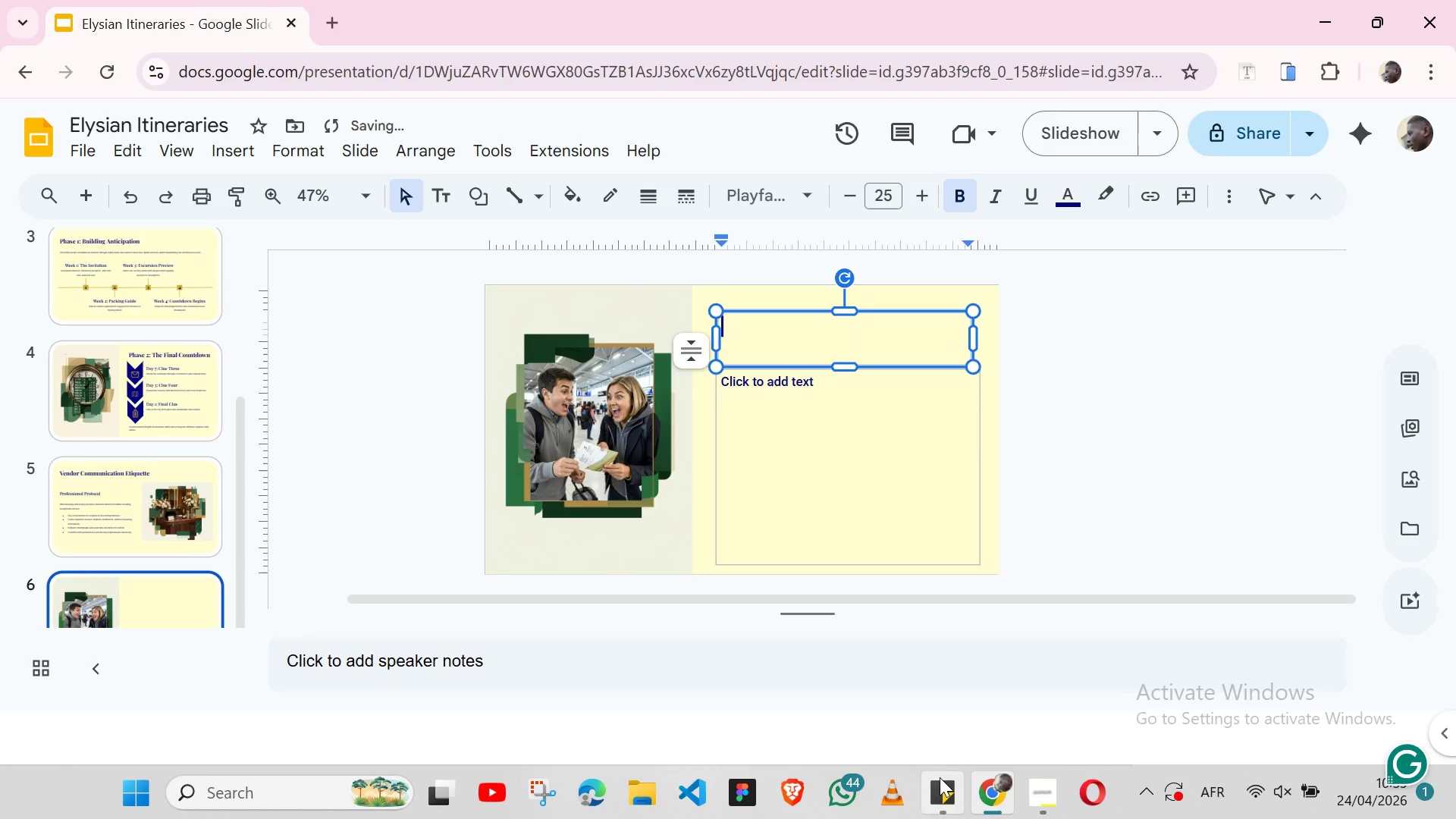 
left_click([940, 777])
 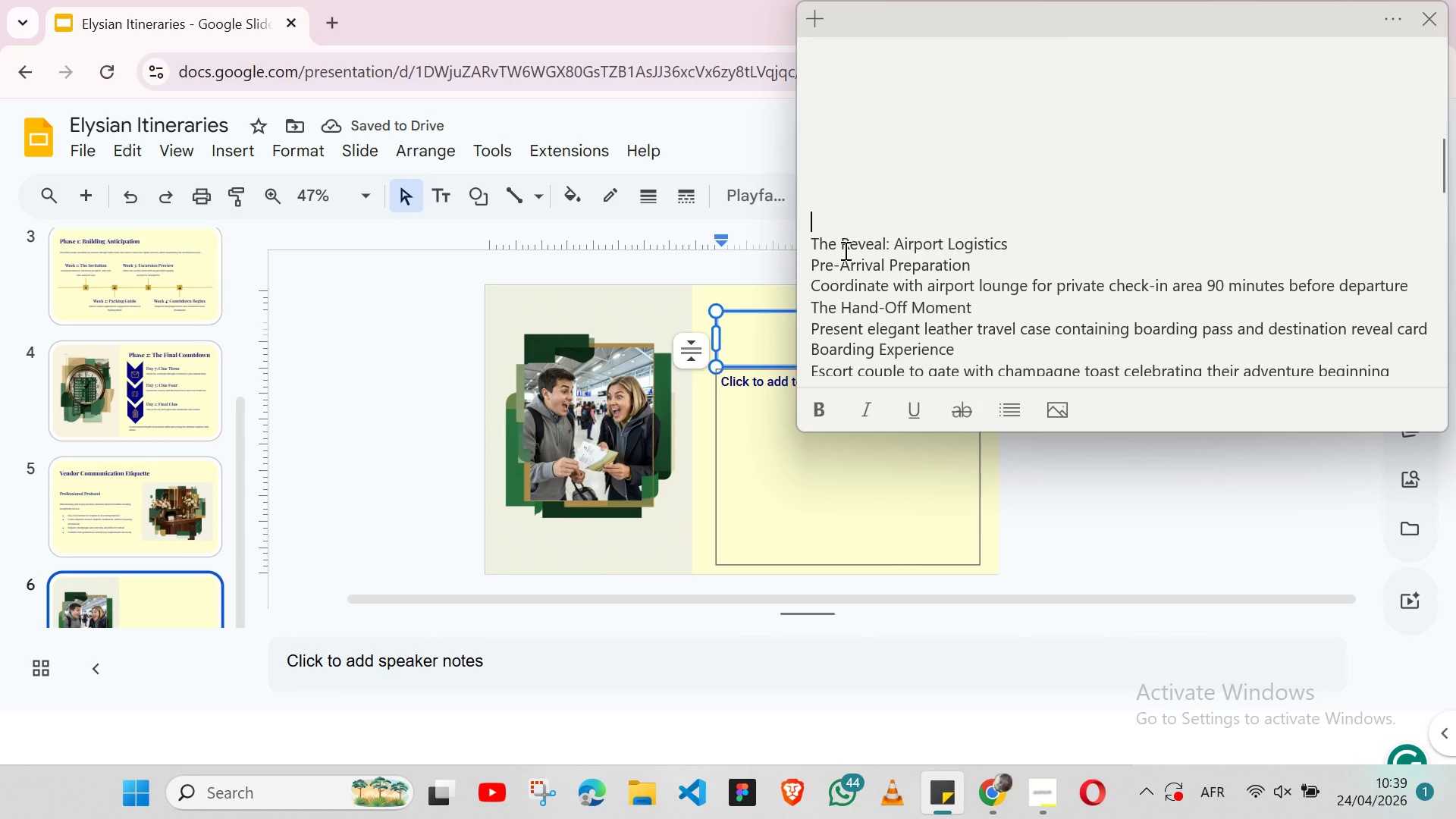 
double_click([844, 250])
 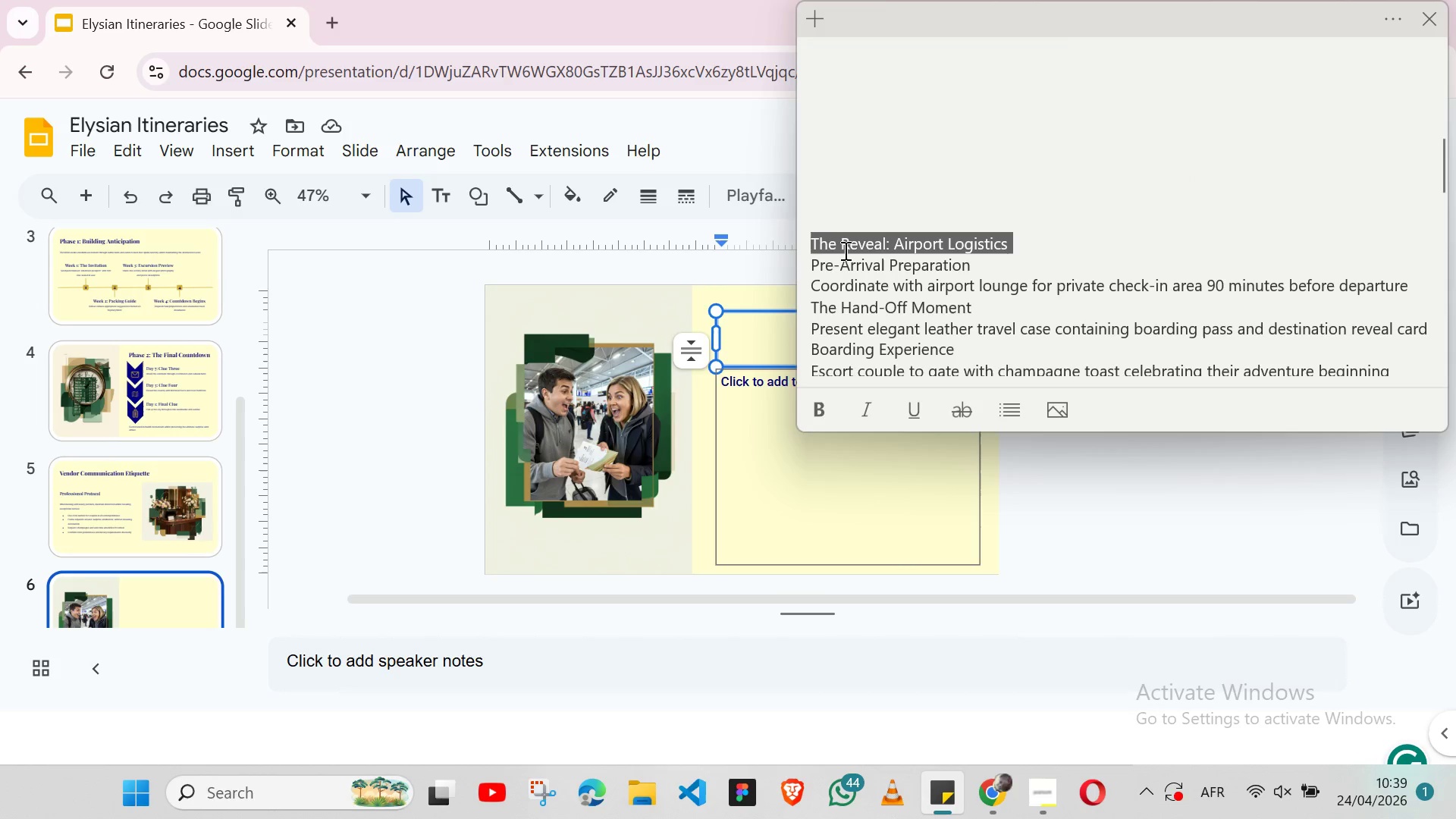 
triple_click([844, 250])
 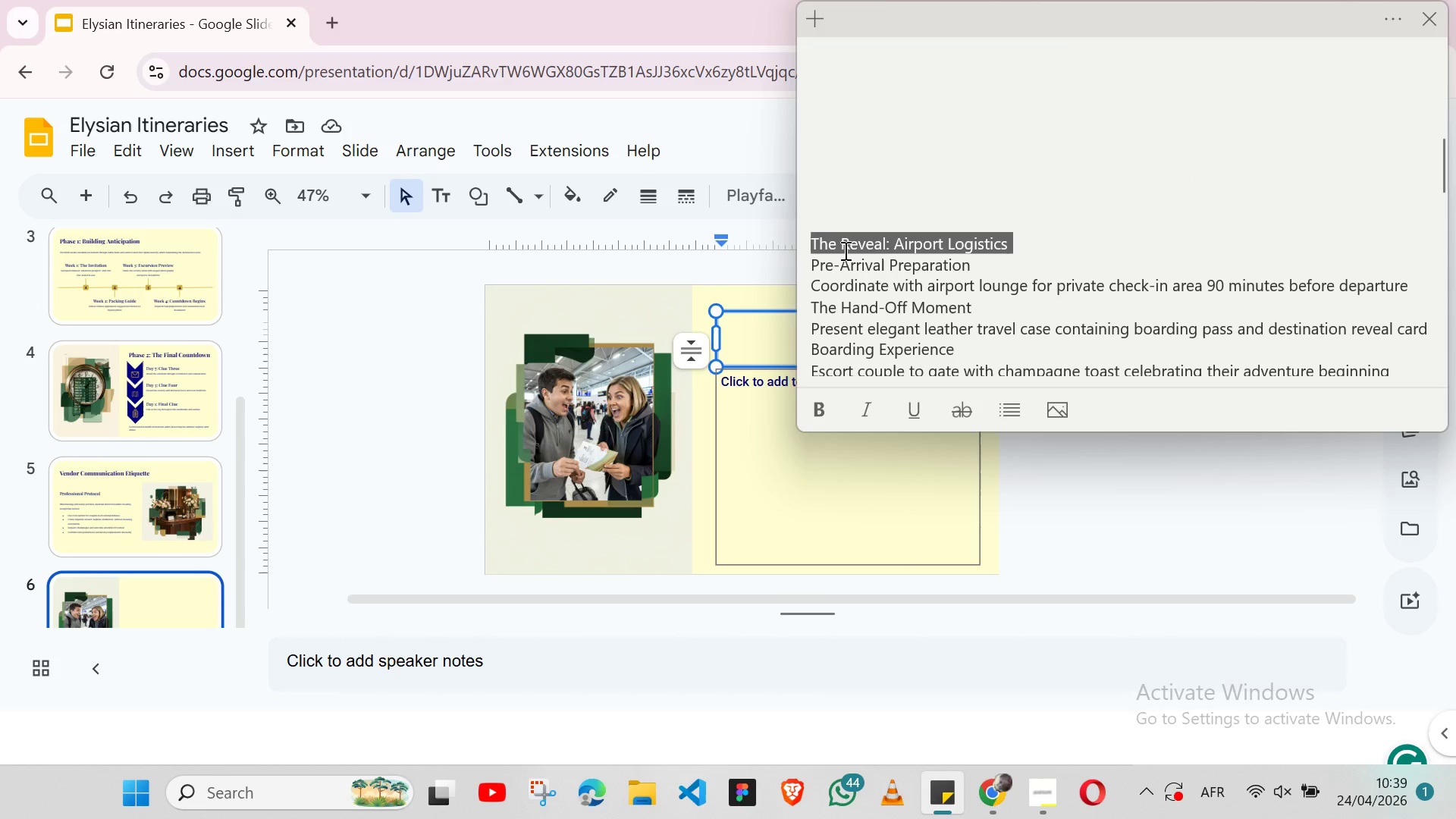 
key(Shift+ArrowLeft)
 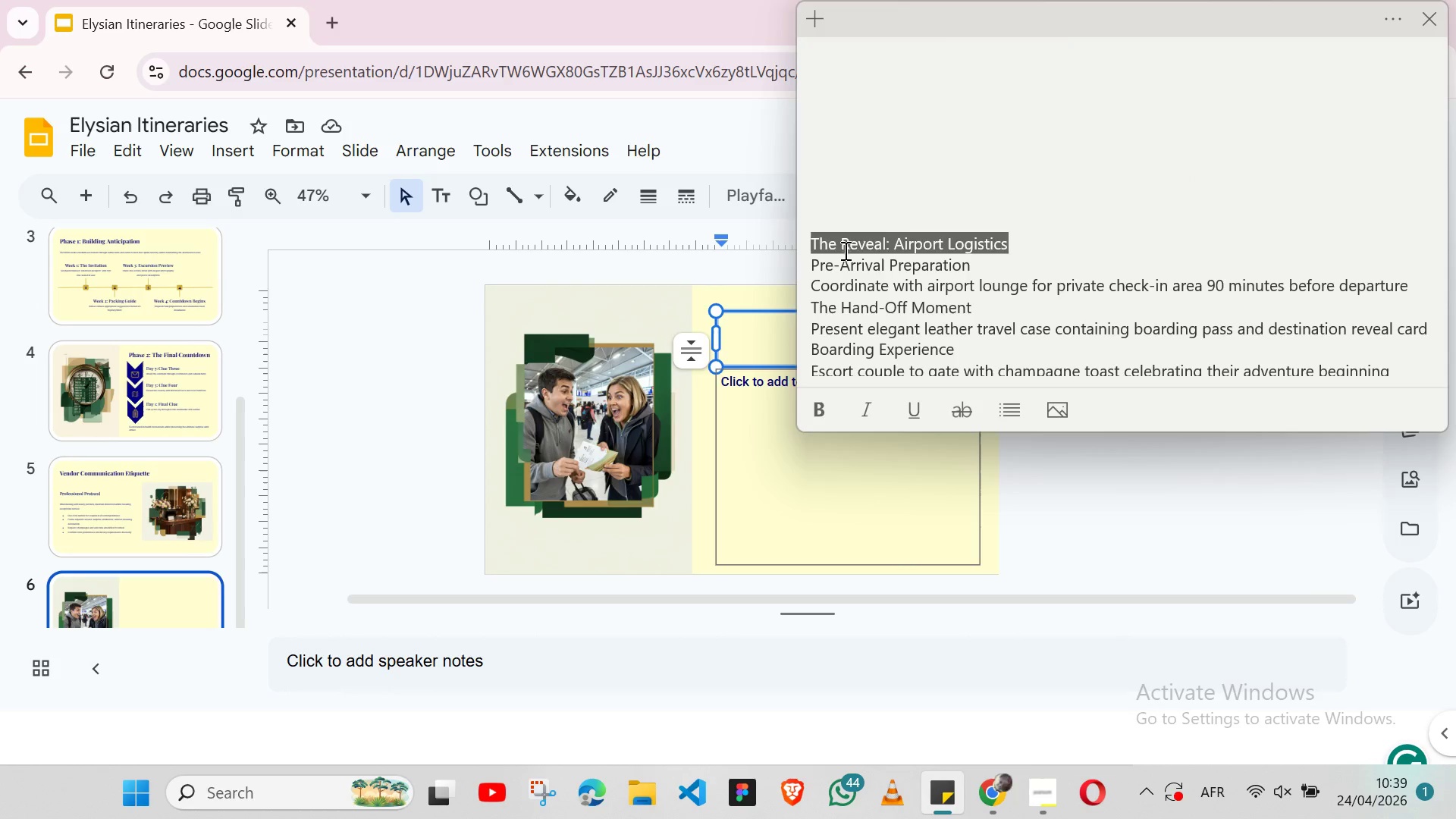 
key(Control+ControlLeft)
 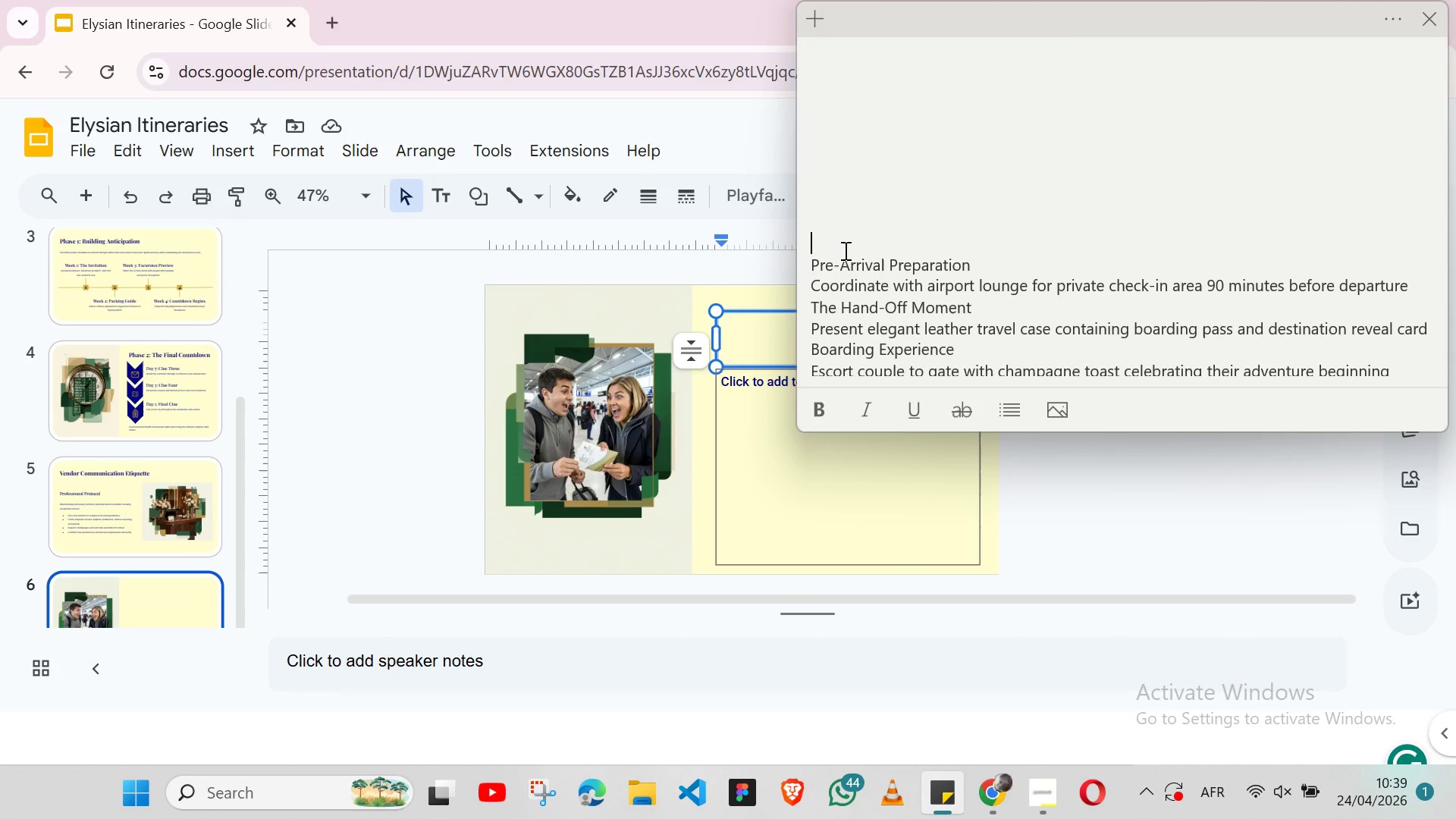 
key(Control+X)
 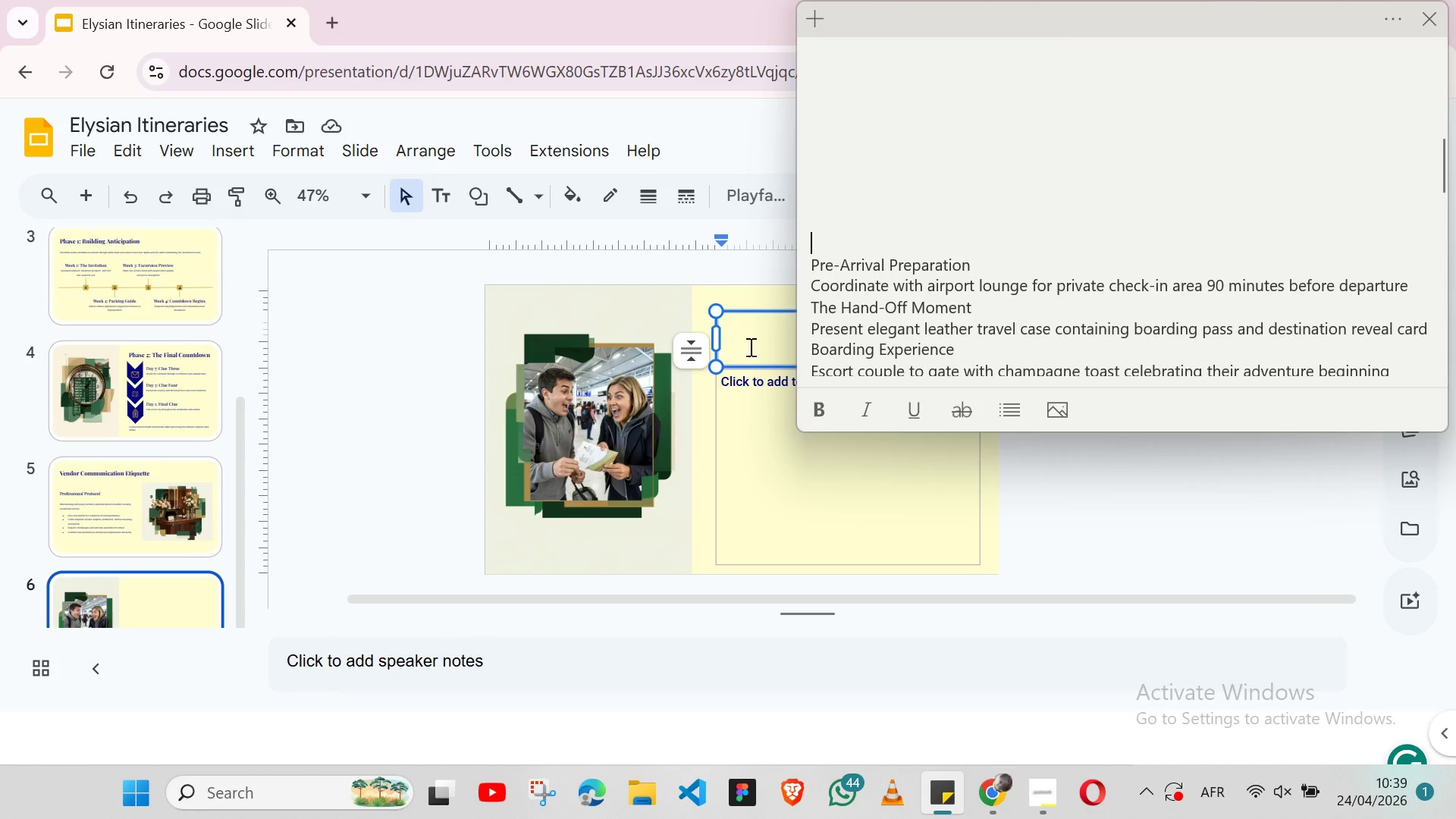 
left_click([755, 338])
 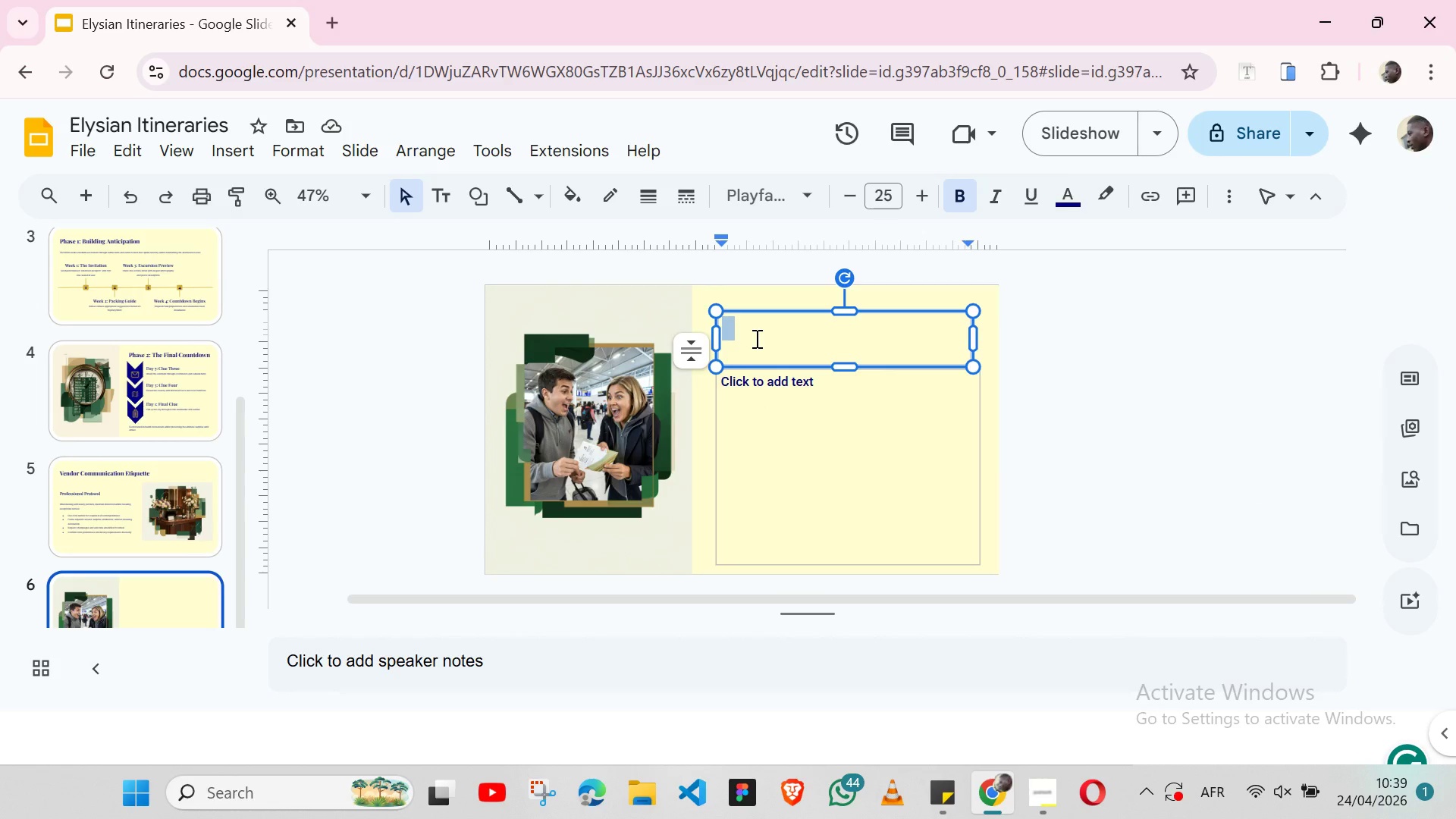 
key(Control+ControlLeft)
 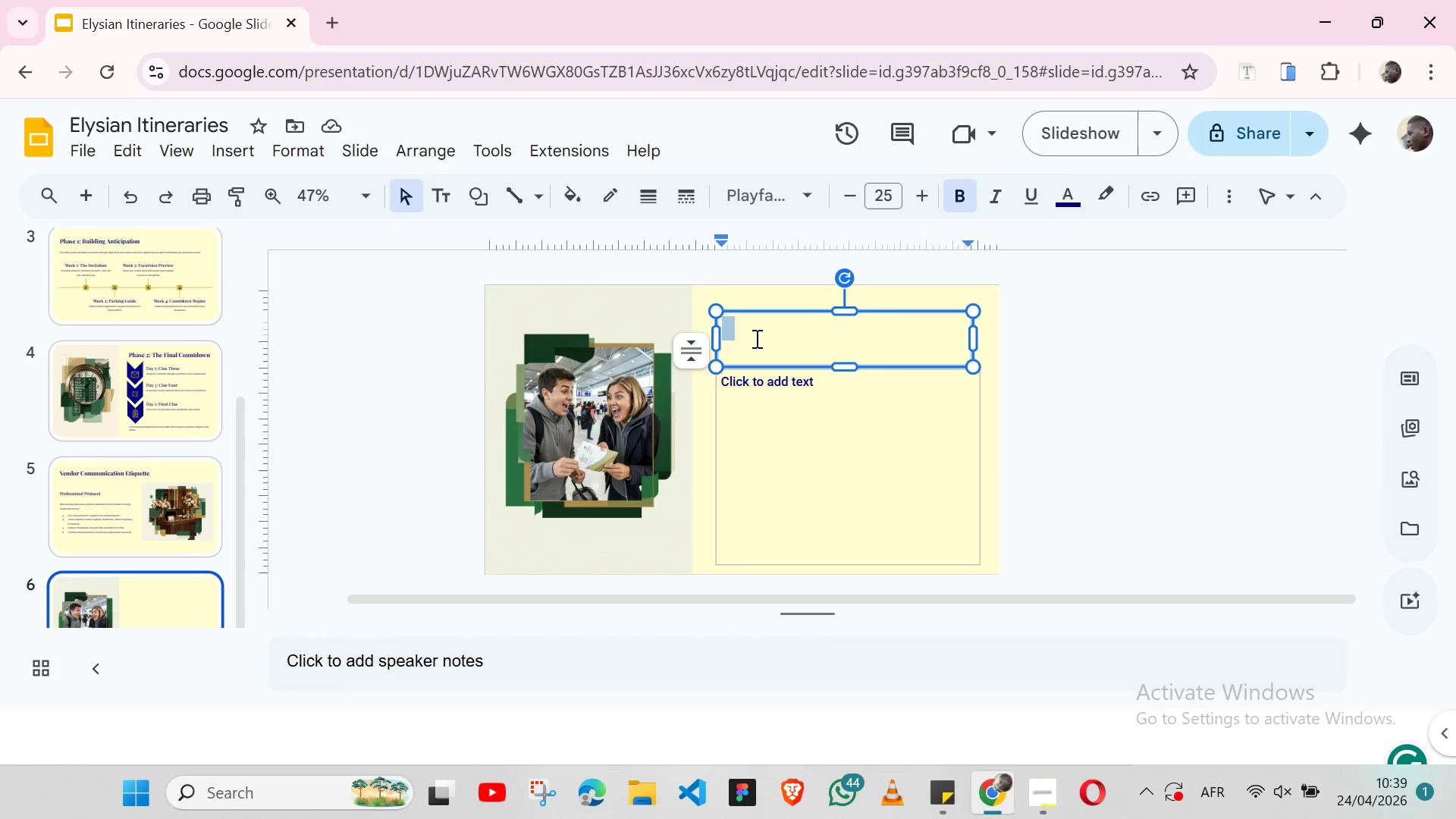 
key(Control+V)
 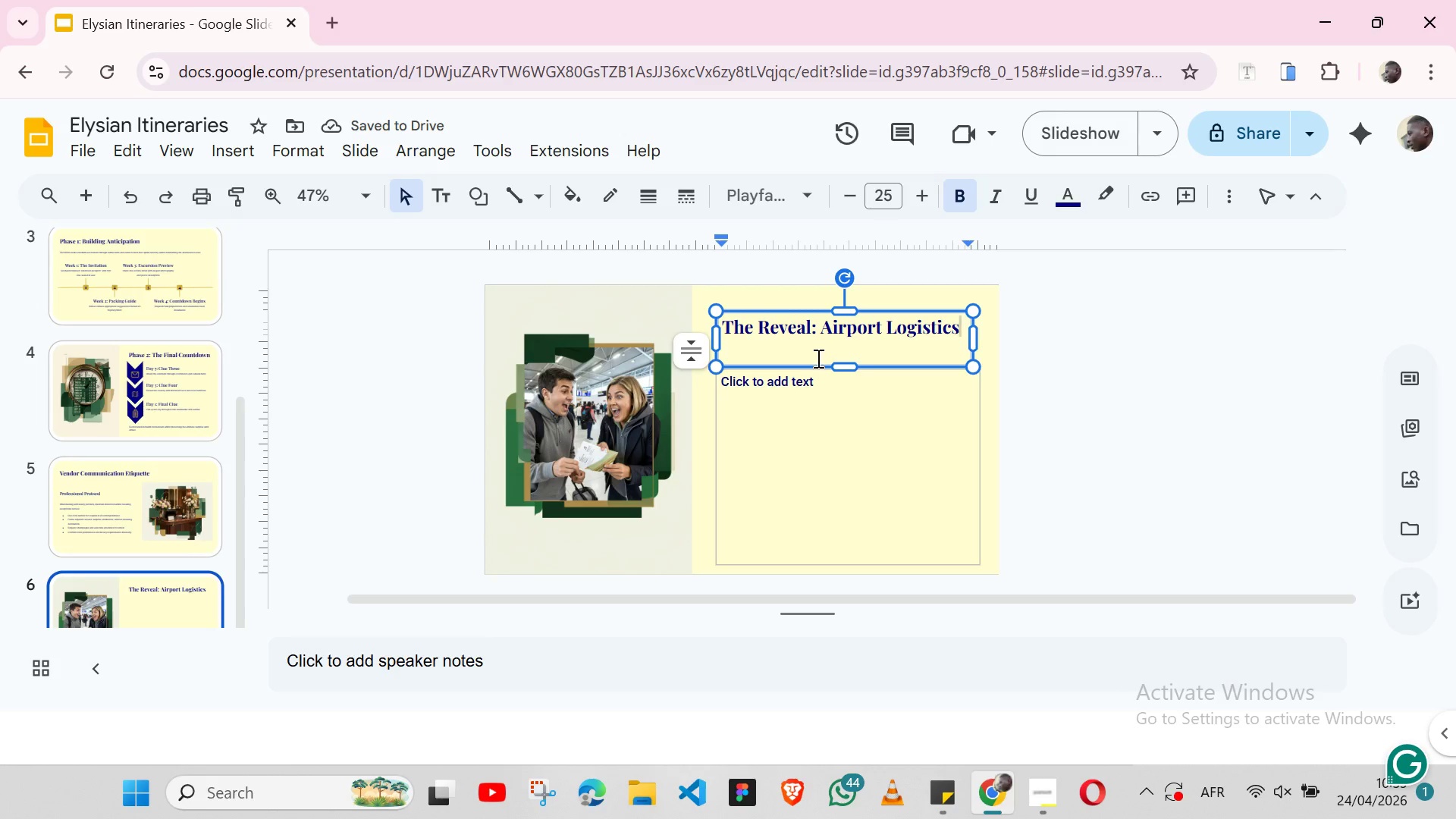 
left_click_drag(start_coordinate=[839, 369], to_coordinate=[839, 347])
 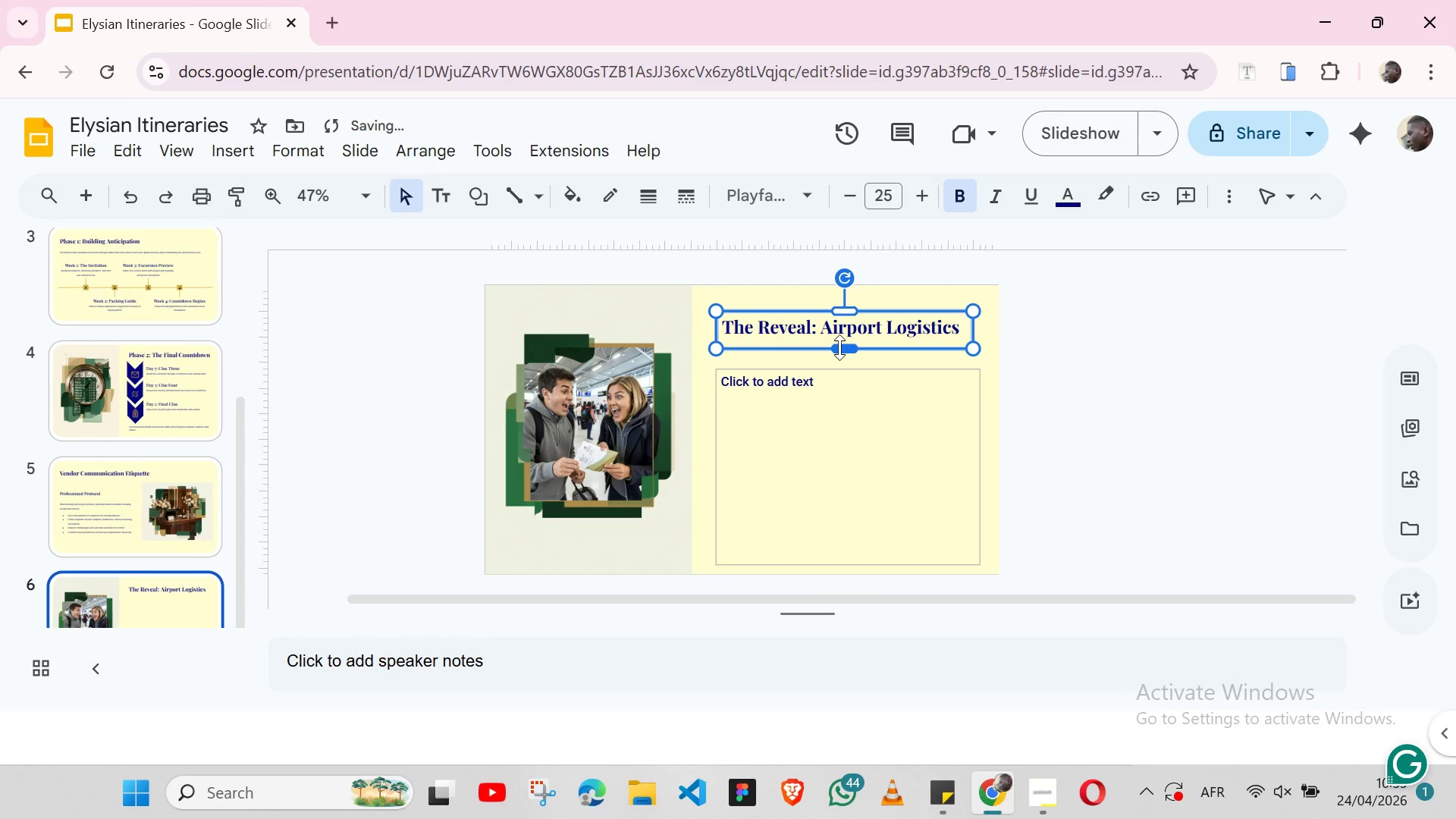 
left_click_drag(start_coordinate=[839, 347], to_coordinate=[839, 342])
 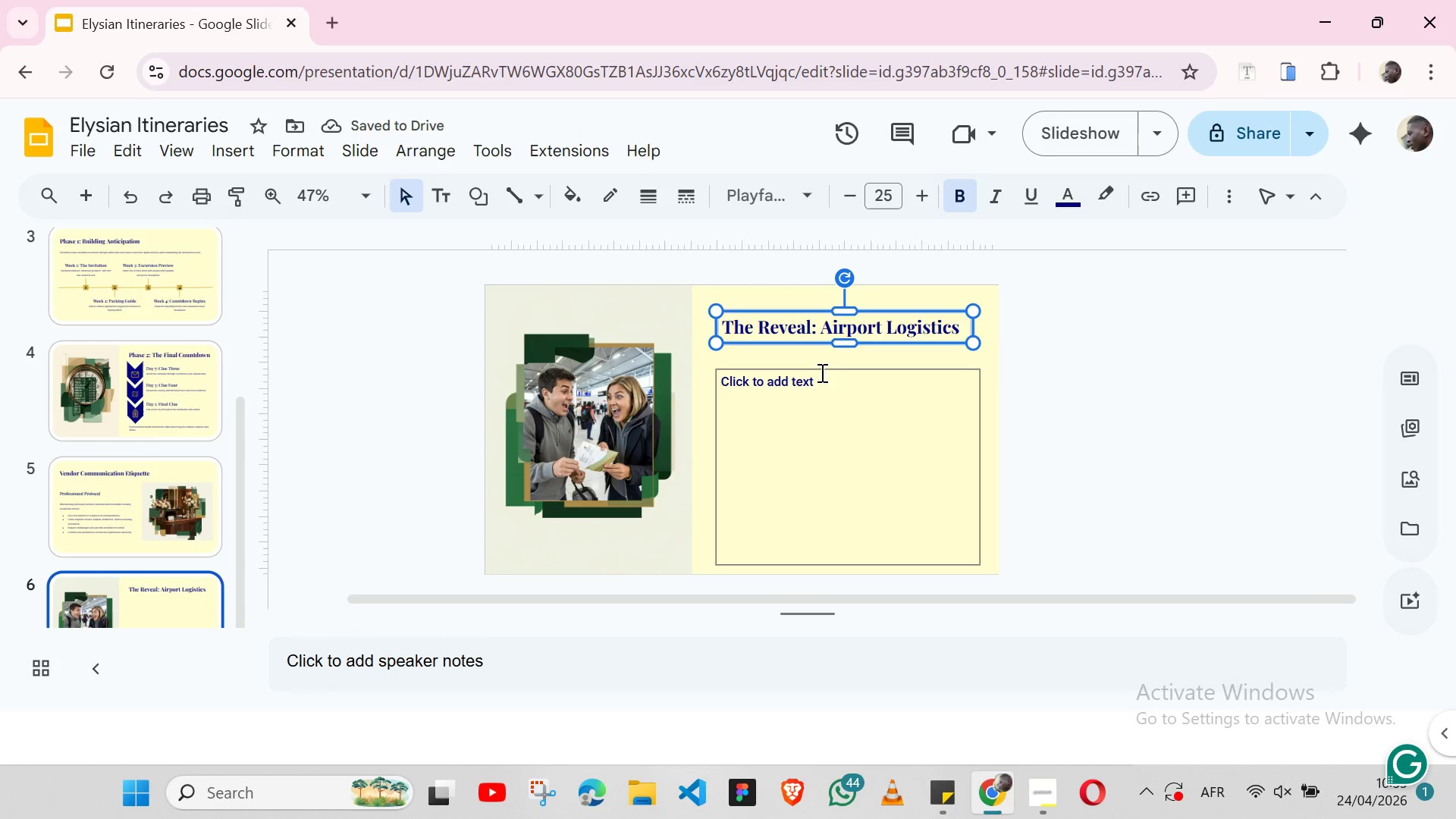 
left_click([836, 365])
 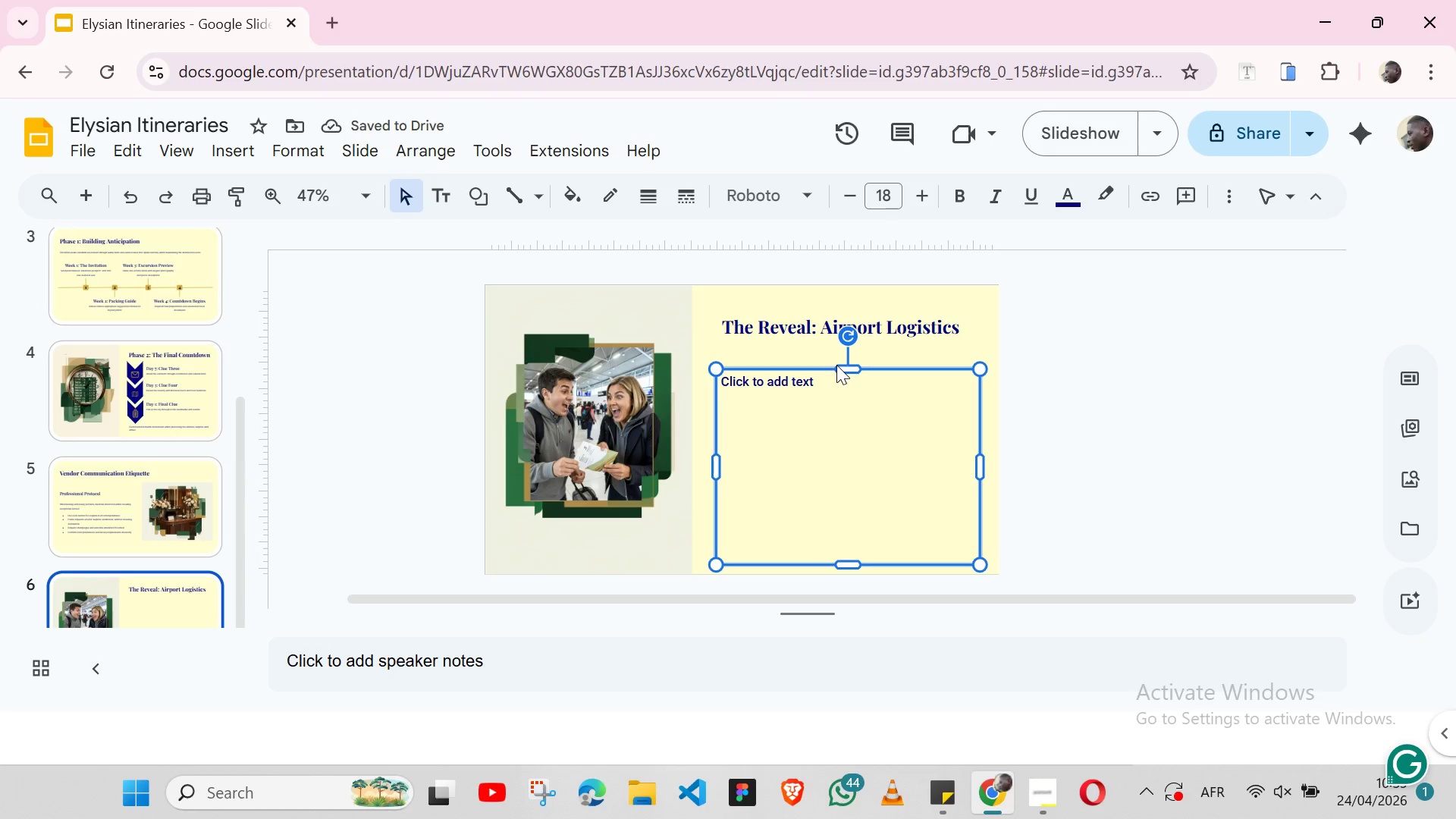 
key(Shift+ArrowUp)
 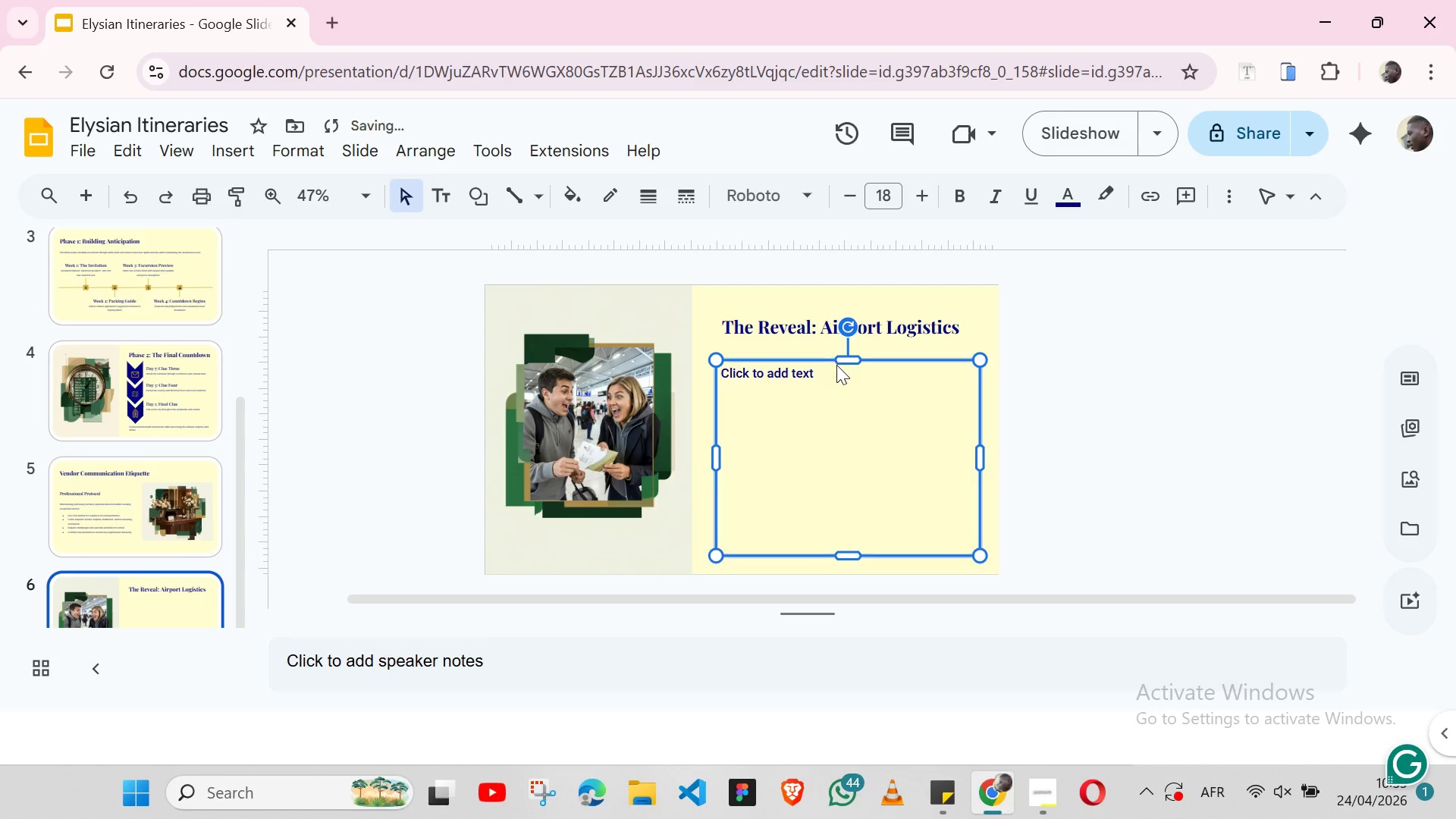 
key(Shift+ArrowUp)
 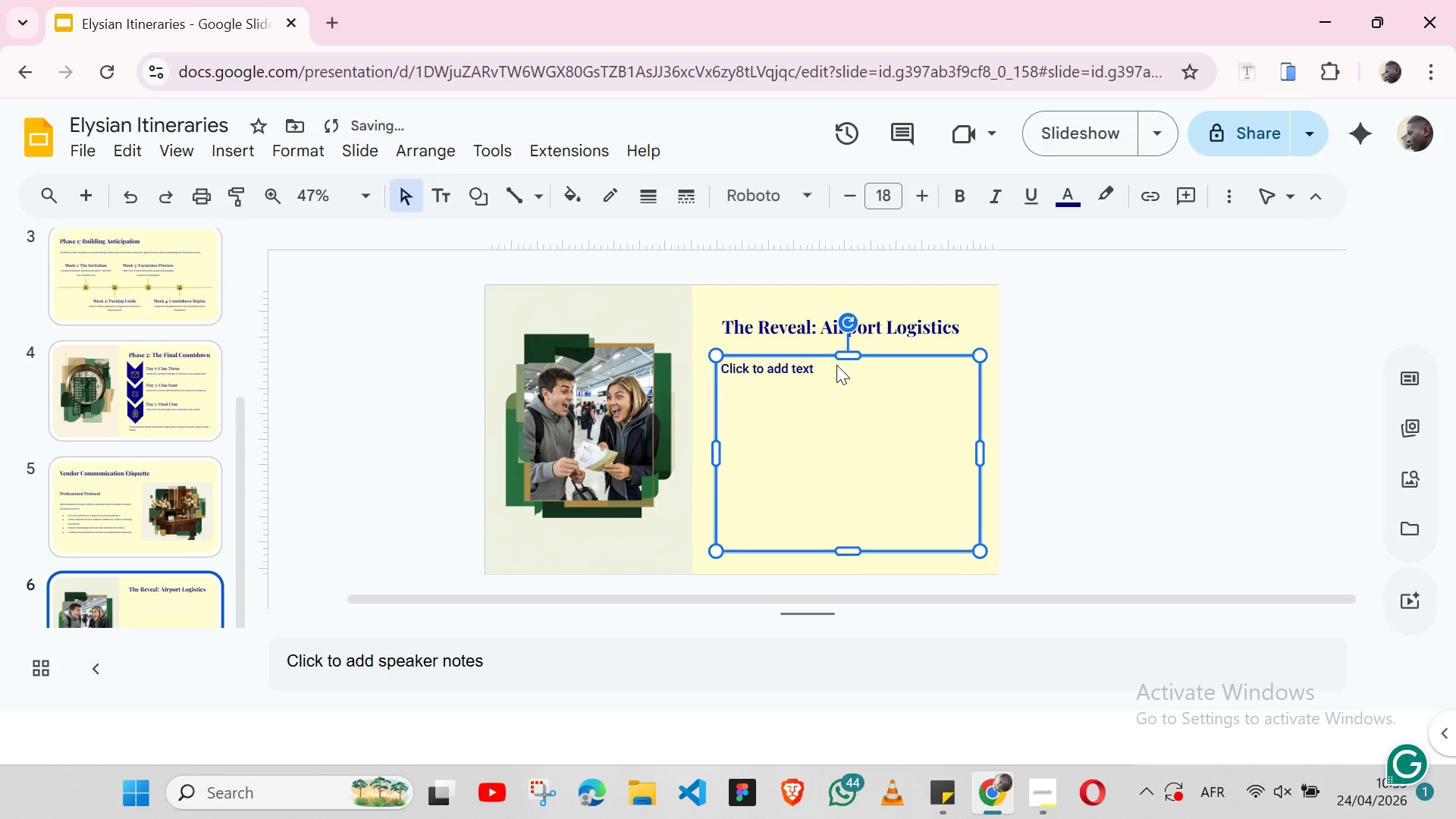 
key(Shift+ArrowUp)
 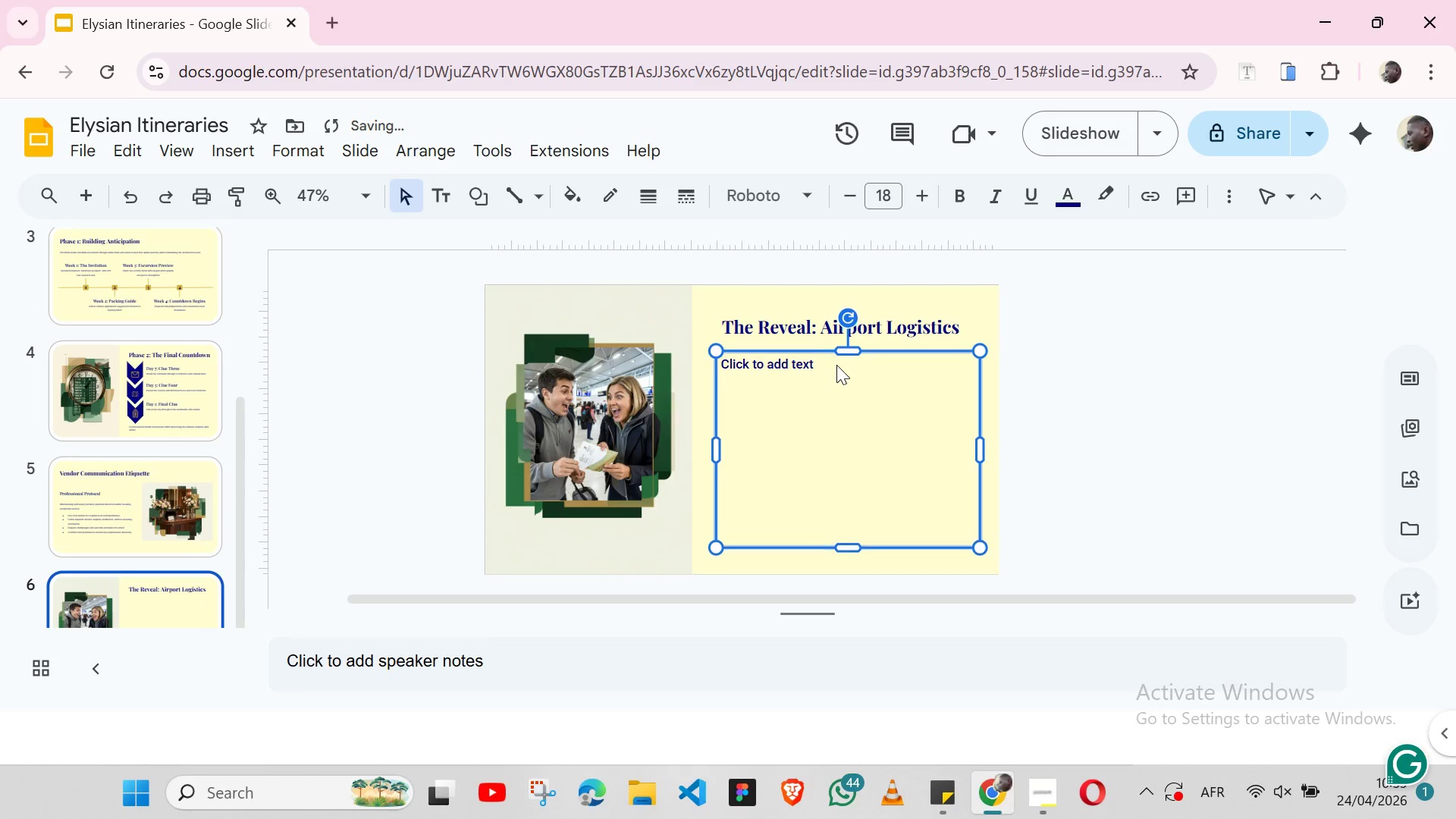 
key(Shift+ArrowUp)
 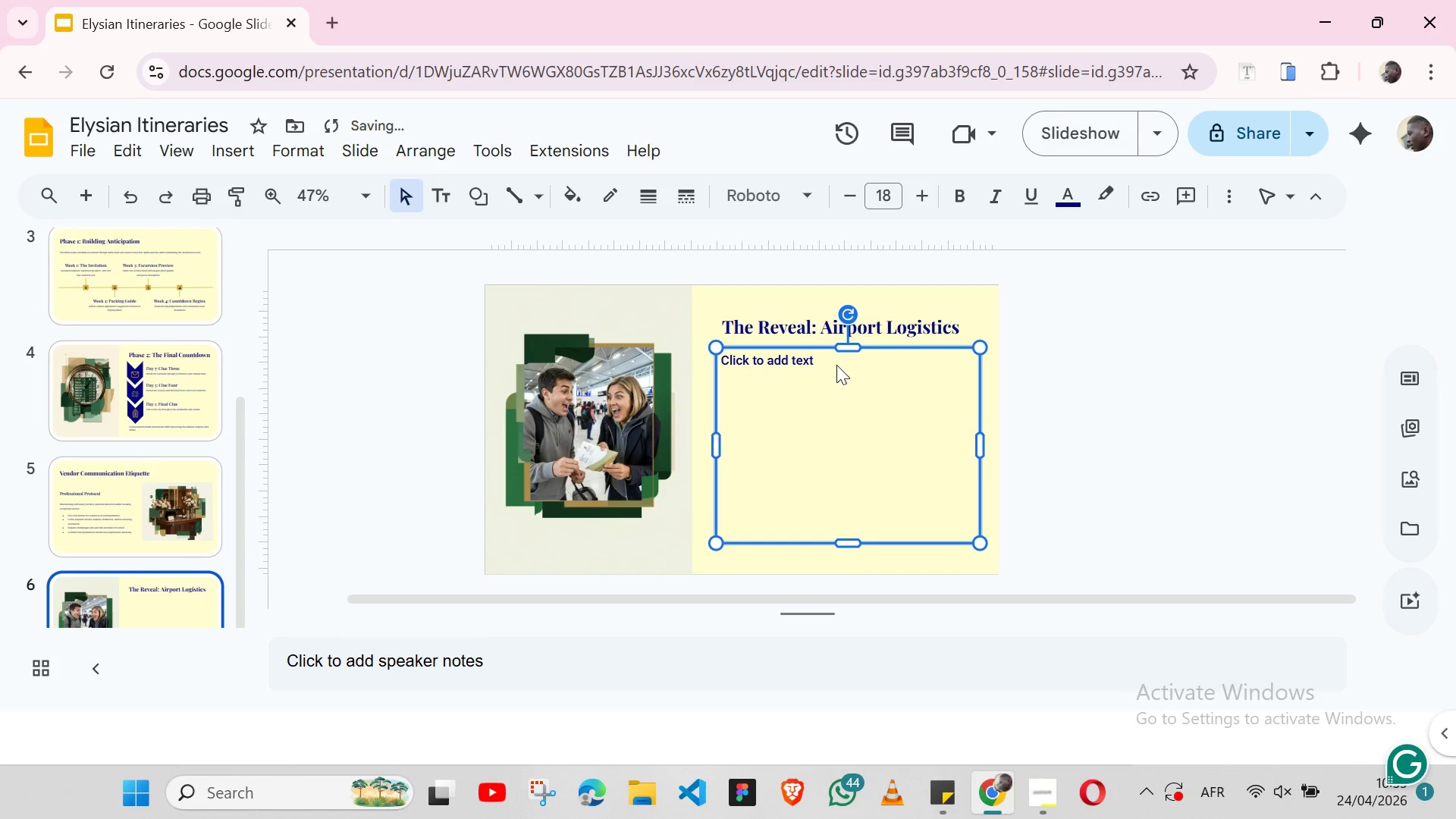 
key(Shift+ArrowUp)
 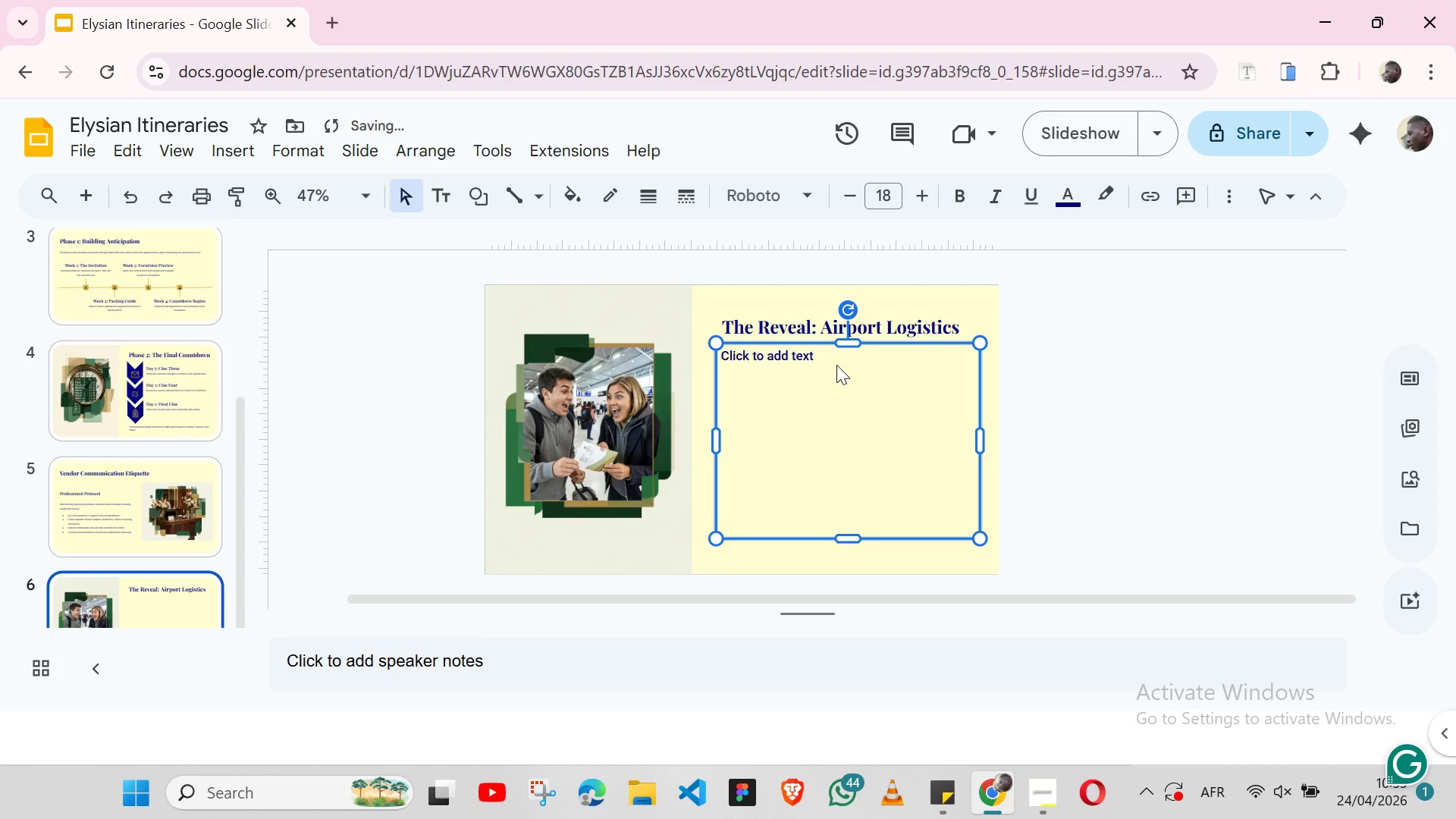 
key(Shift+ArrowUp)
 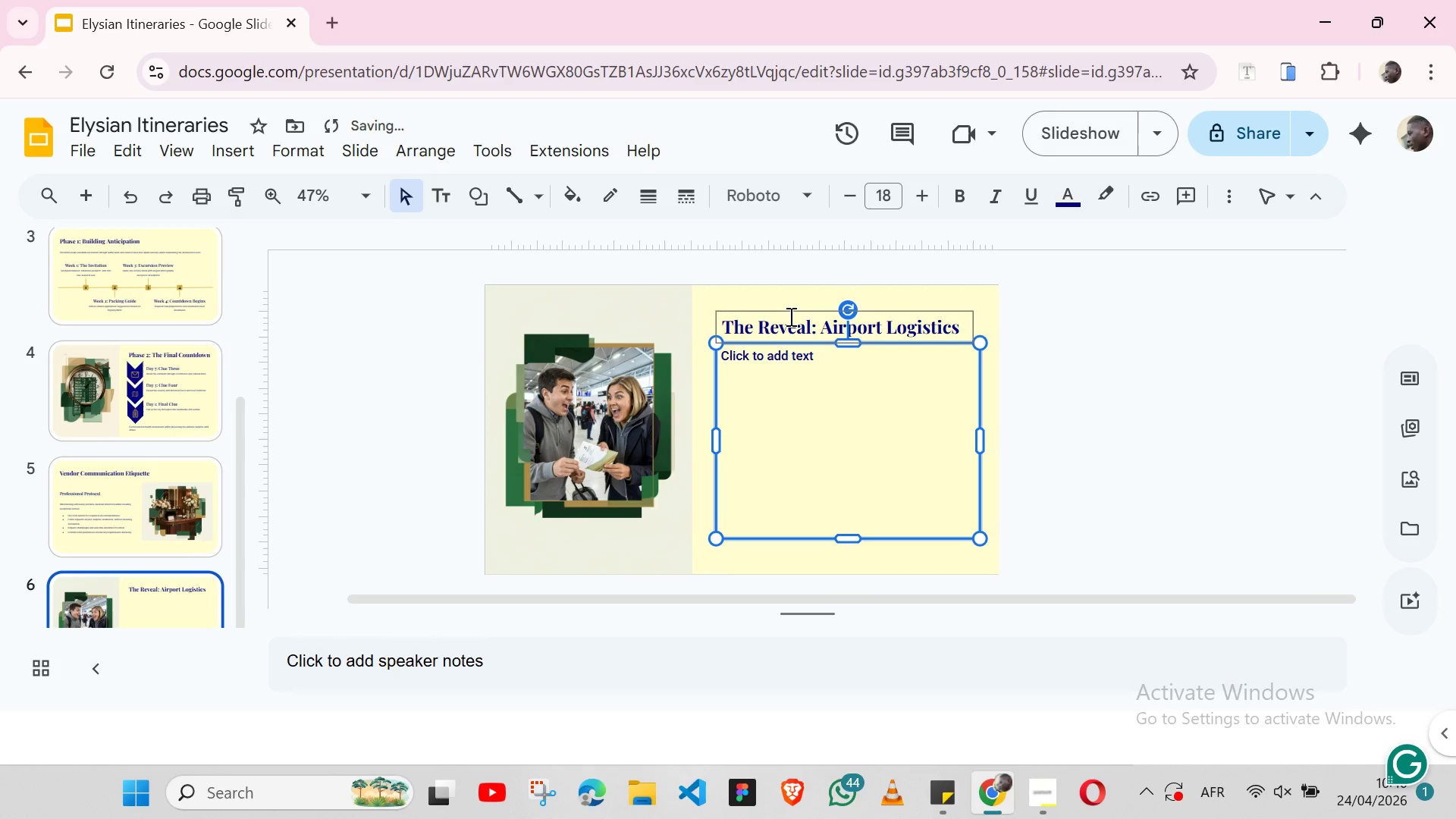 
key(ArrowDown)
 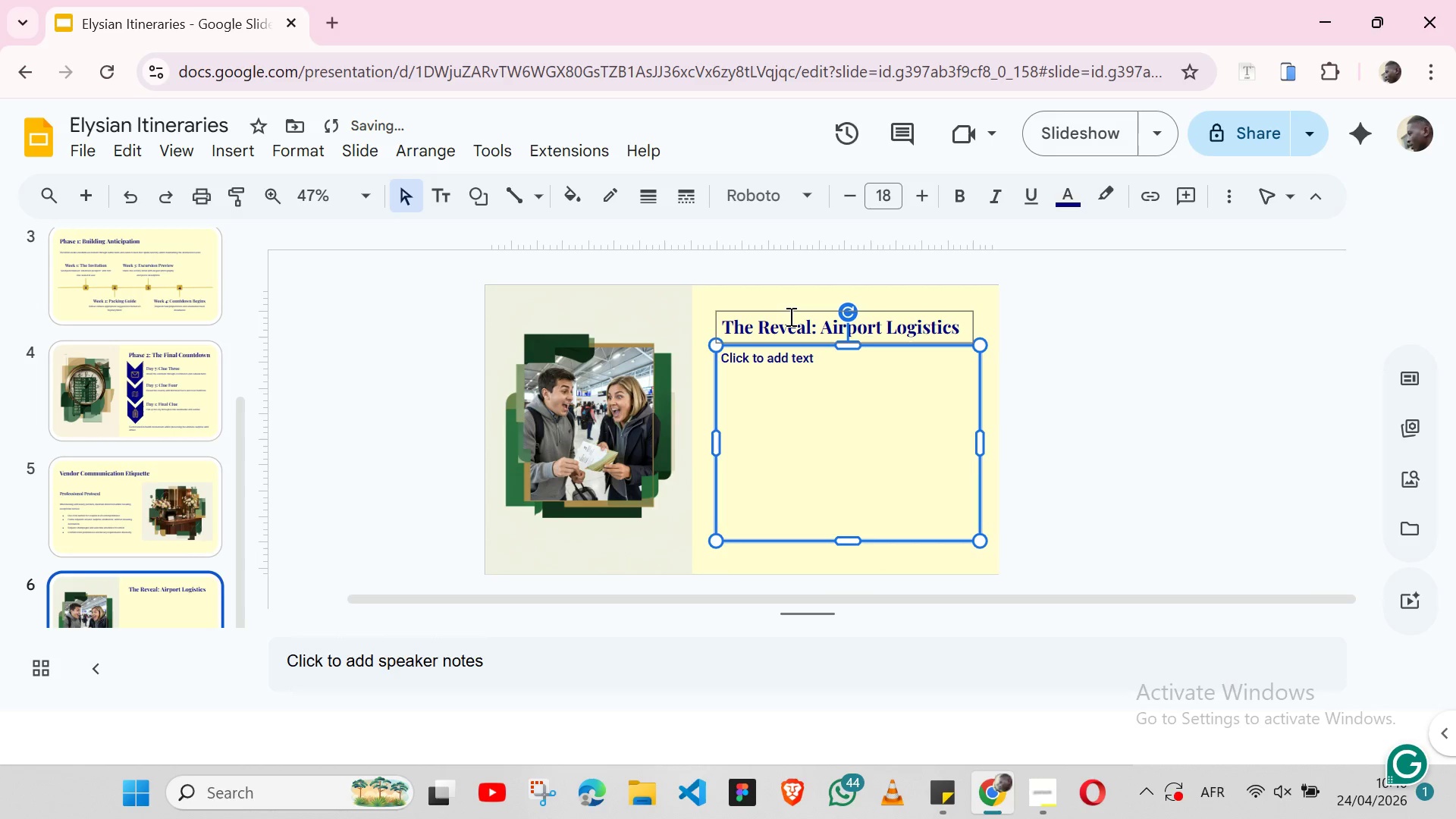 
key(ArrowDown)
 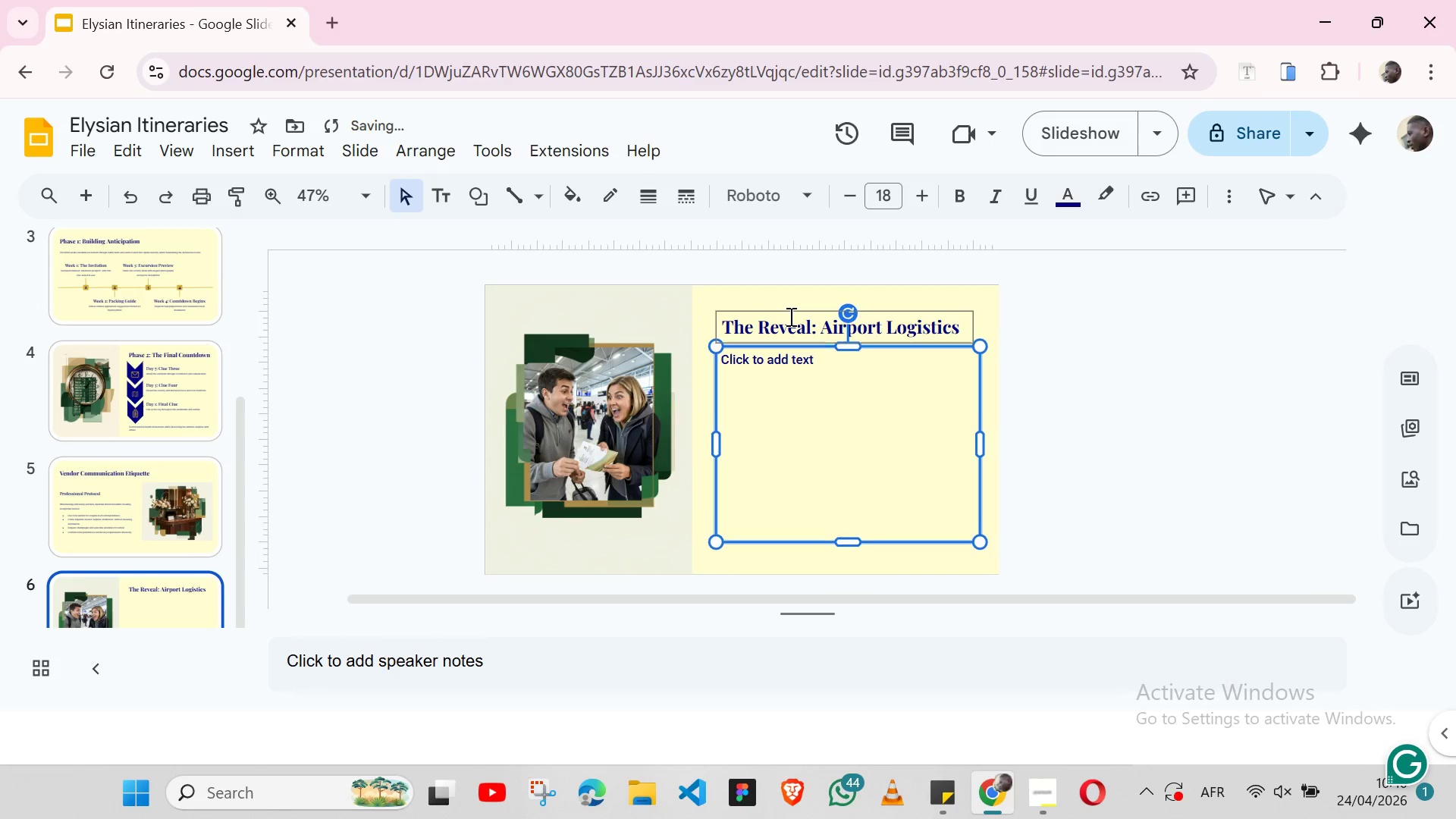 
key(ArrowDown)
 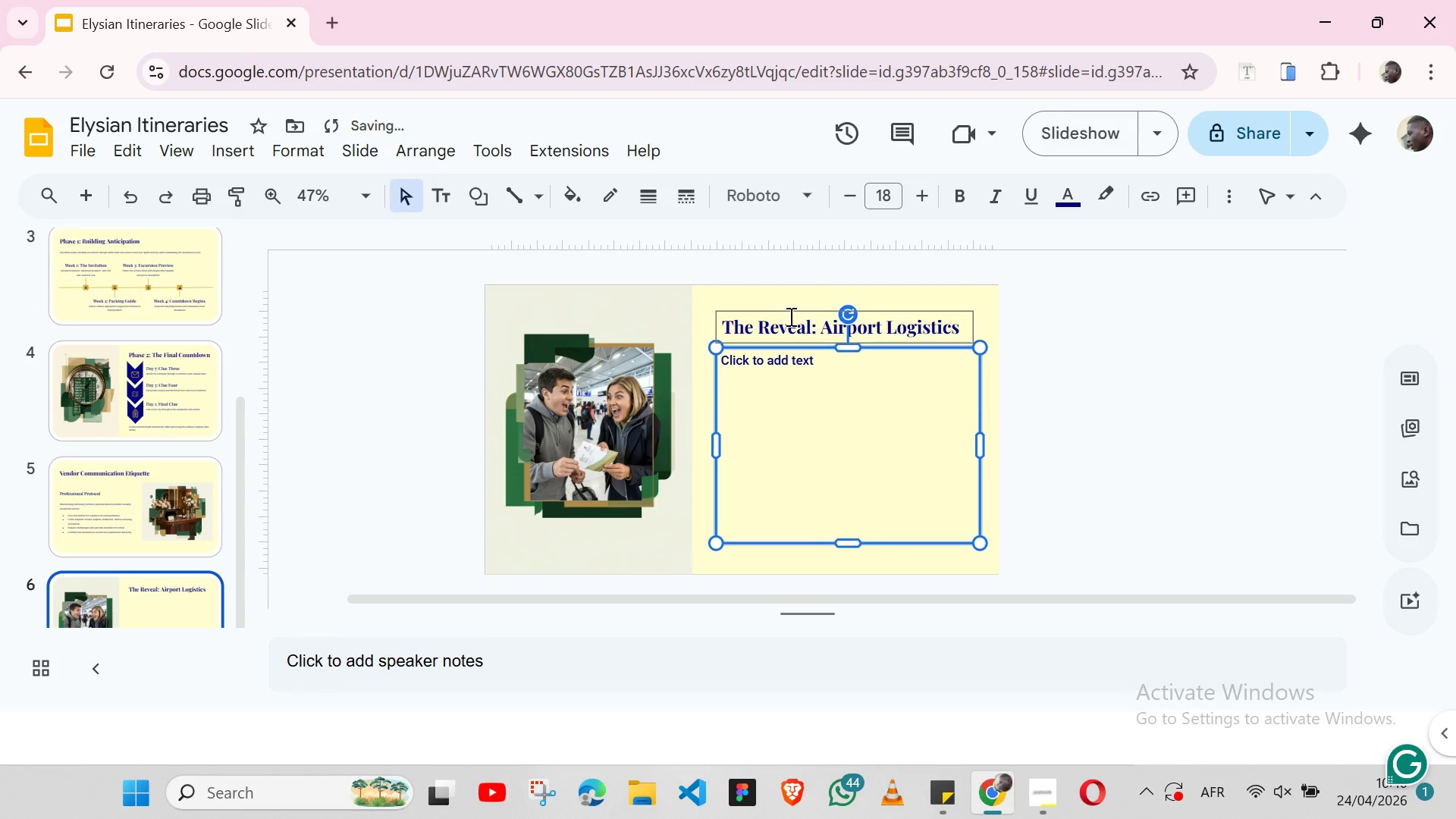 
key(ArrowDown)
 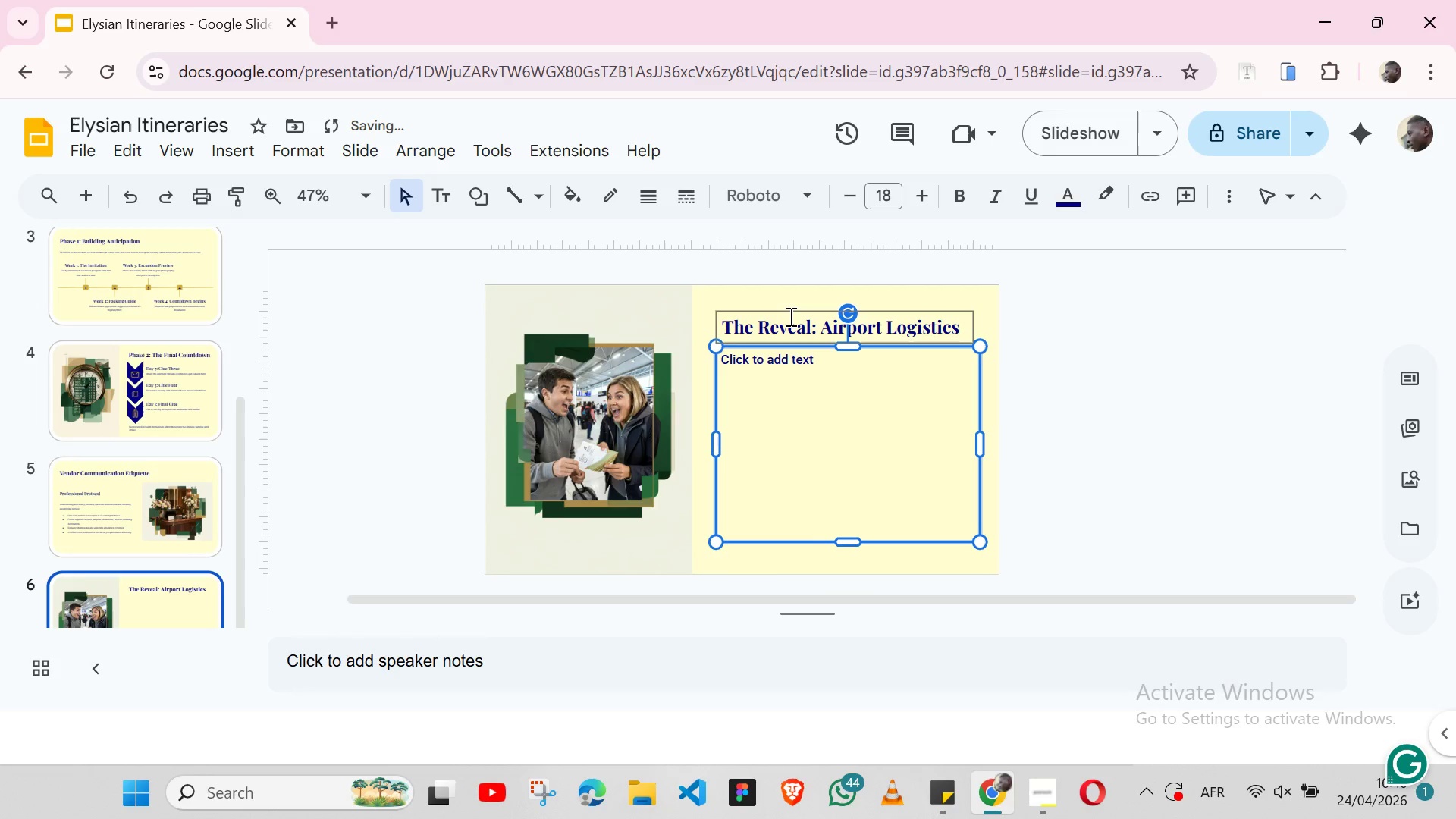 
key(ArrowUp)
 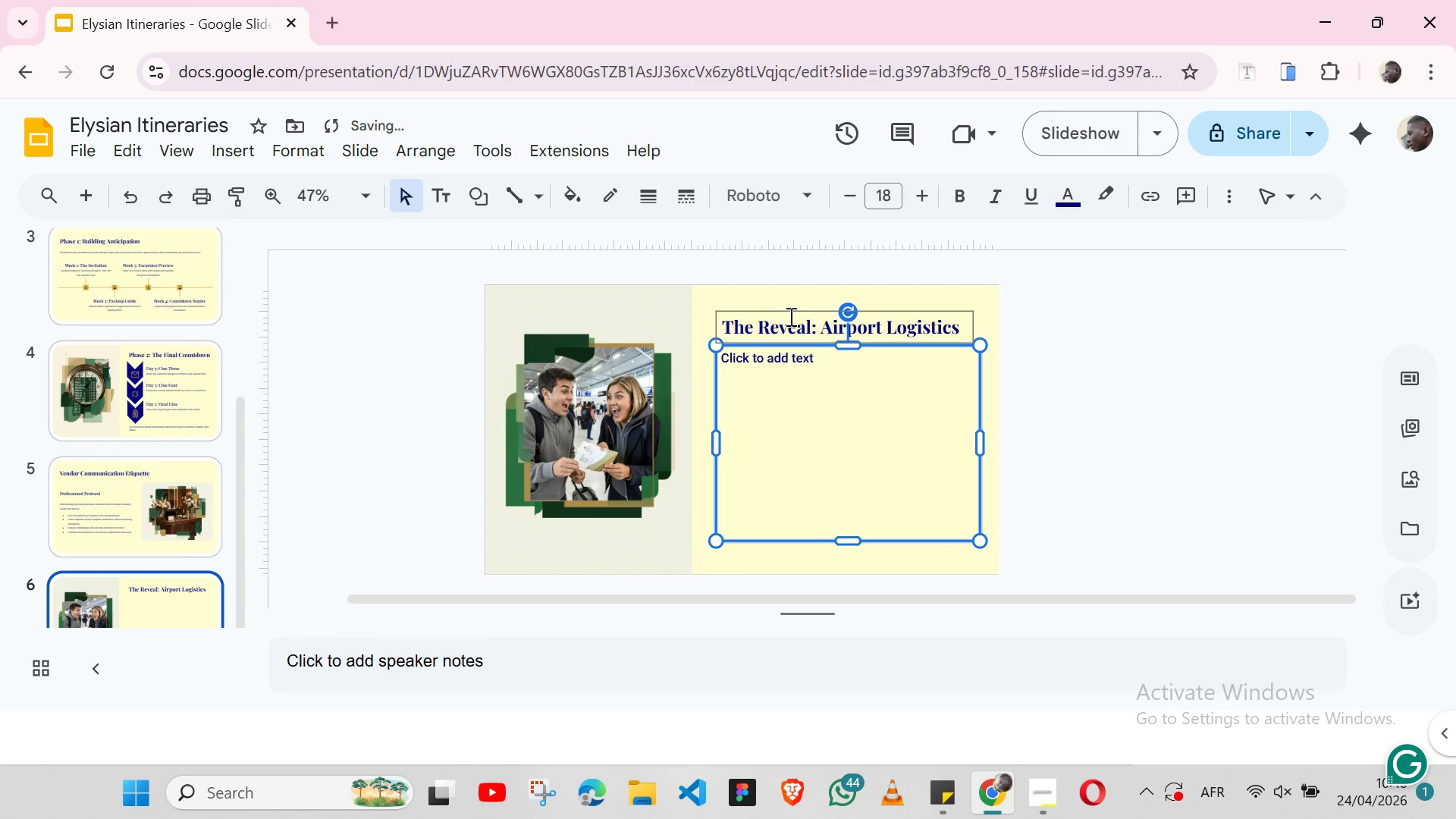 
key(ArrowUp)
 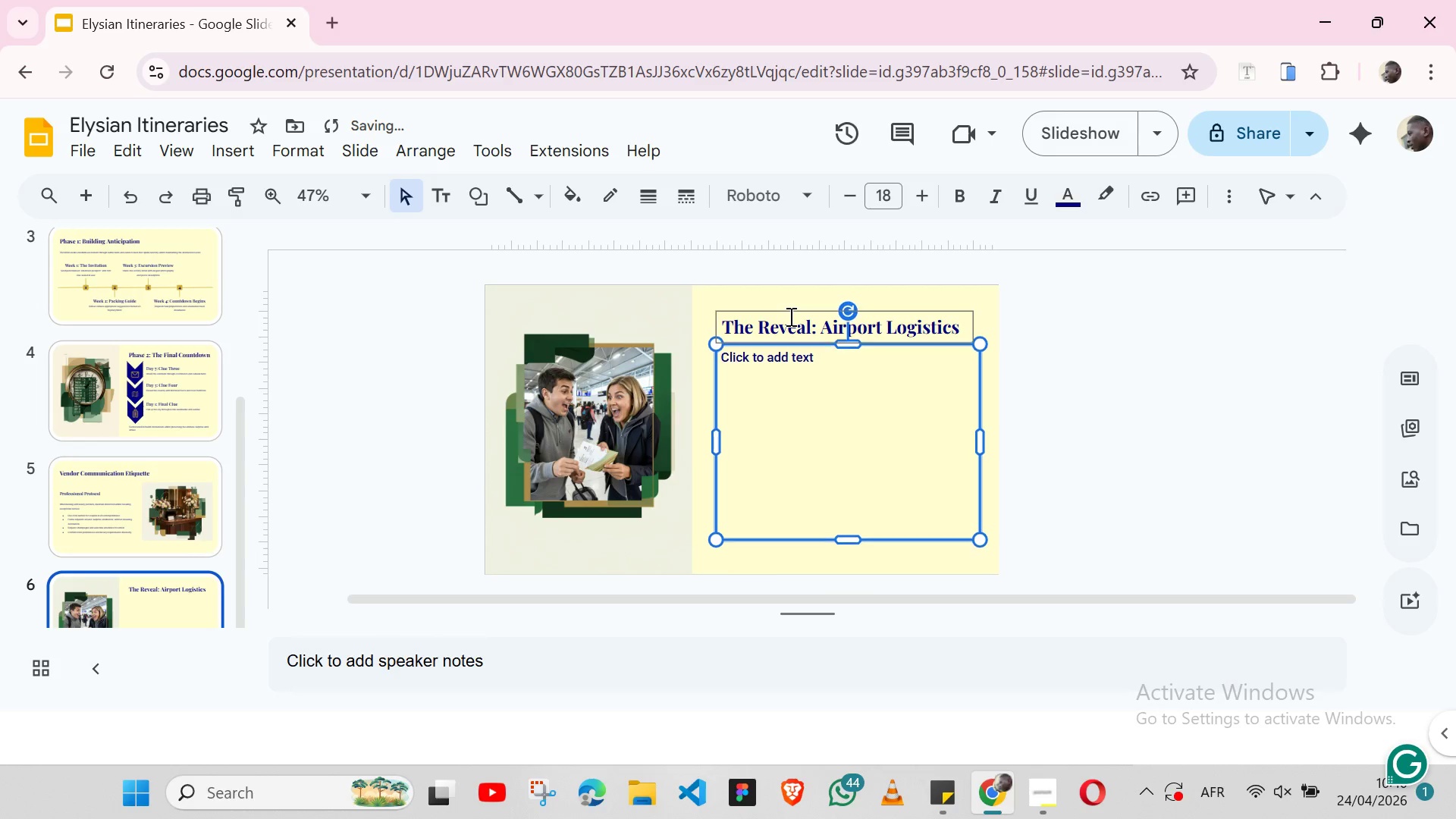 
key(ArrowUp)
 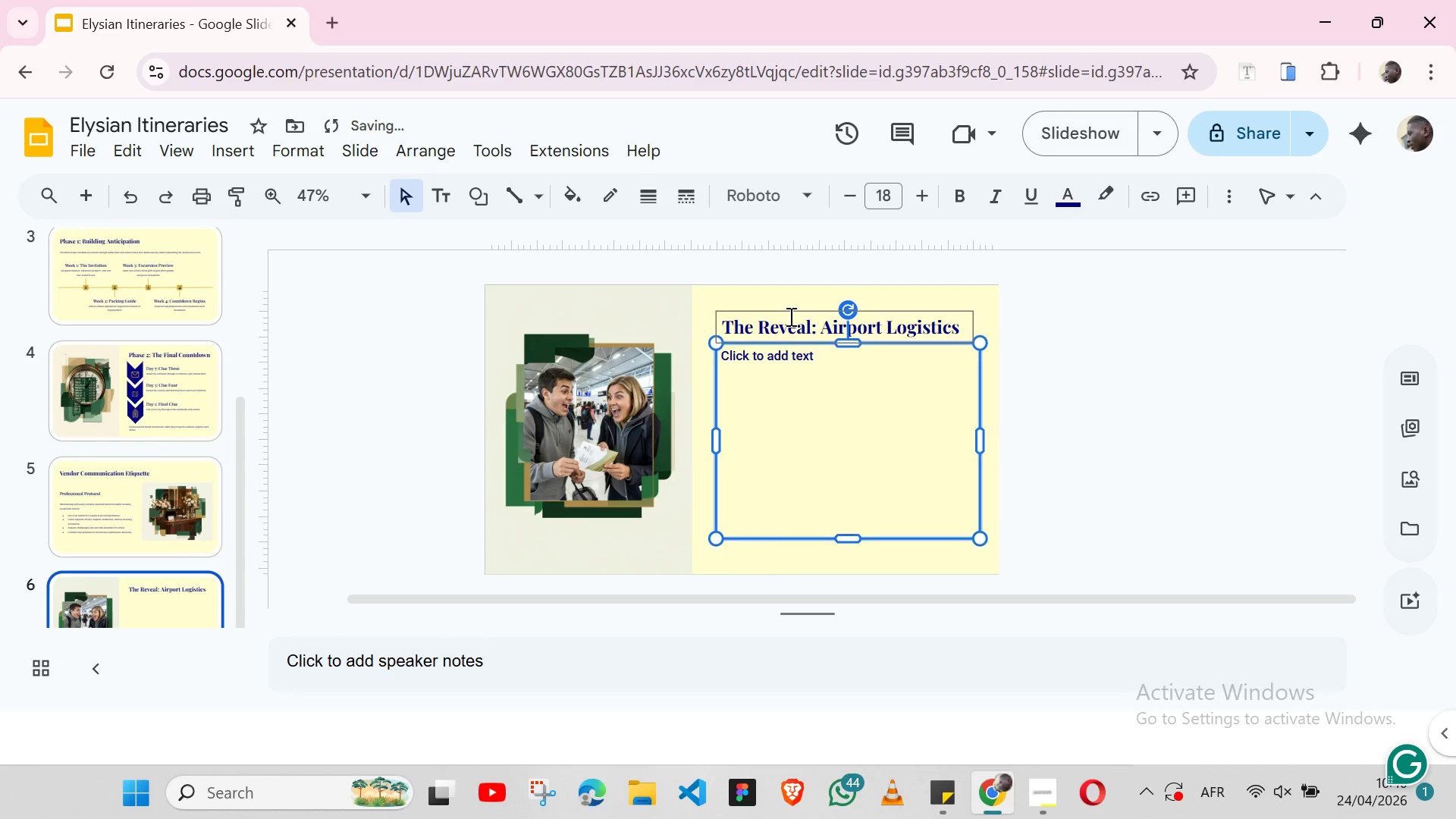 
key(ArrowUp)
 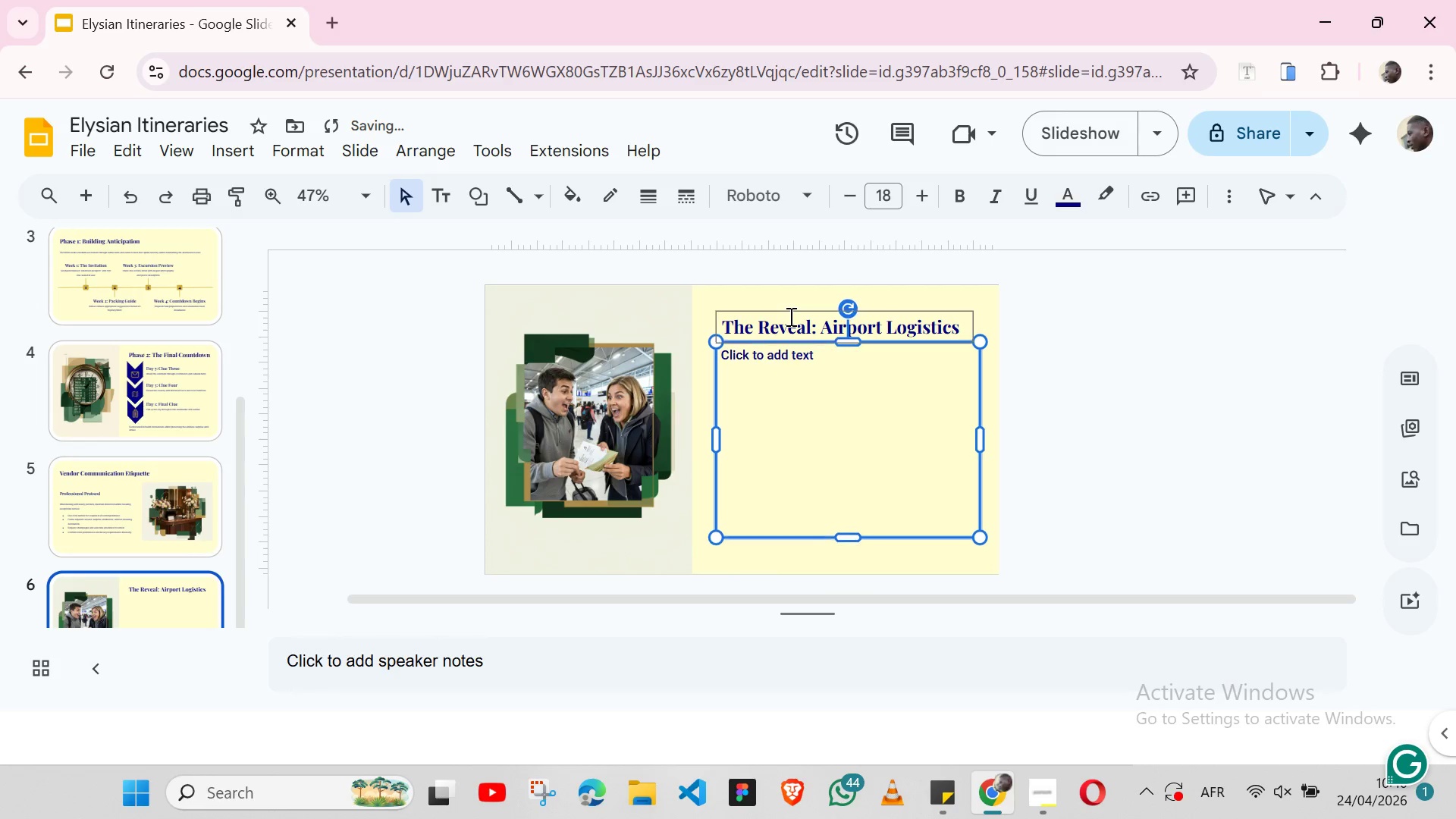 
key(ArrowUp)
 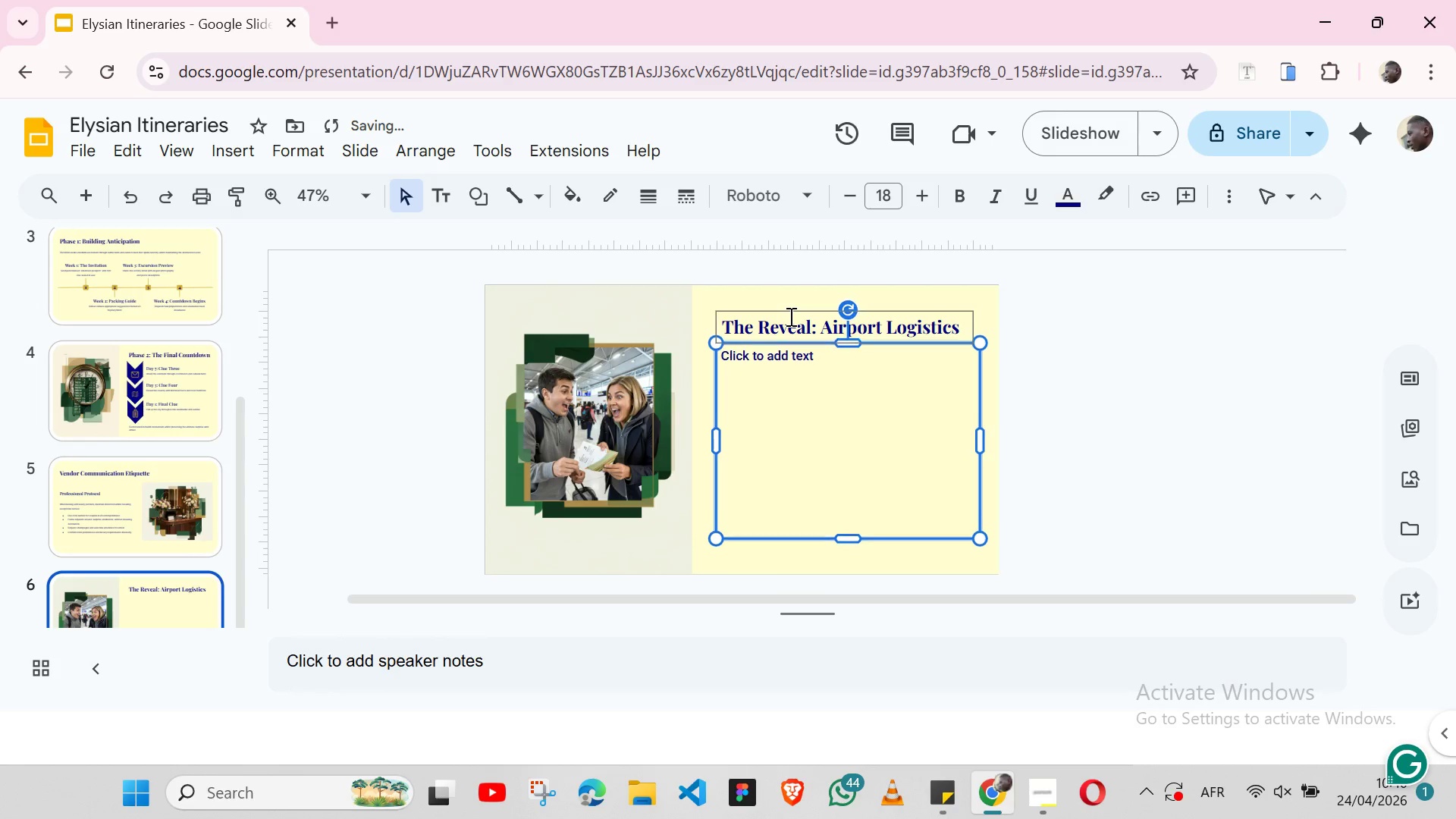 
key(ArrowDown)
 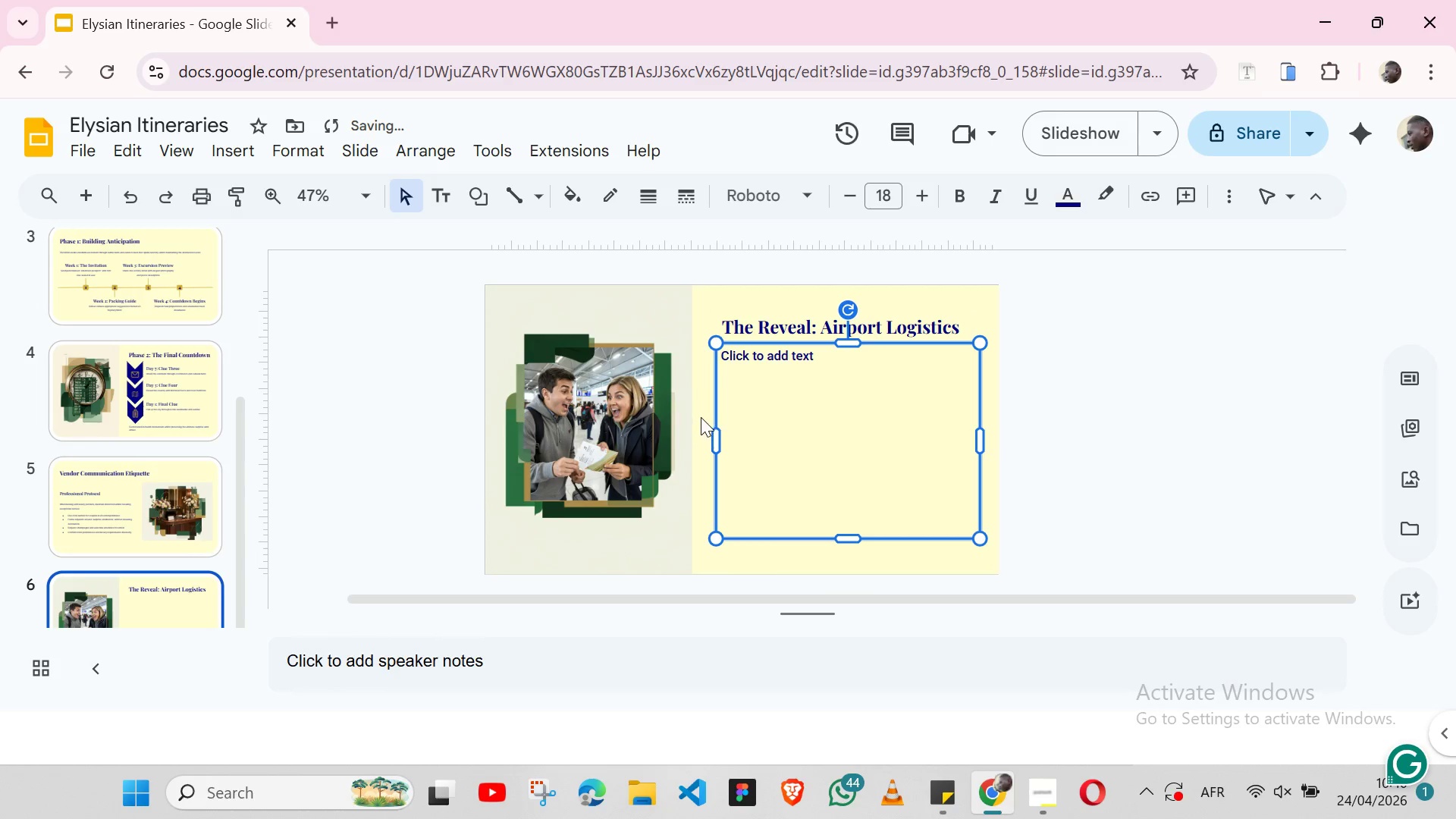 
left_click([701, 417])
 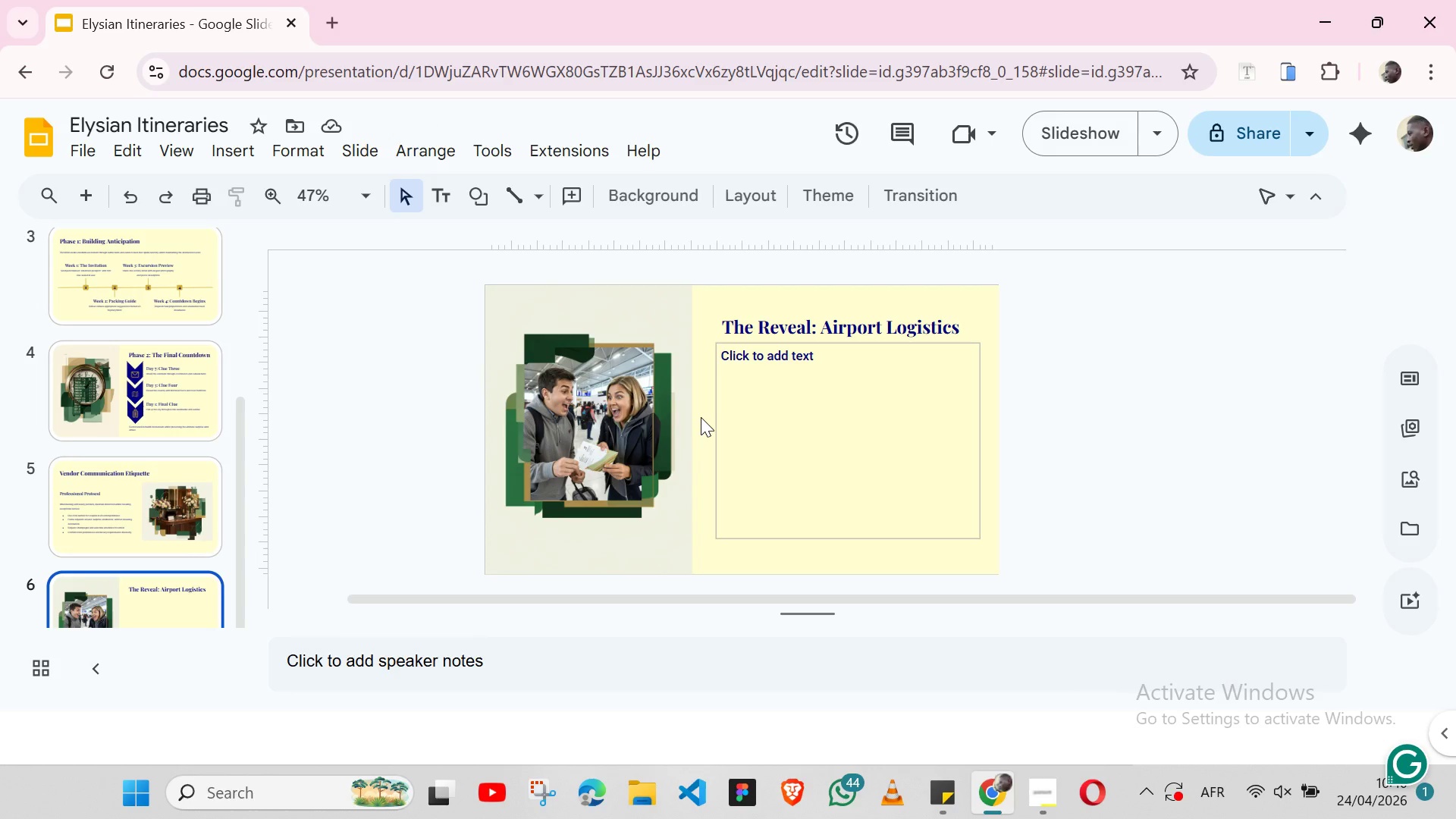 
wait(8.48)
 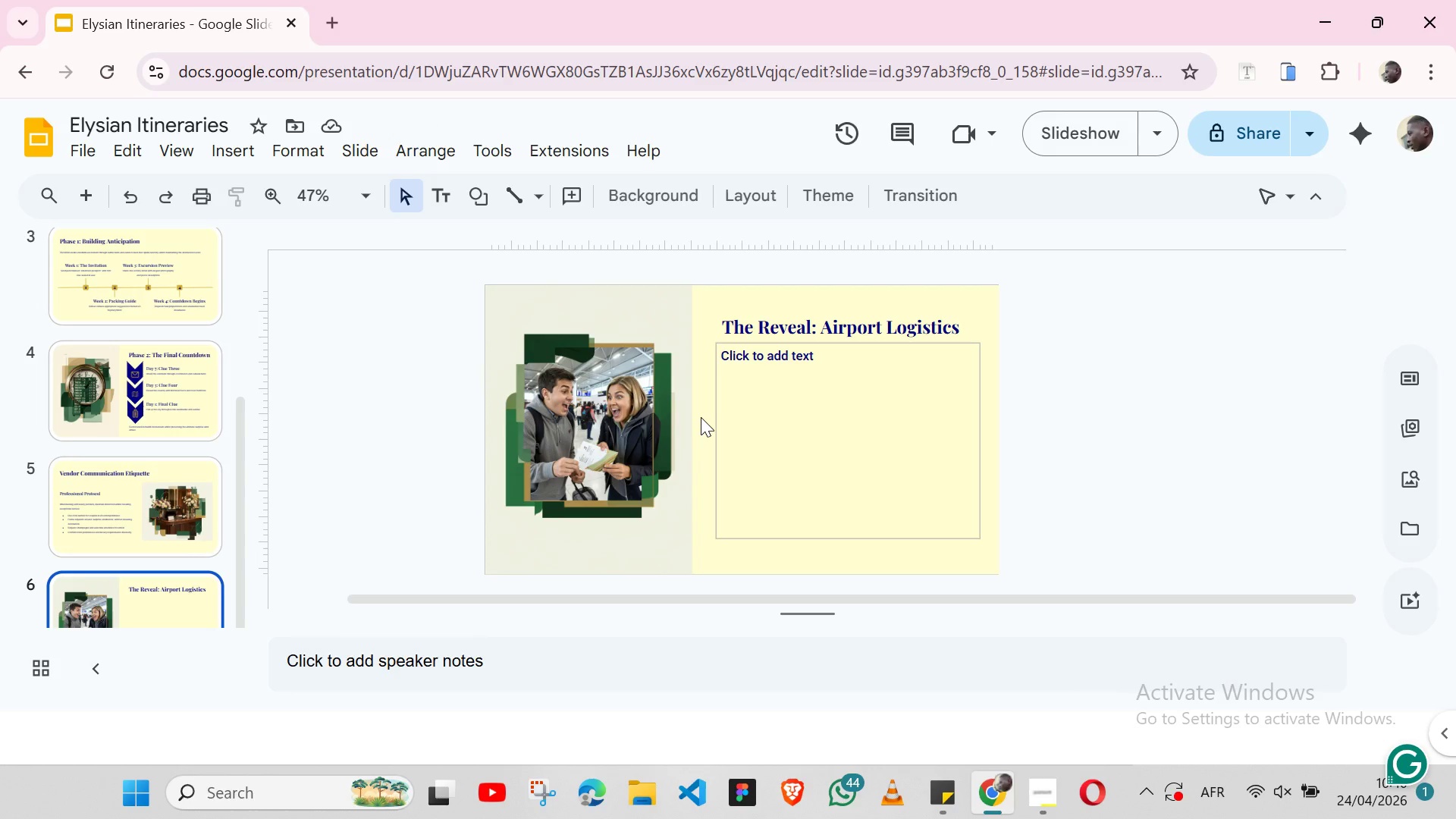 
left_click([488, 206])
 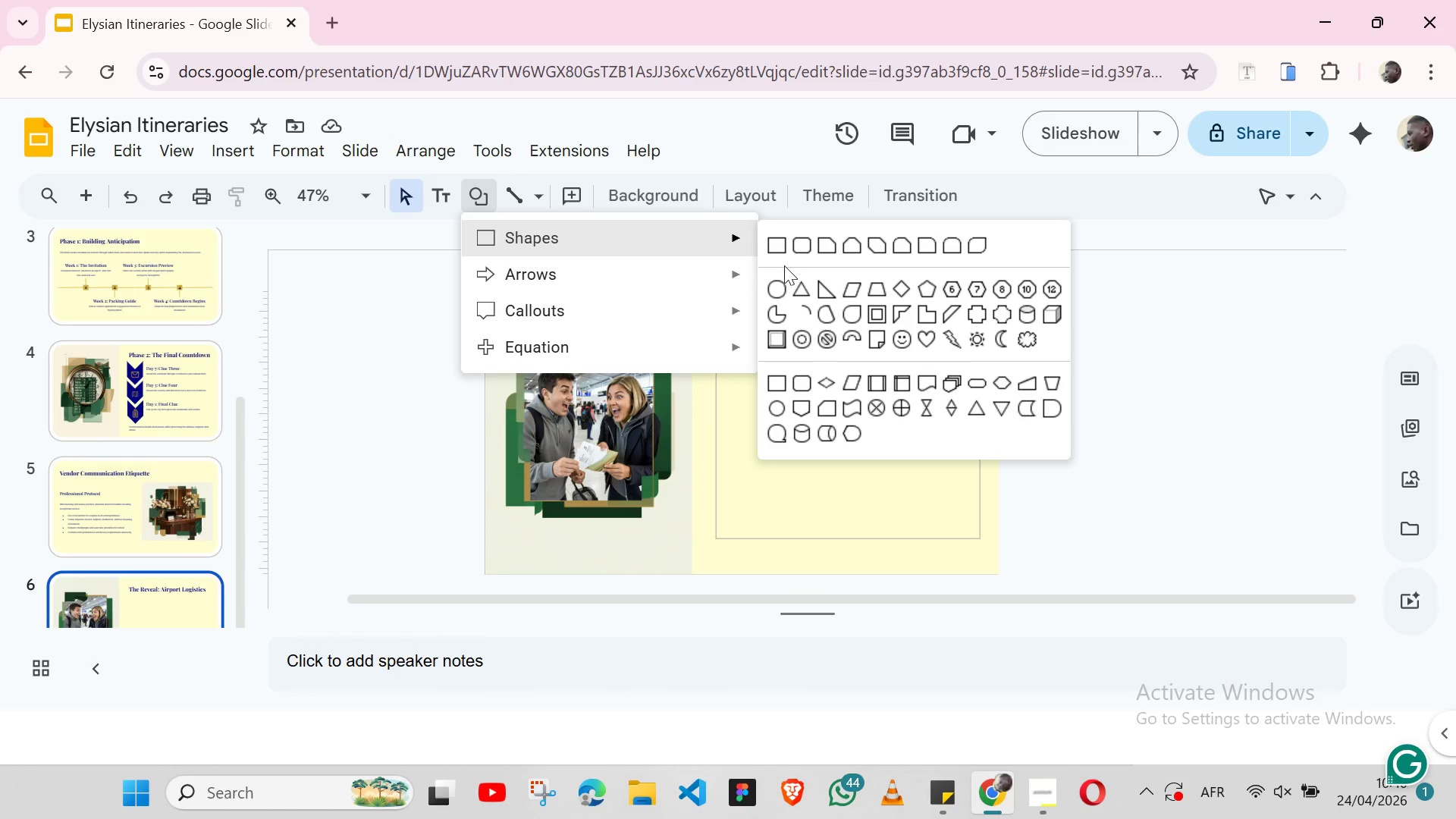 
left_click([784, 284])
 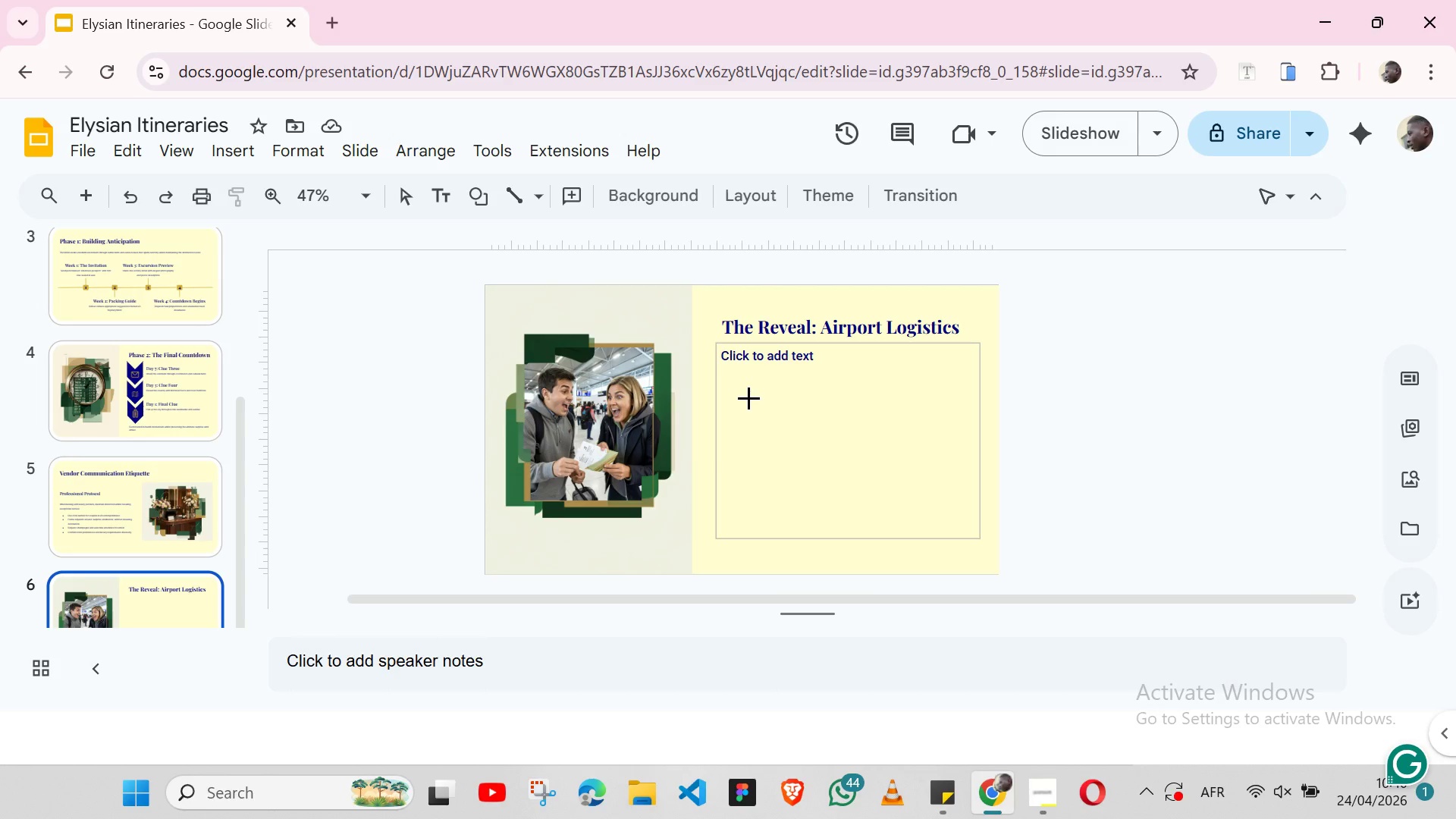 
left_click([748, 397])
 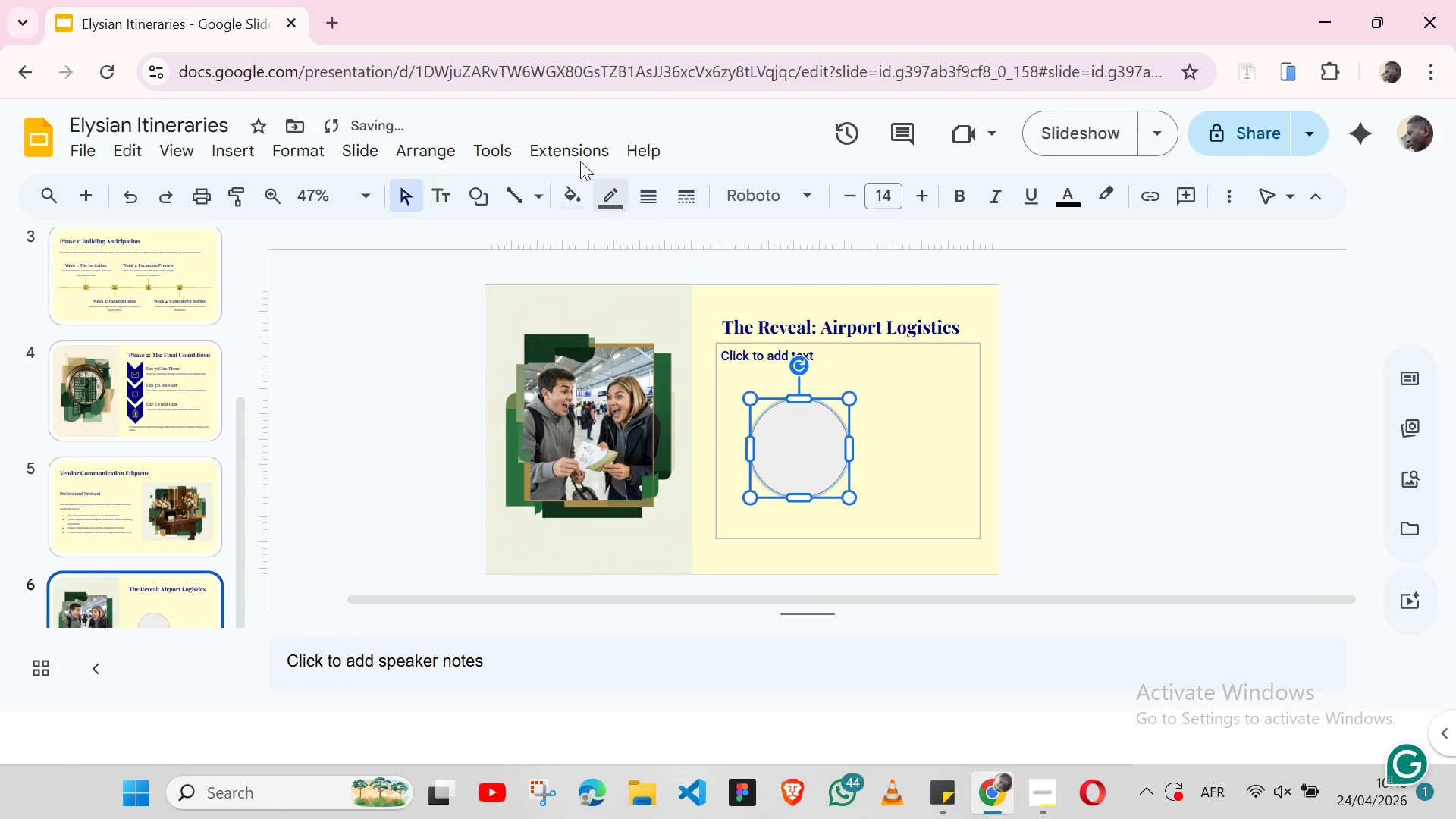 
left_click([611, 197])
 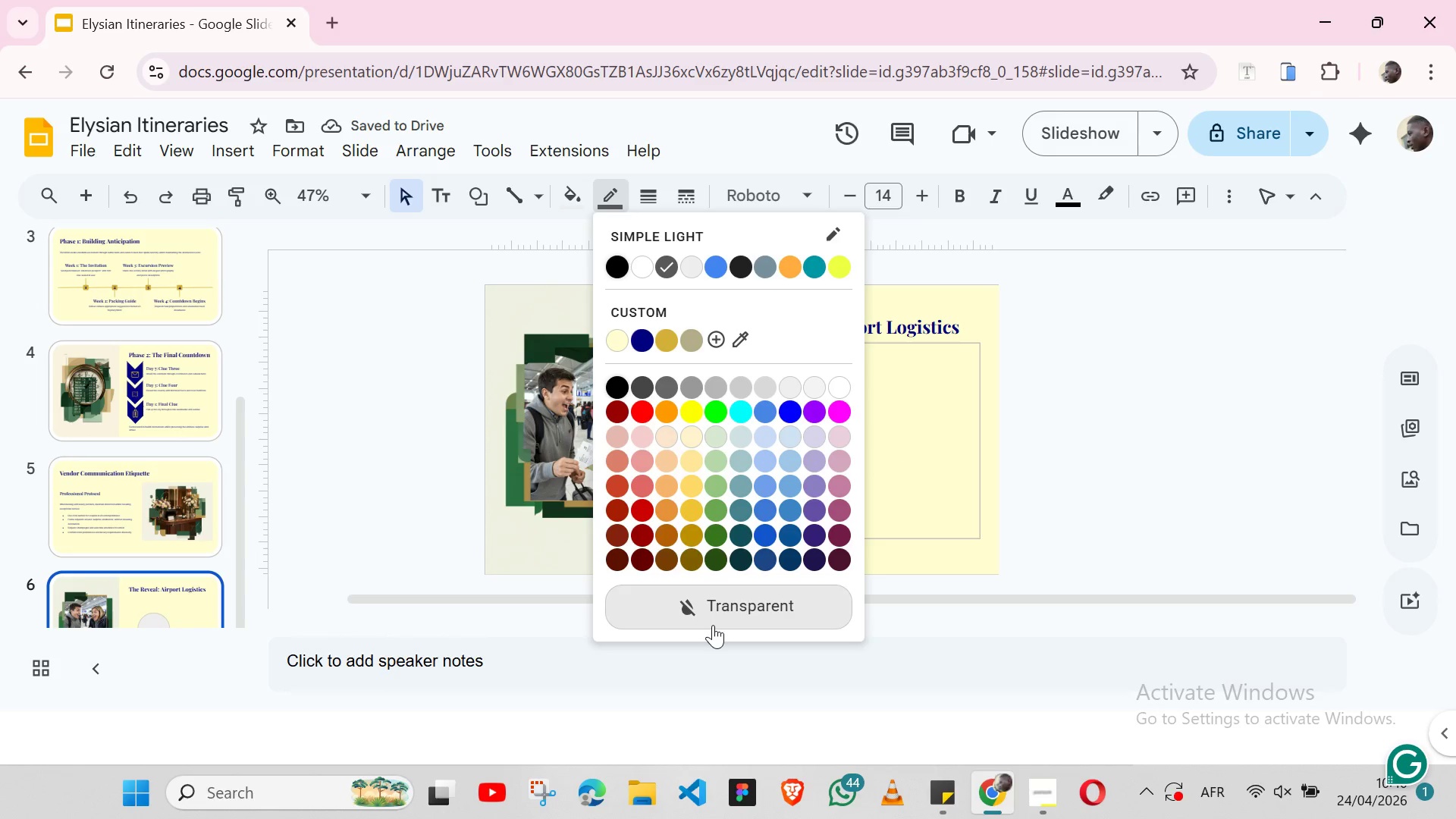 
left_click([713, 625])
 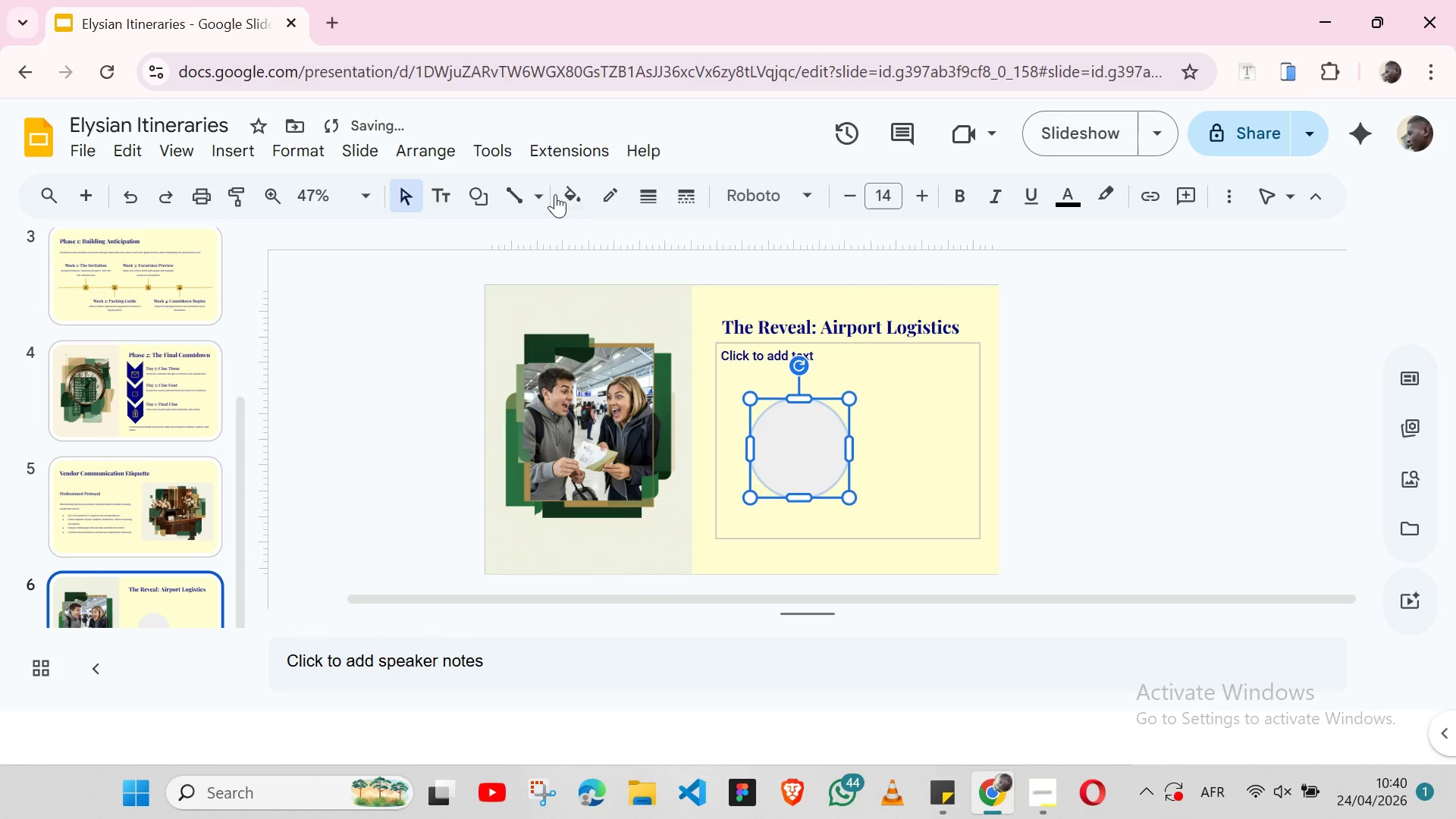 
left_click([558, 194])
 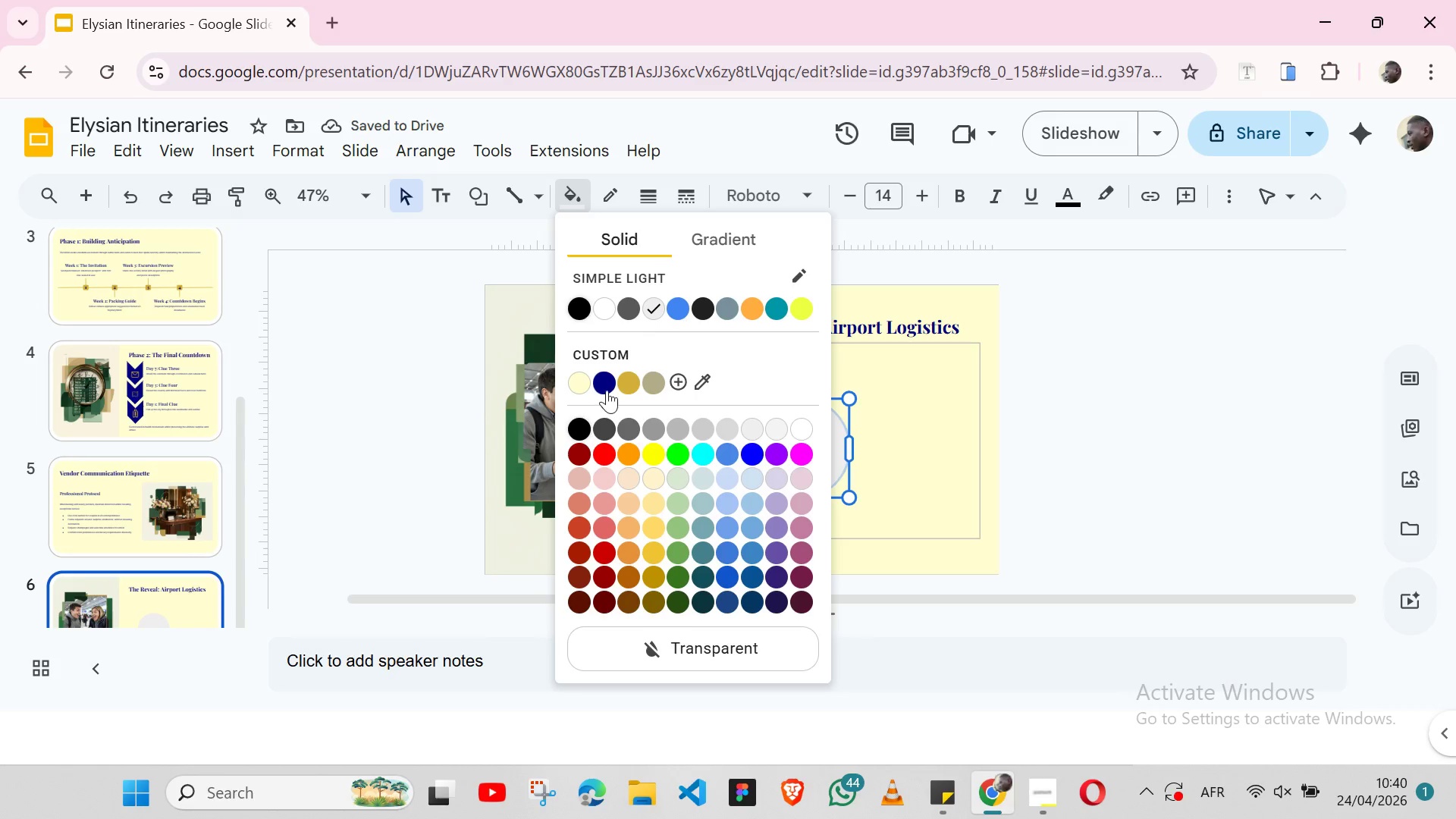 
left_click([607, 390])
 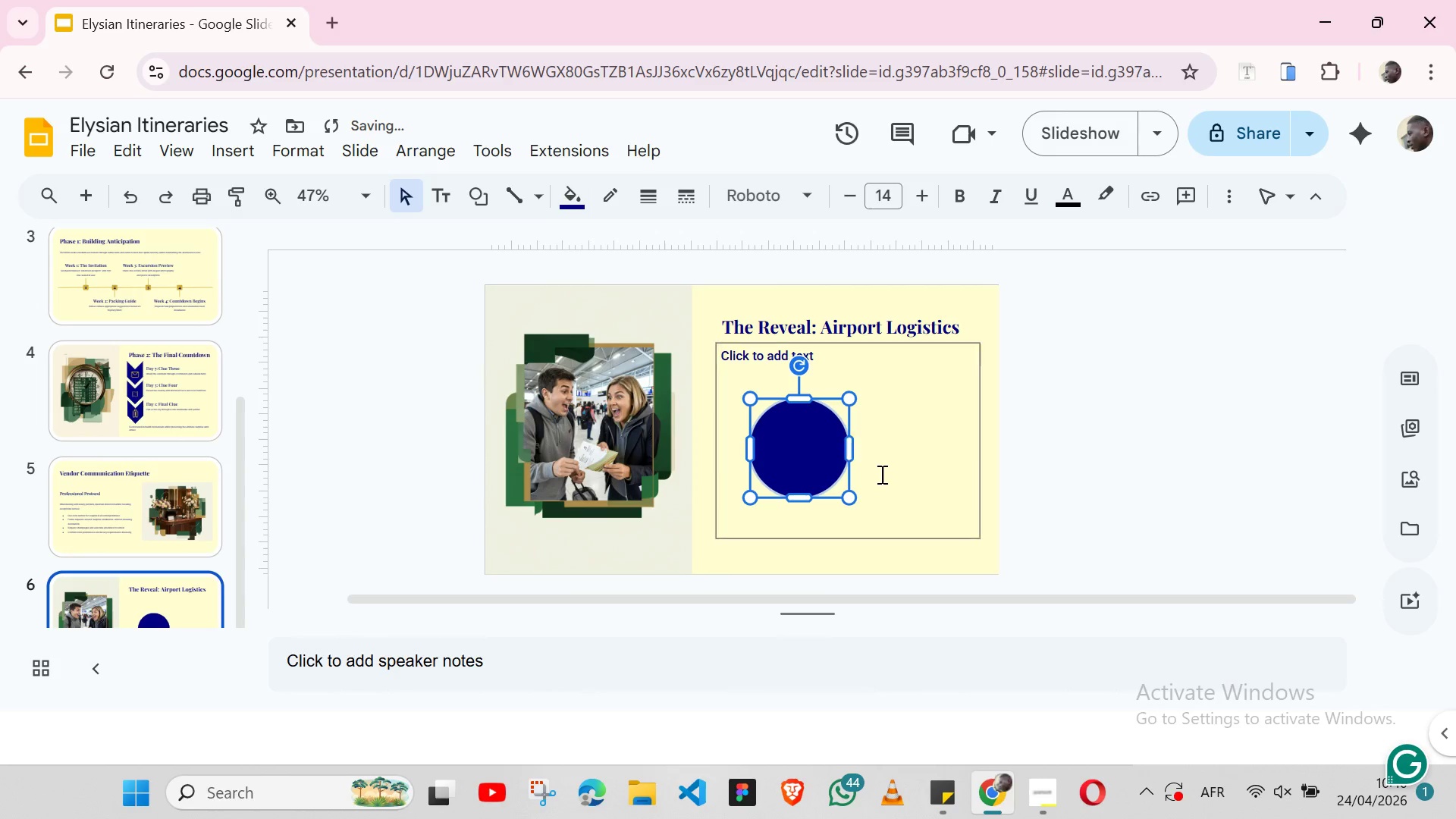 
left_click([880, 474])
 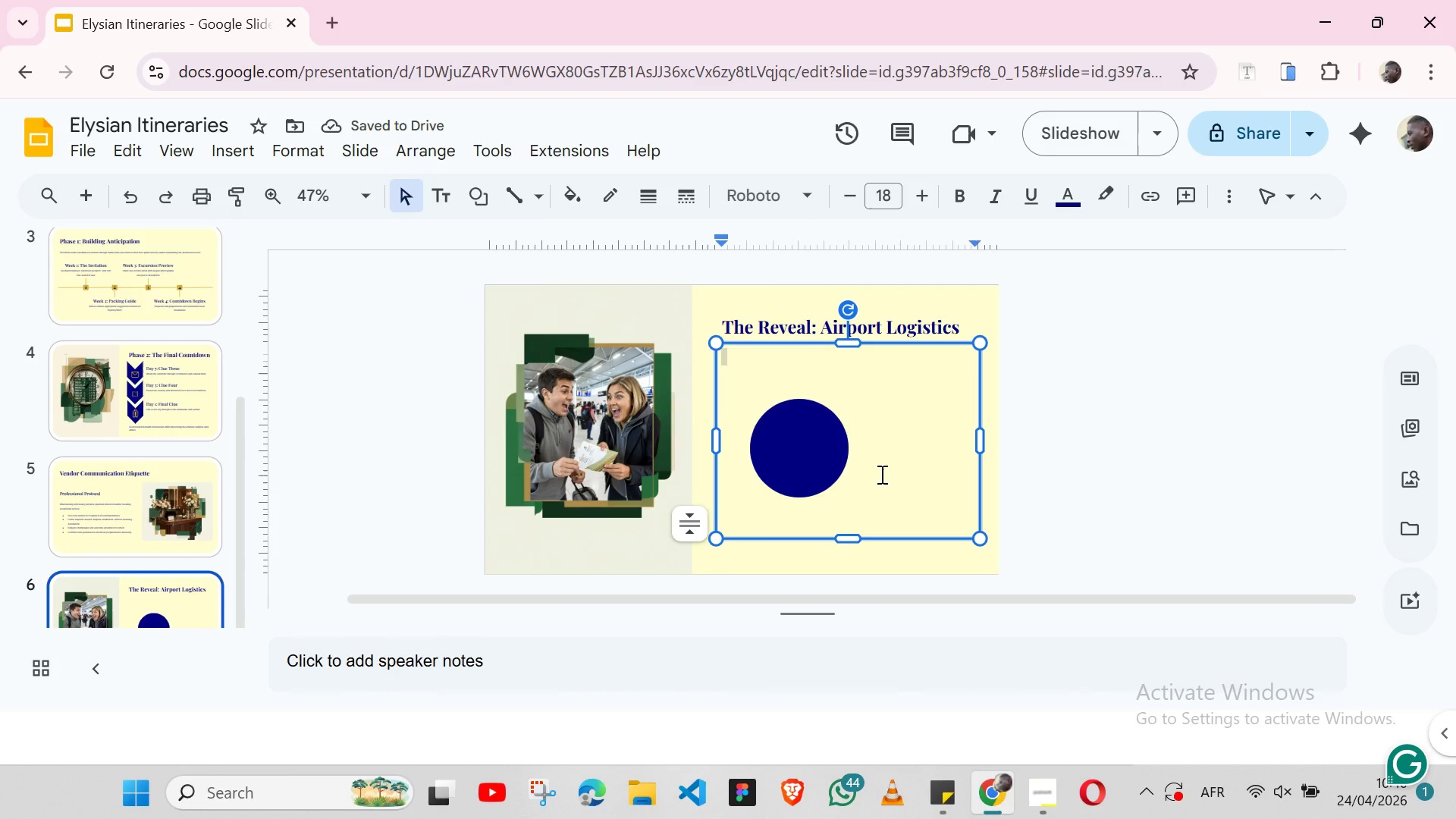 
left_click([821, 470])
 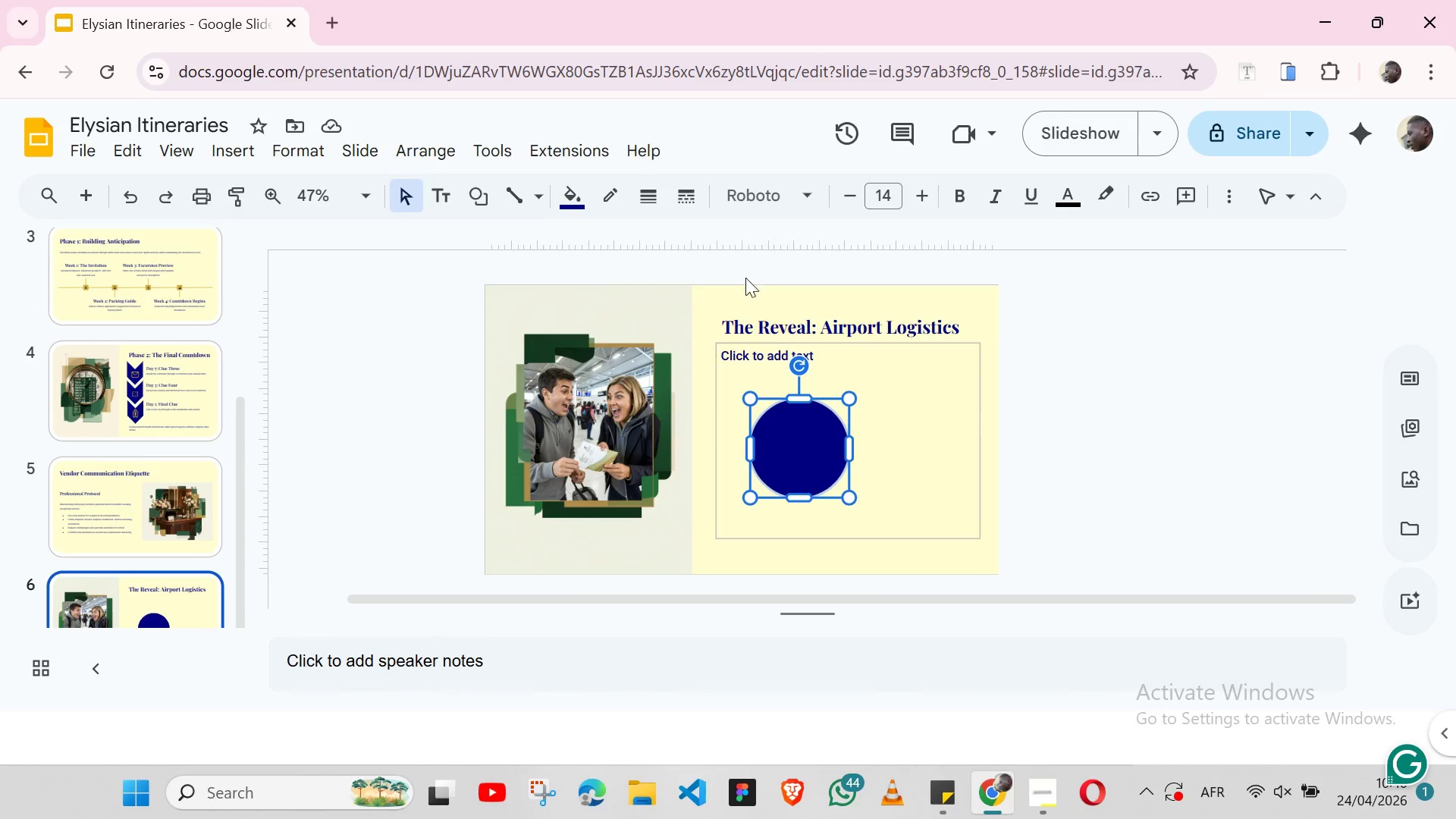 
mouse_move([595, 212])
 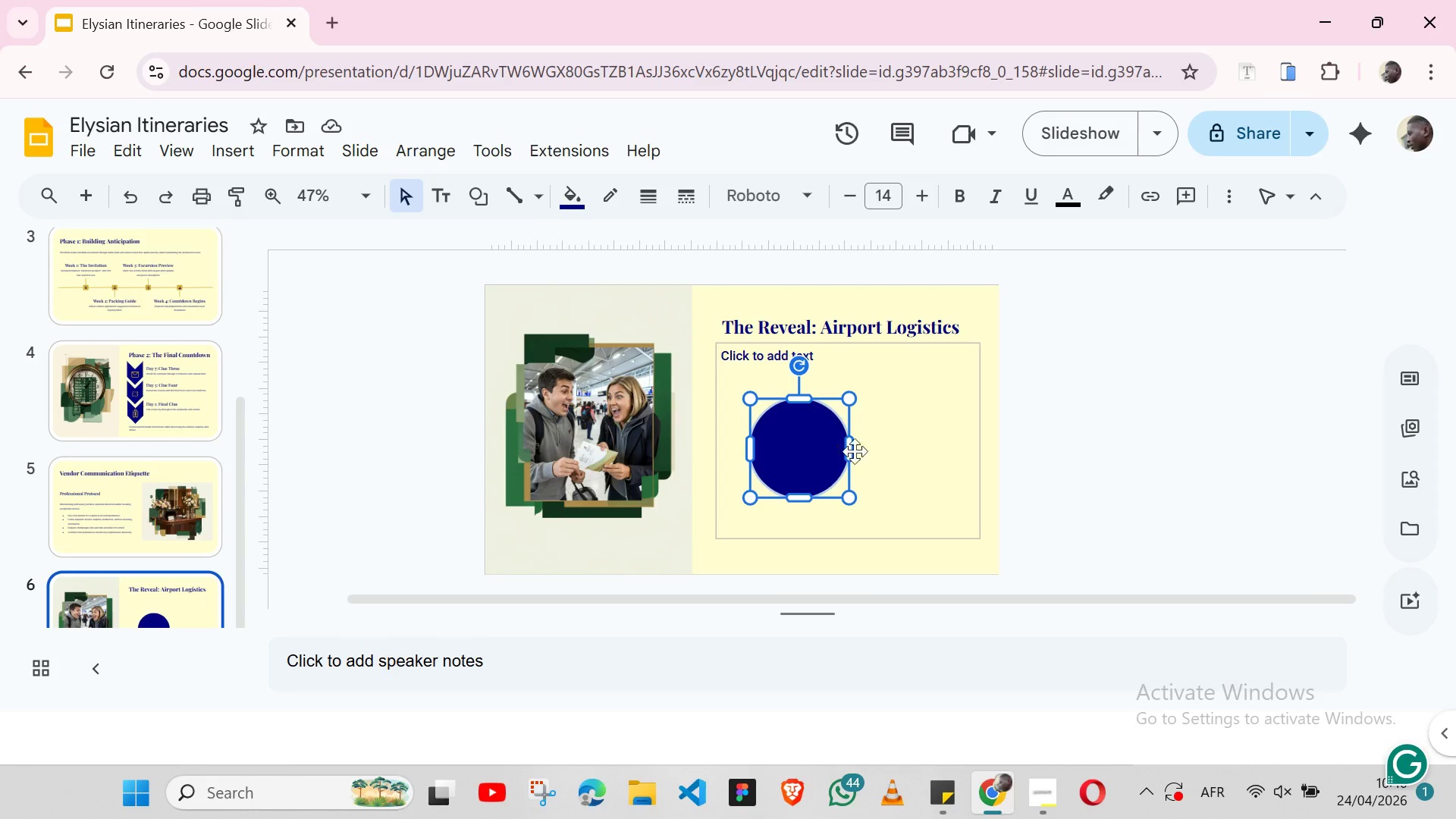 
left_click([903, 461])
 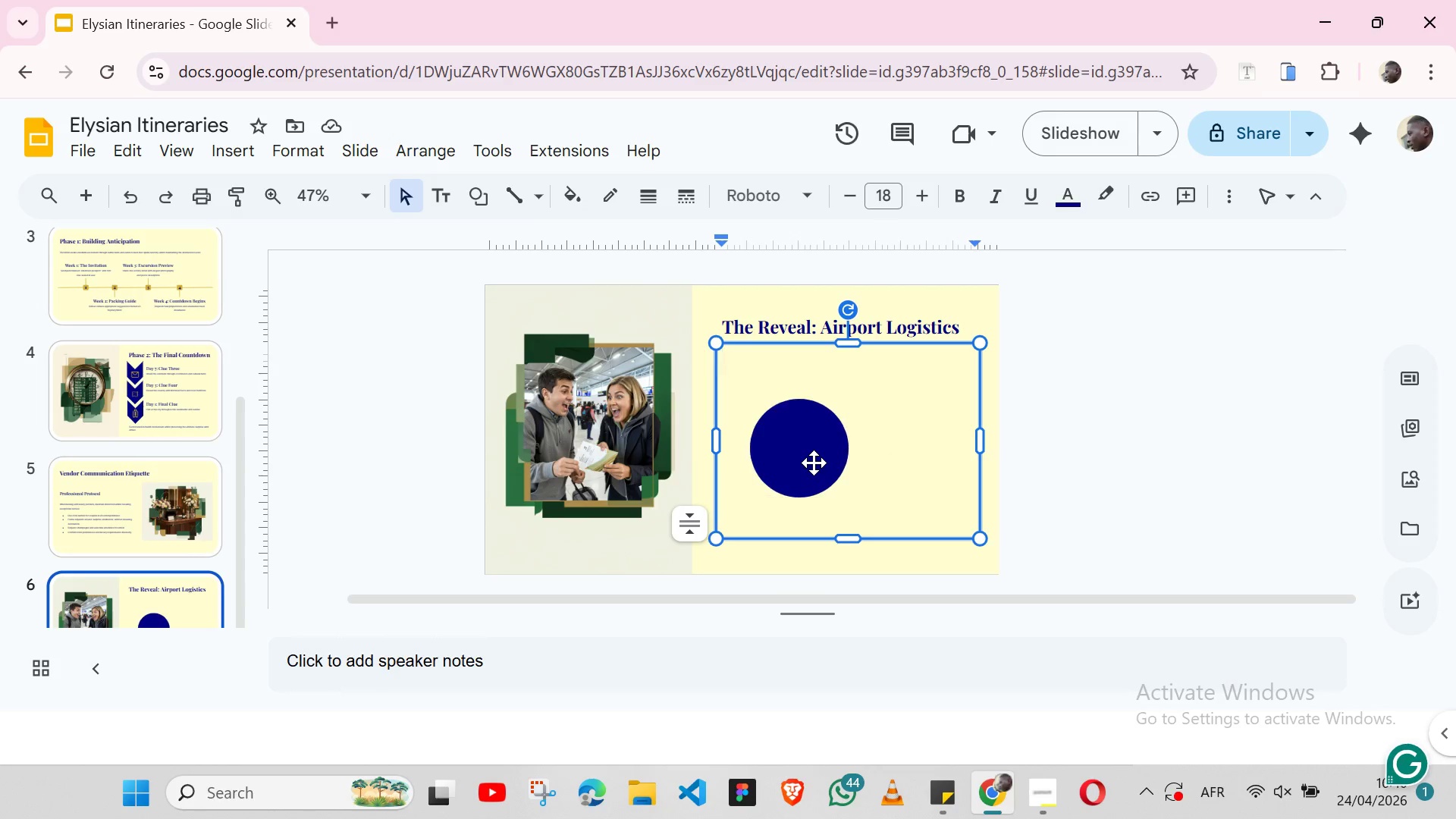 
left_click([814, 463])
 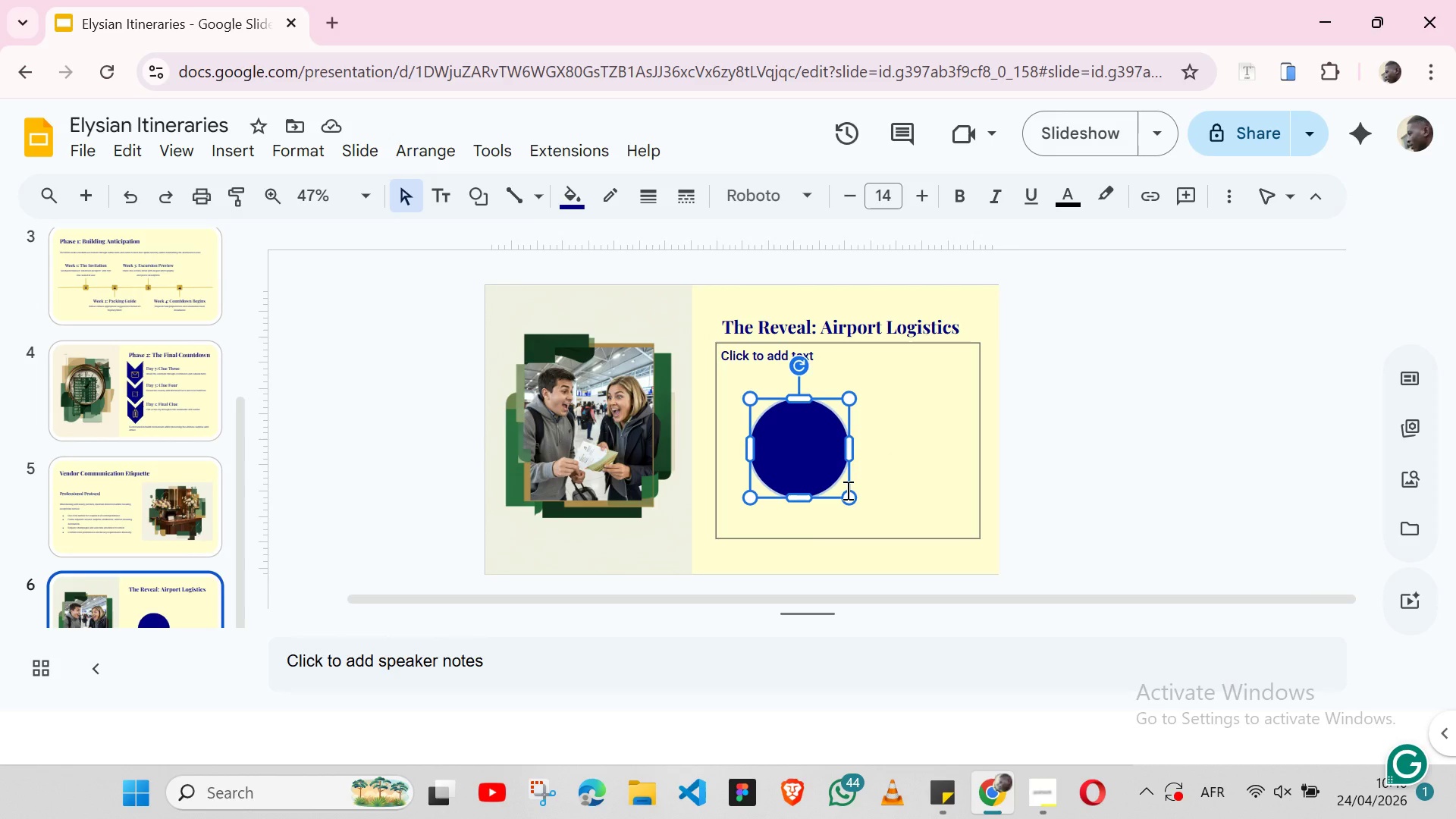 
wait(5.38)
 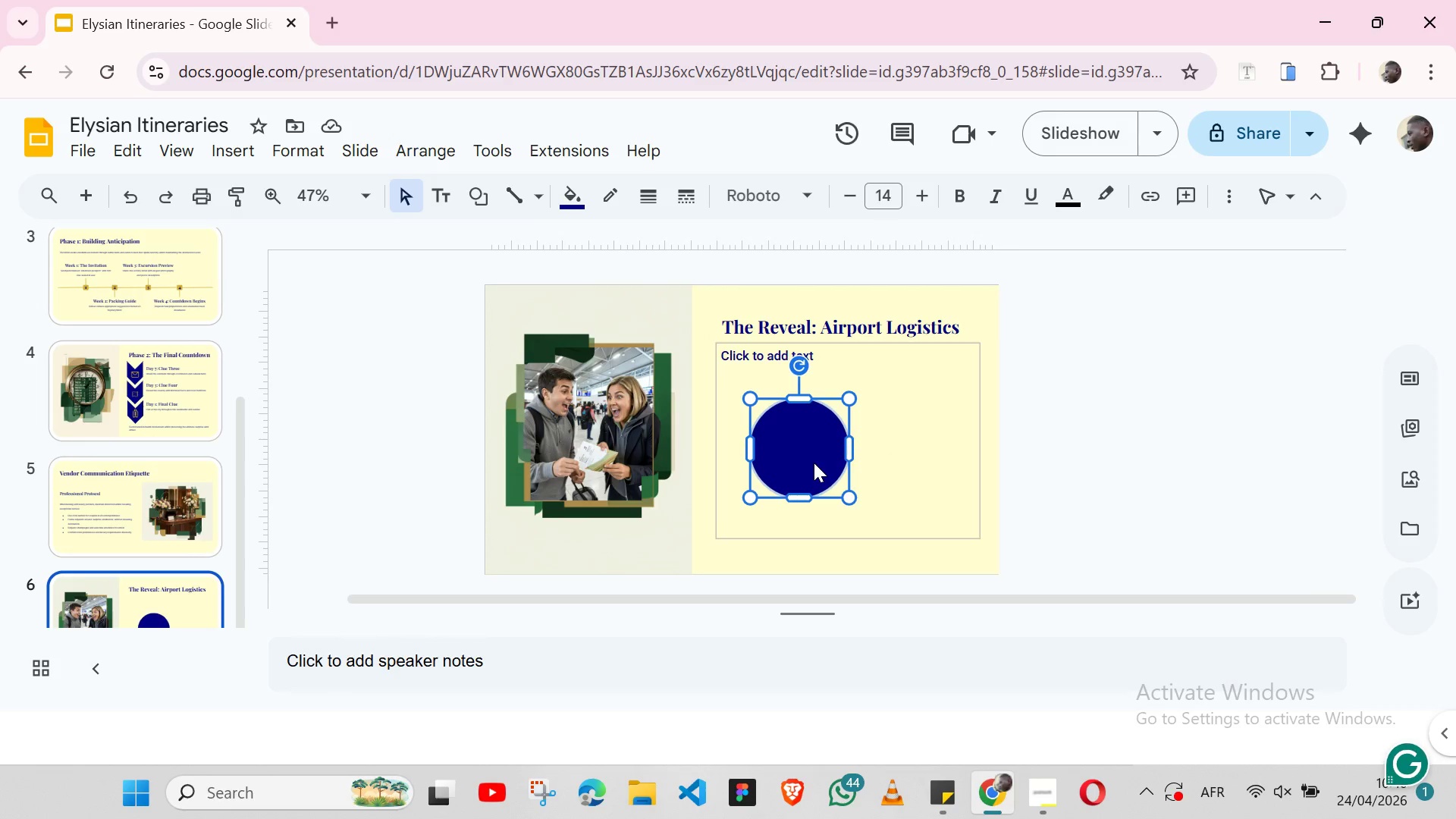 
left_click_drag(start_coordinate=[849, 499], to_coordinate=[782, 432])
 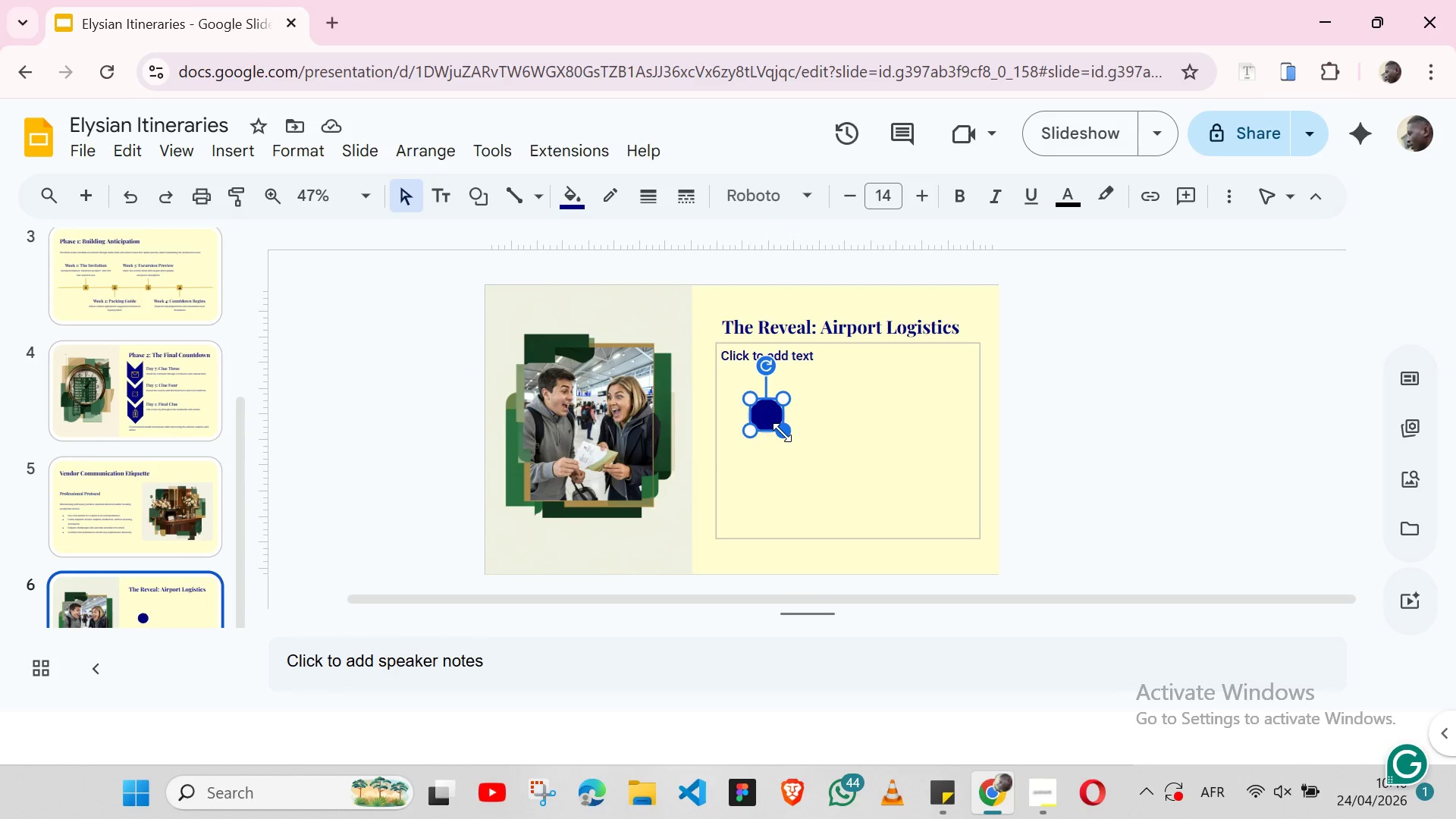 
wait(11.06)
 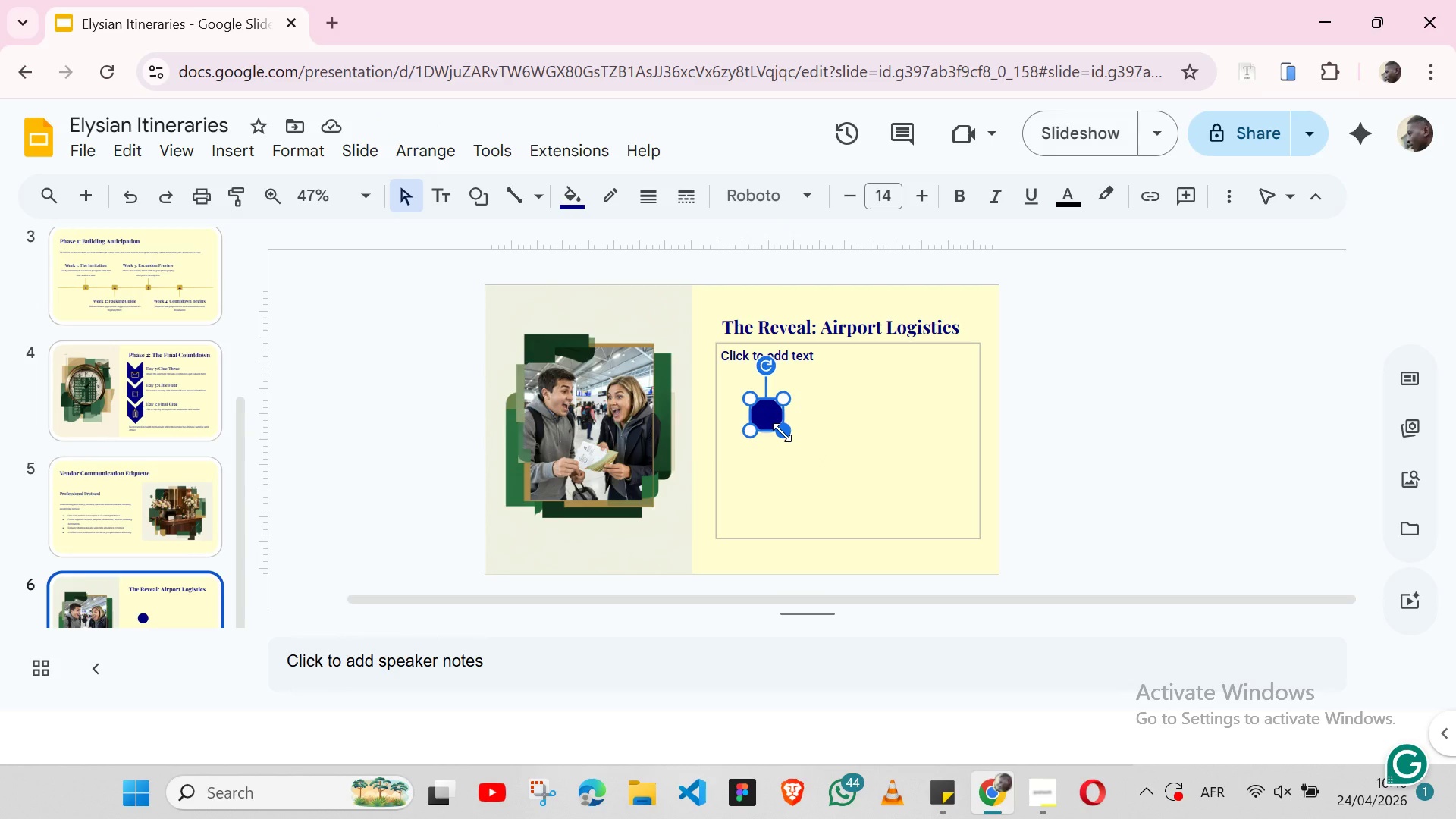 
left_click([238, 155])
 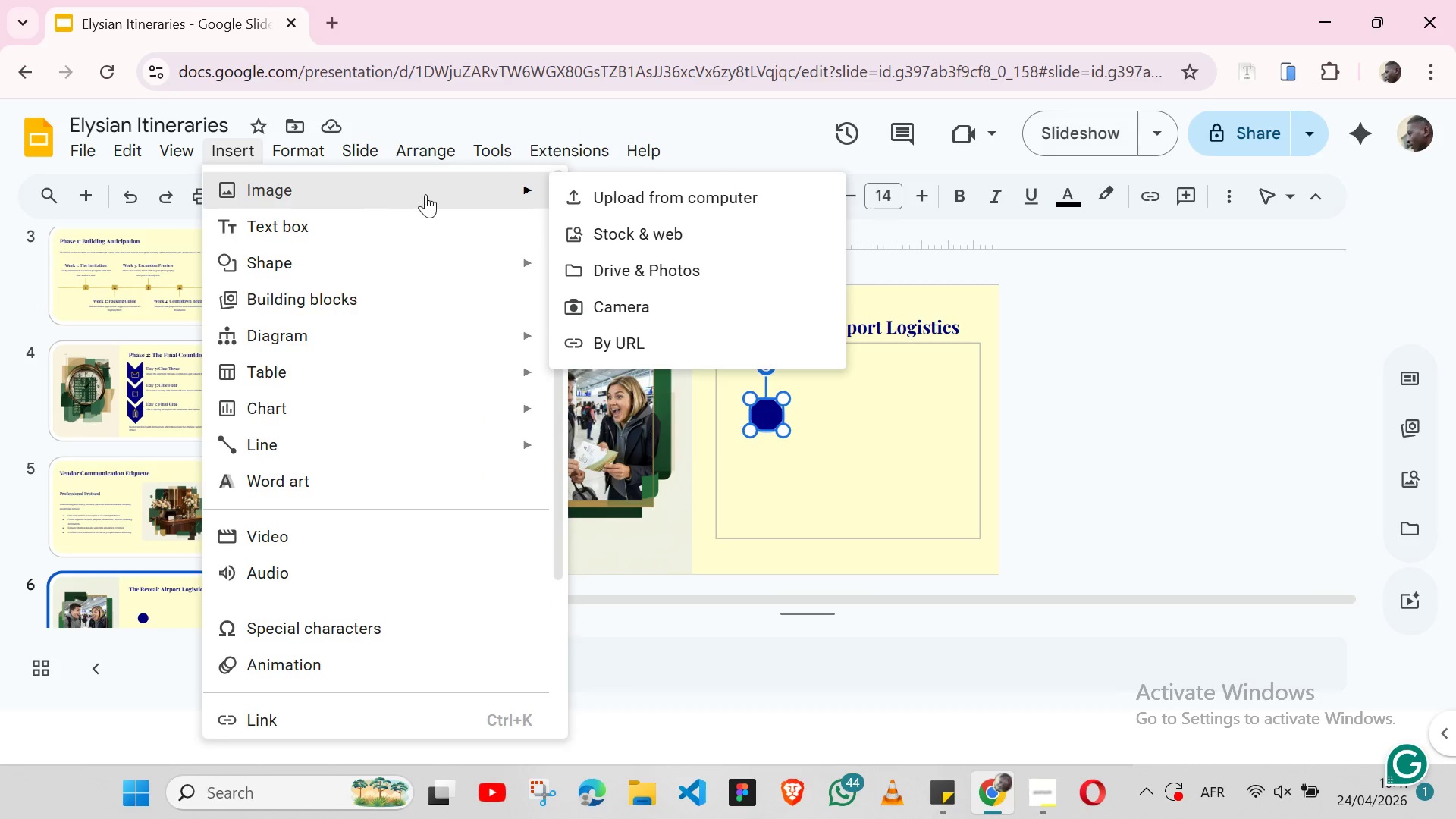 
left_click([642, 203])
 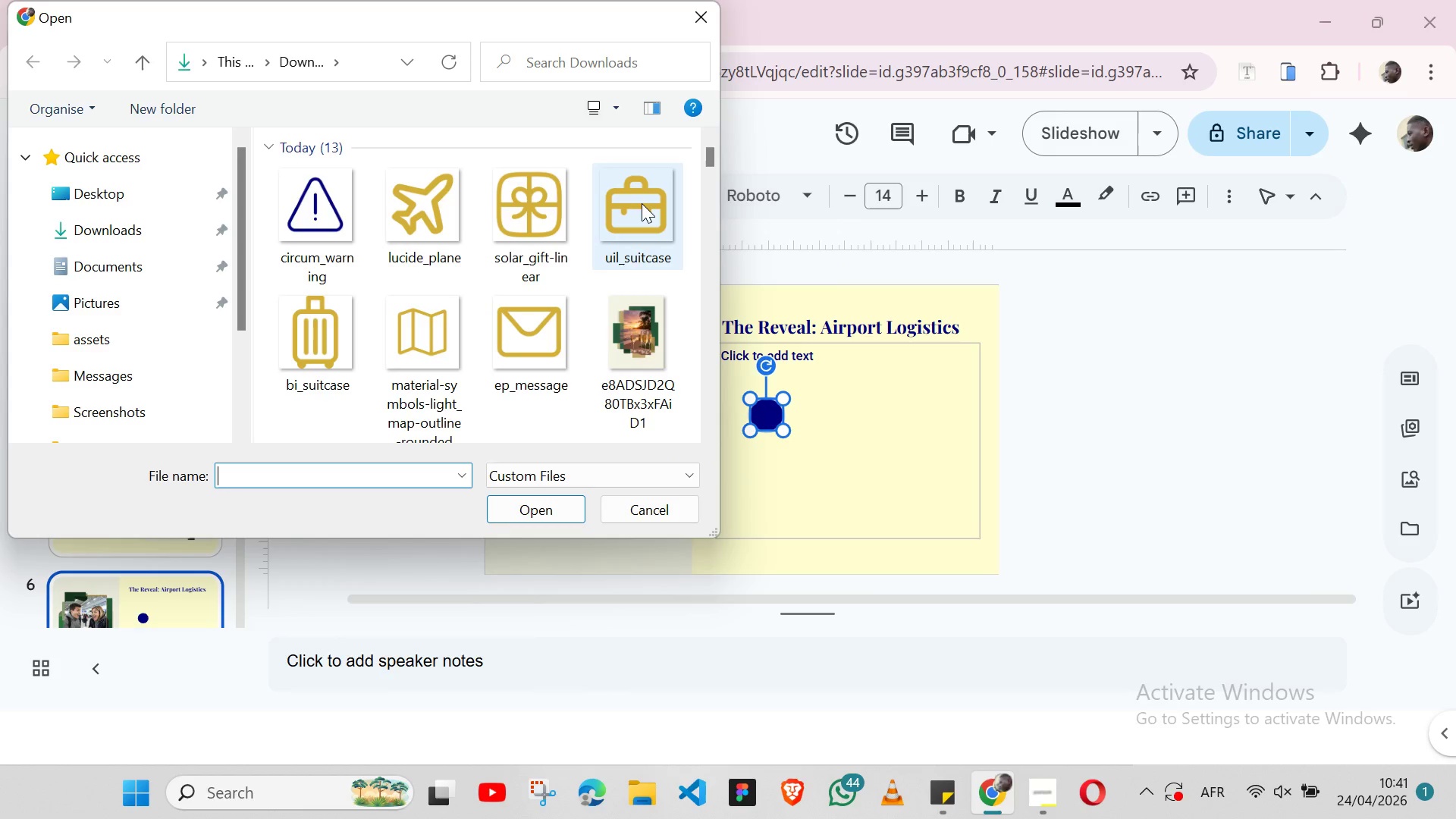 
left_click([645, 211])
 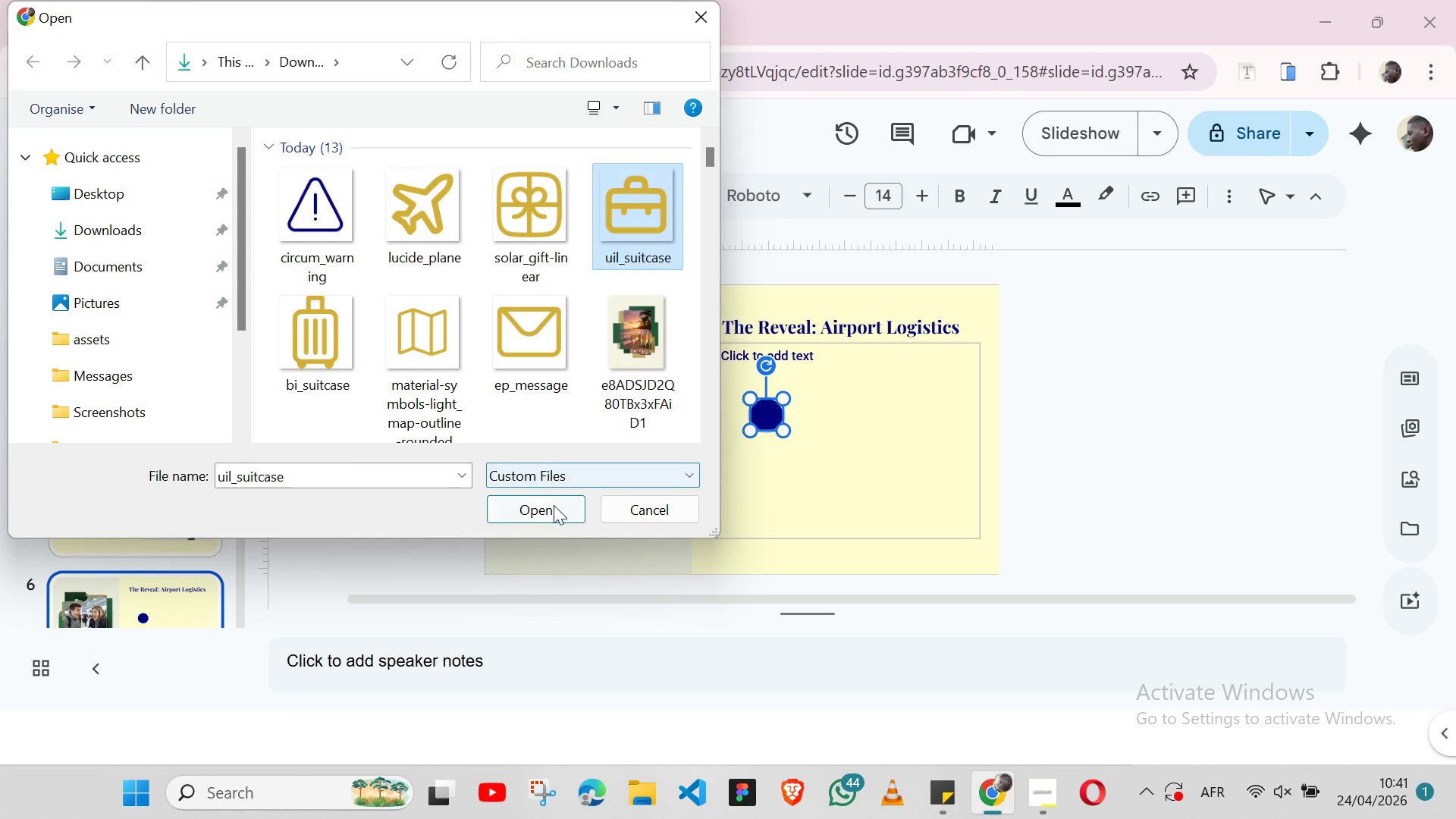 
left_click([554, 505])
 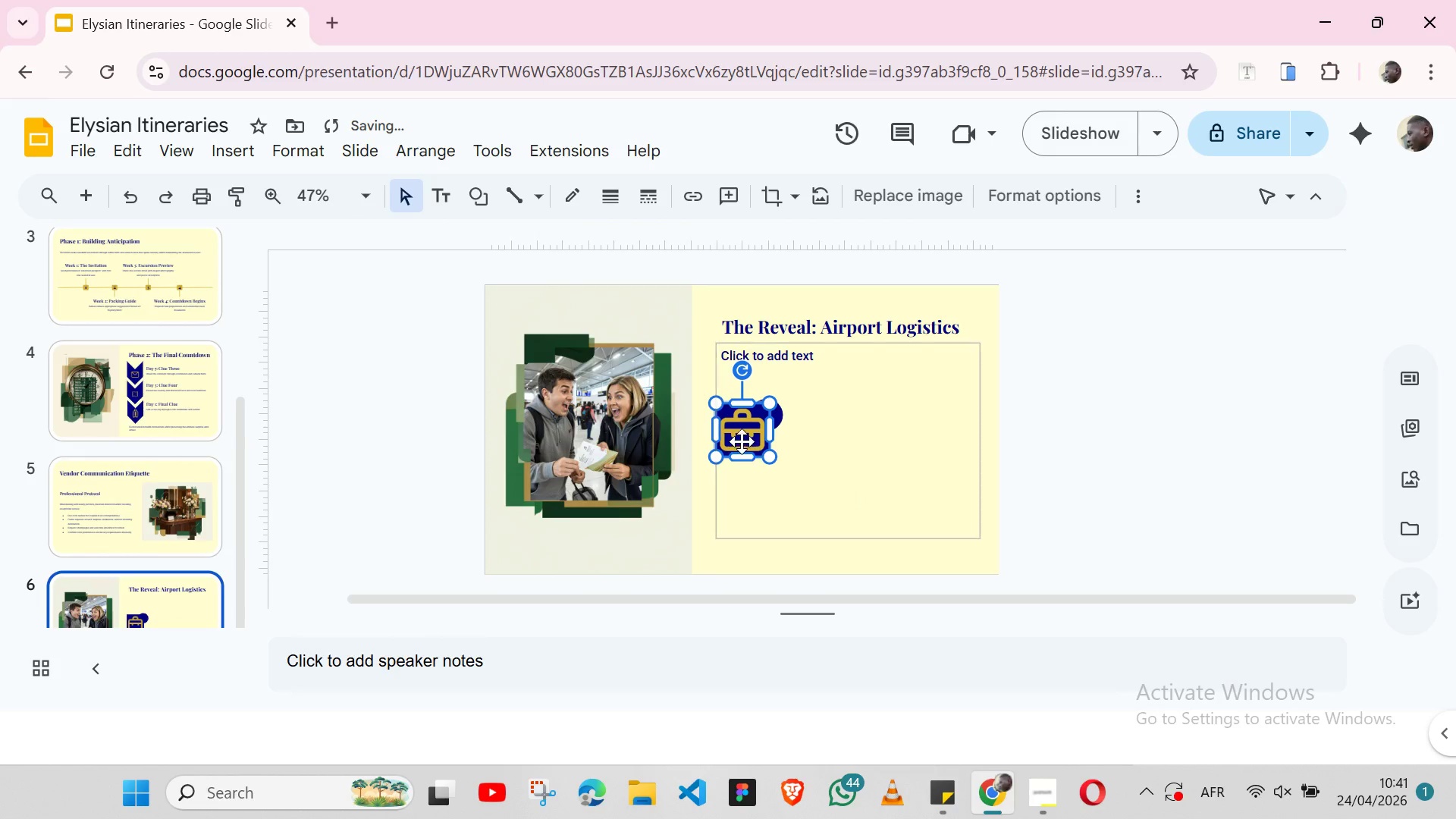 
left_click_drag(start_coordinate=[742, 439], to_coordinate=[886, 455])
 